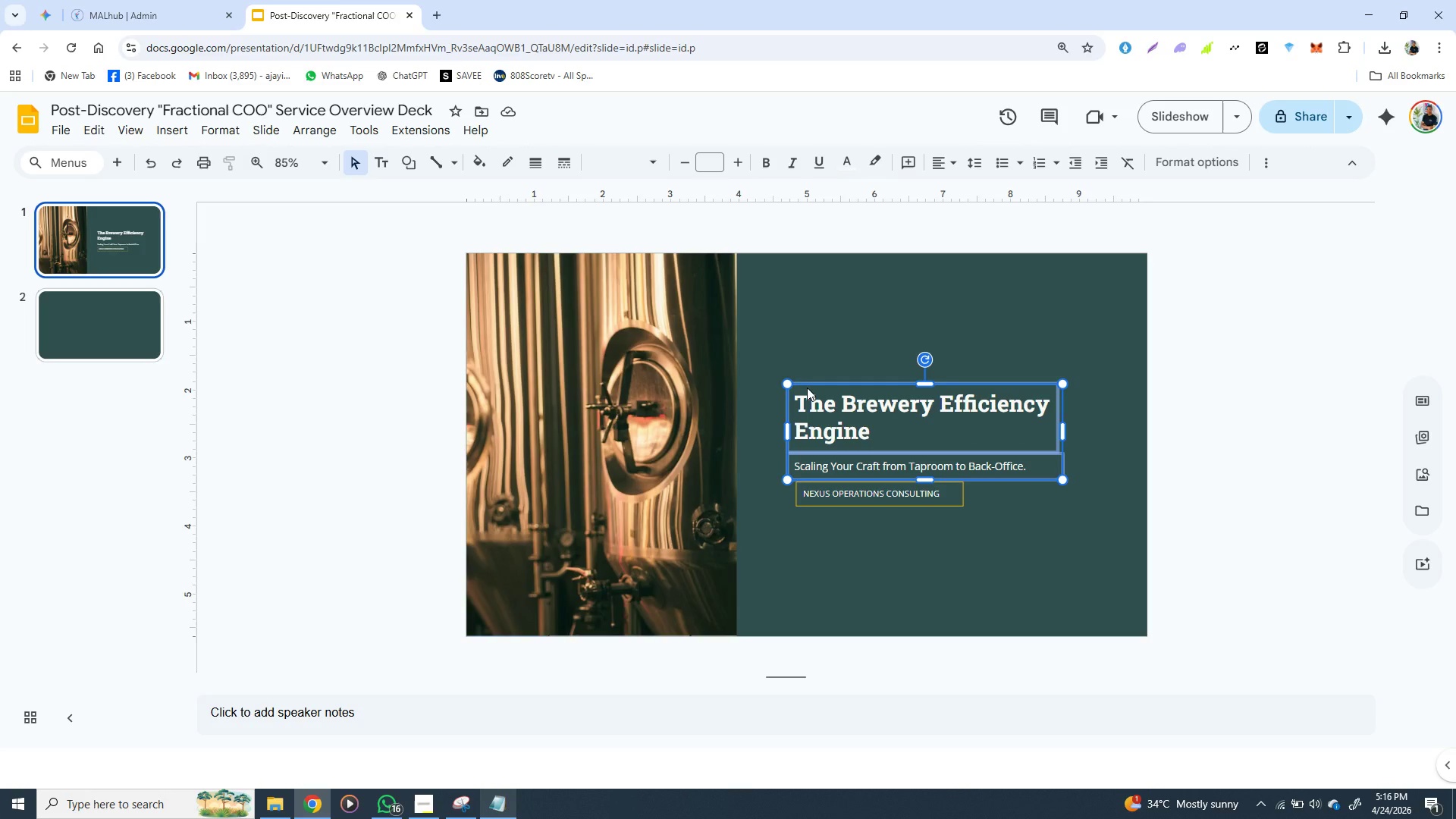 
key(Control+C)
 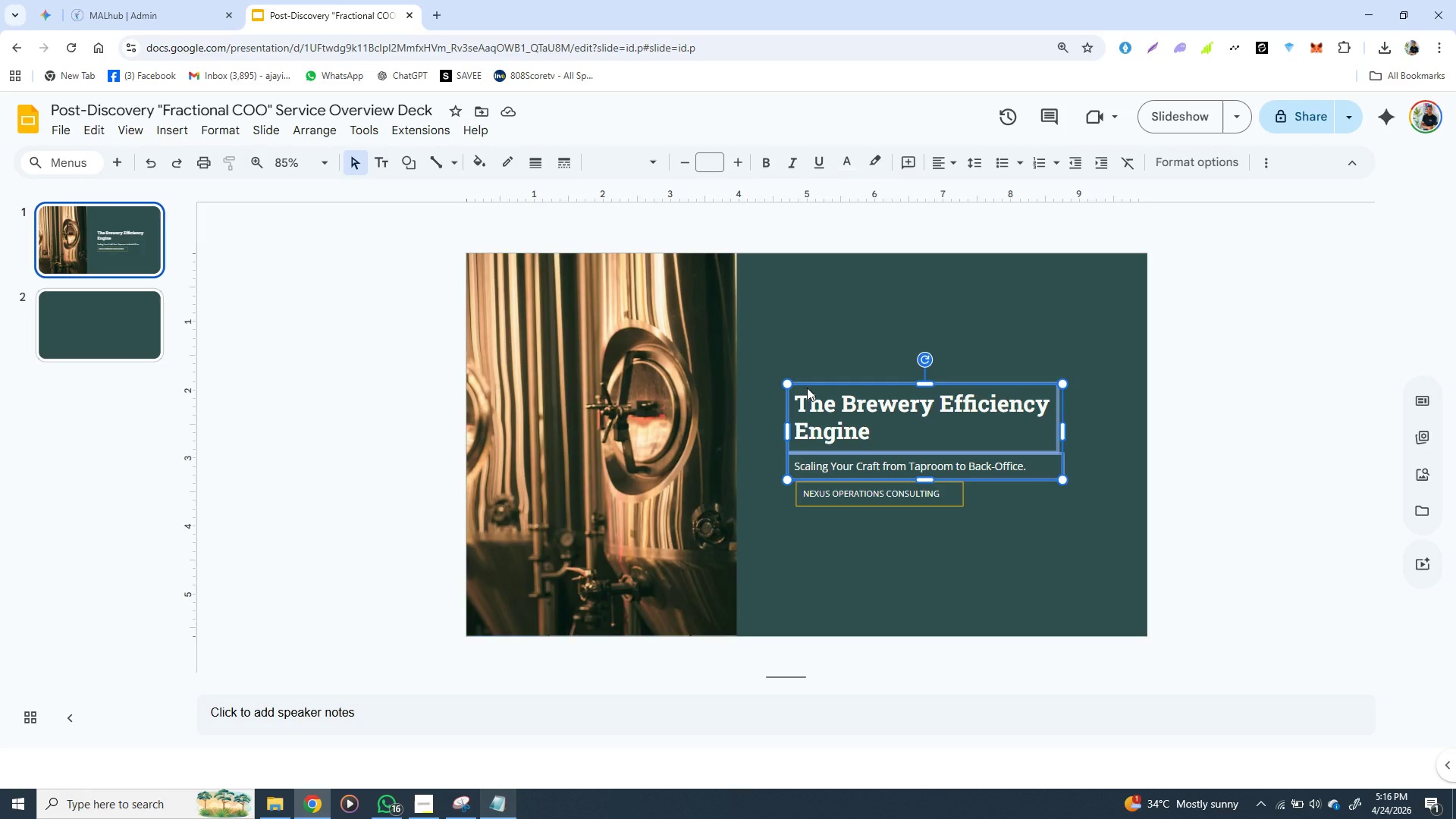 
key(Control+C)
 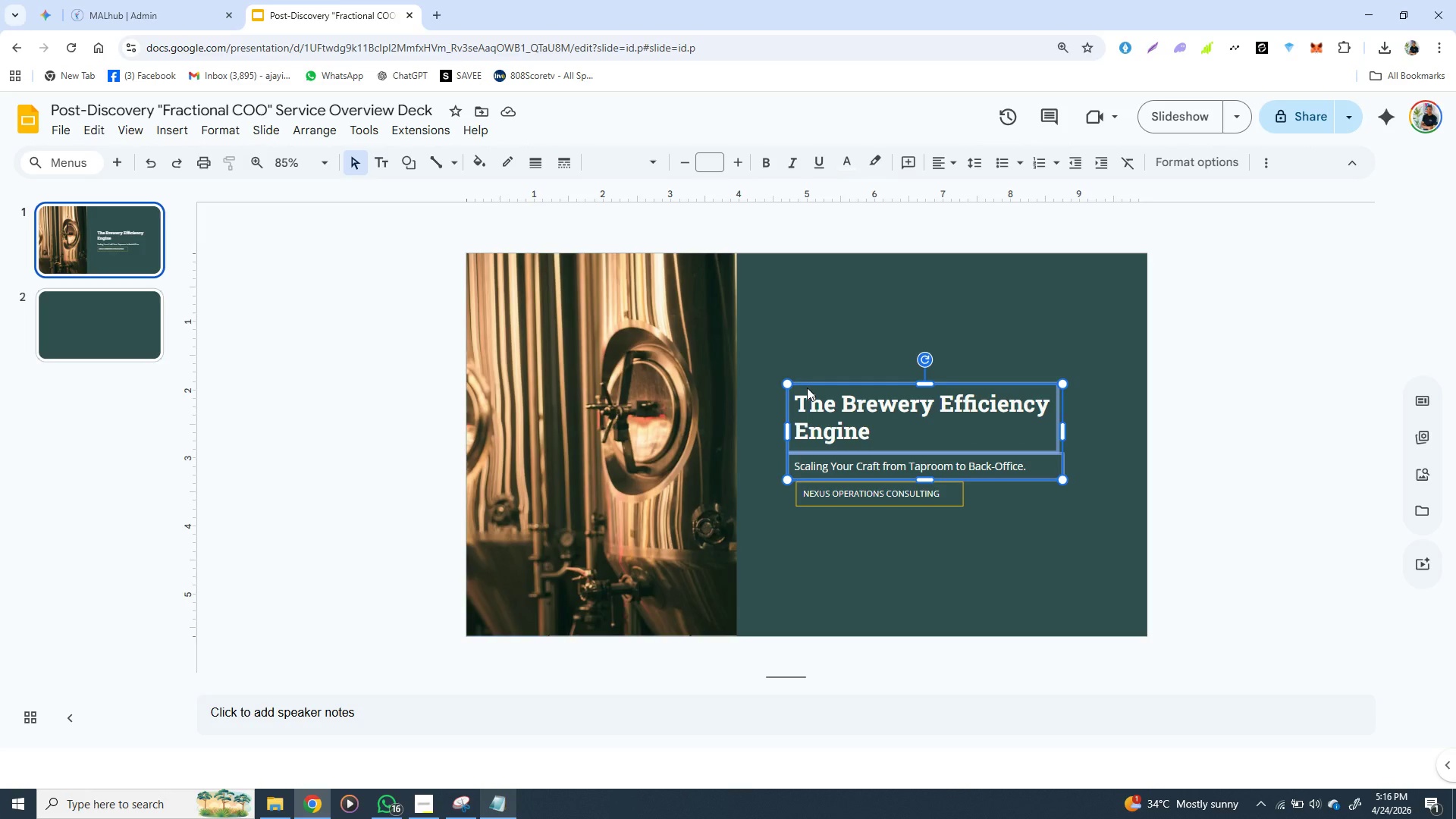 
key(Control+C)
 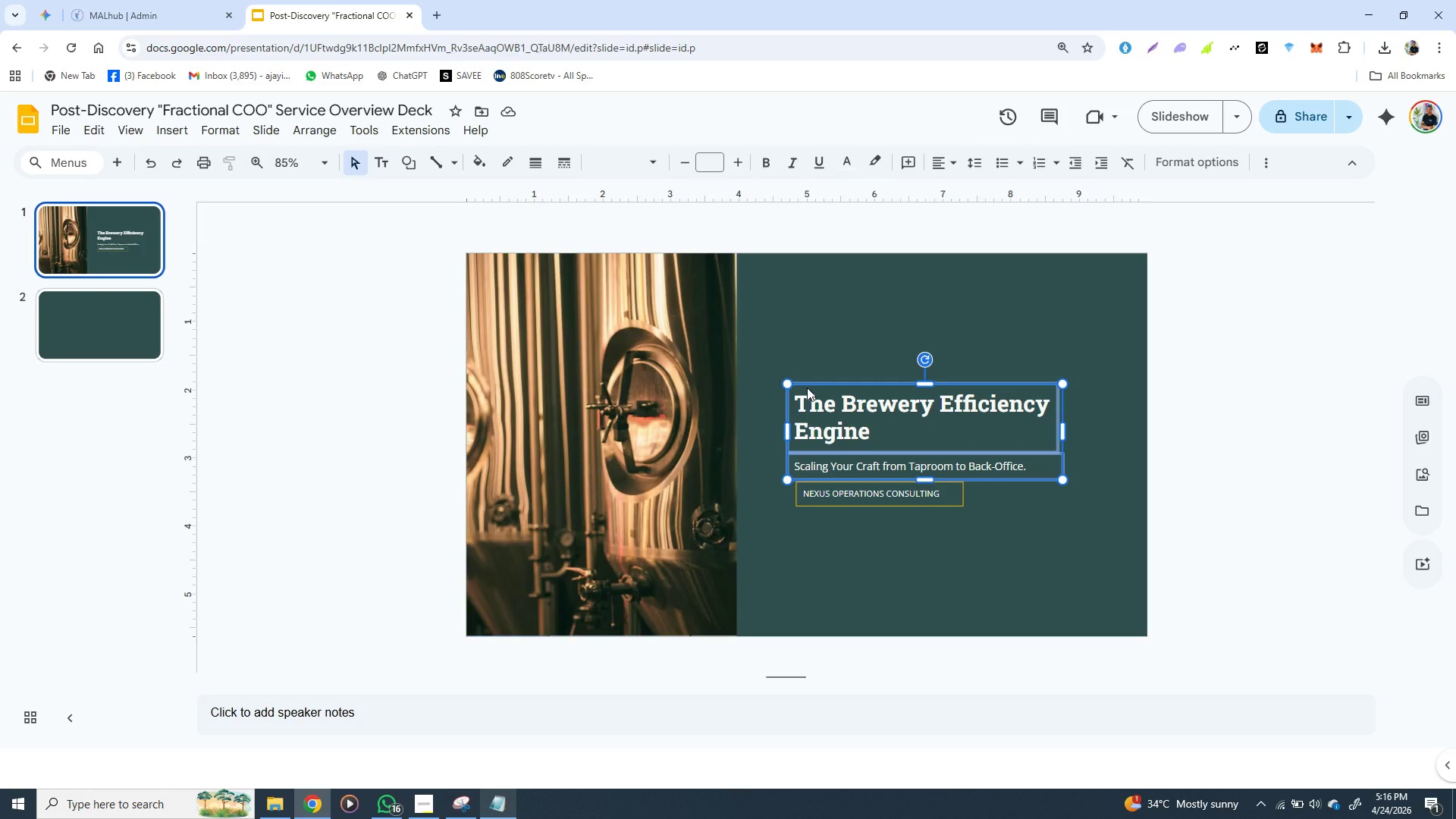 
key(Control+C)
 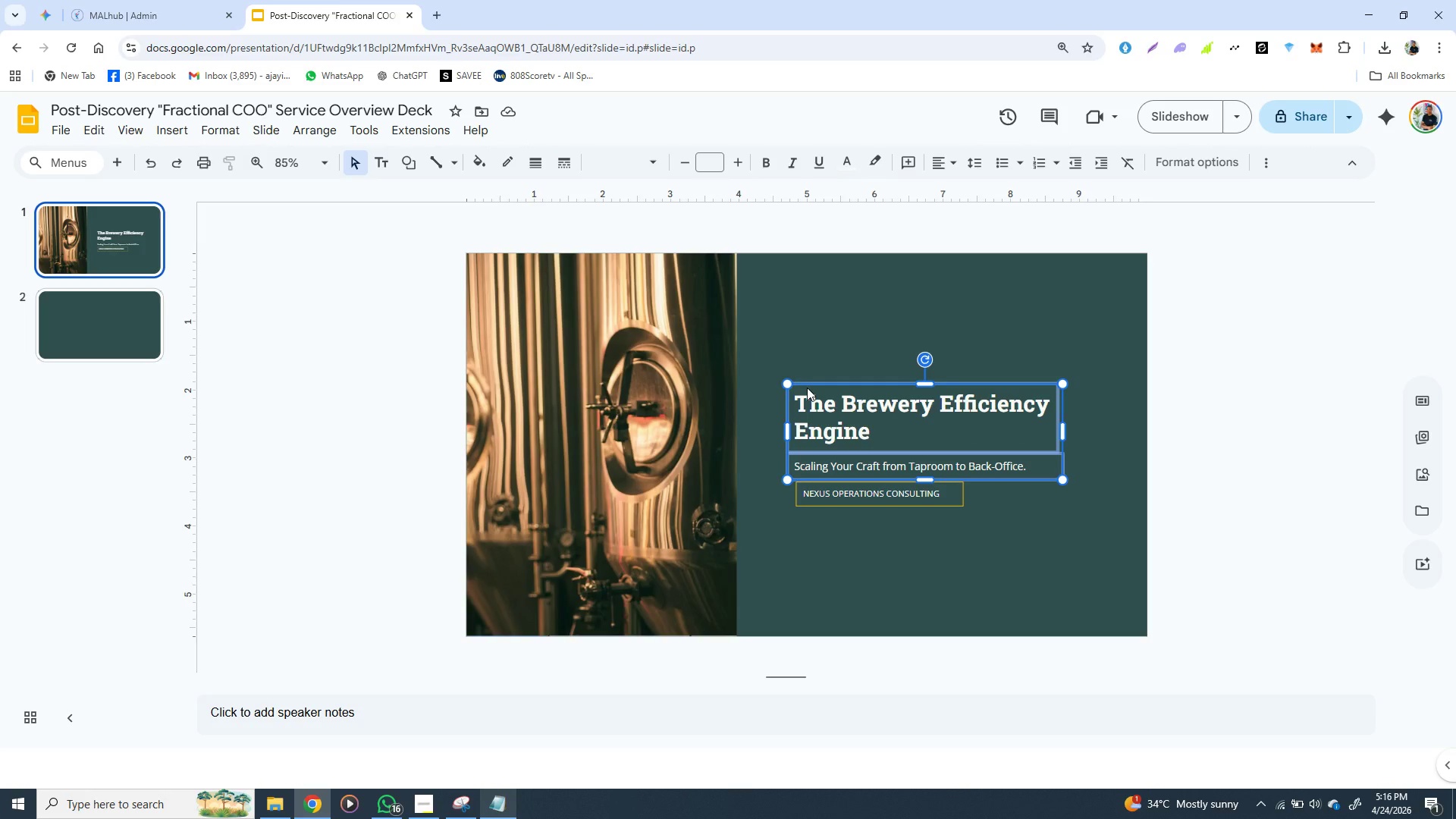 
key(Control+C)
 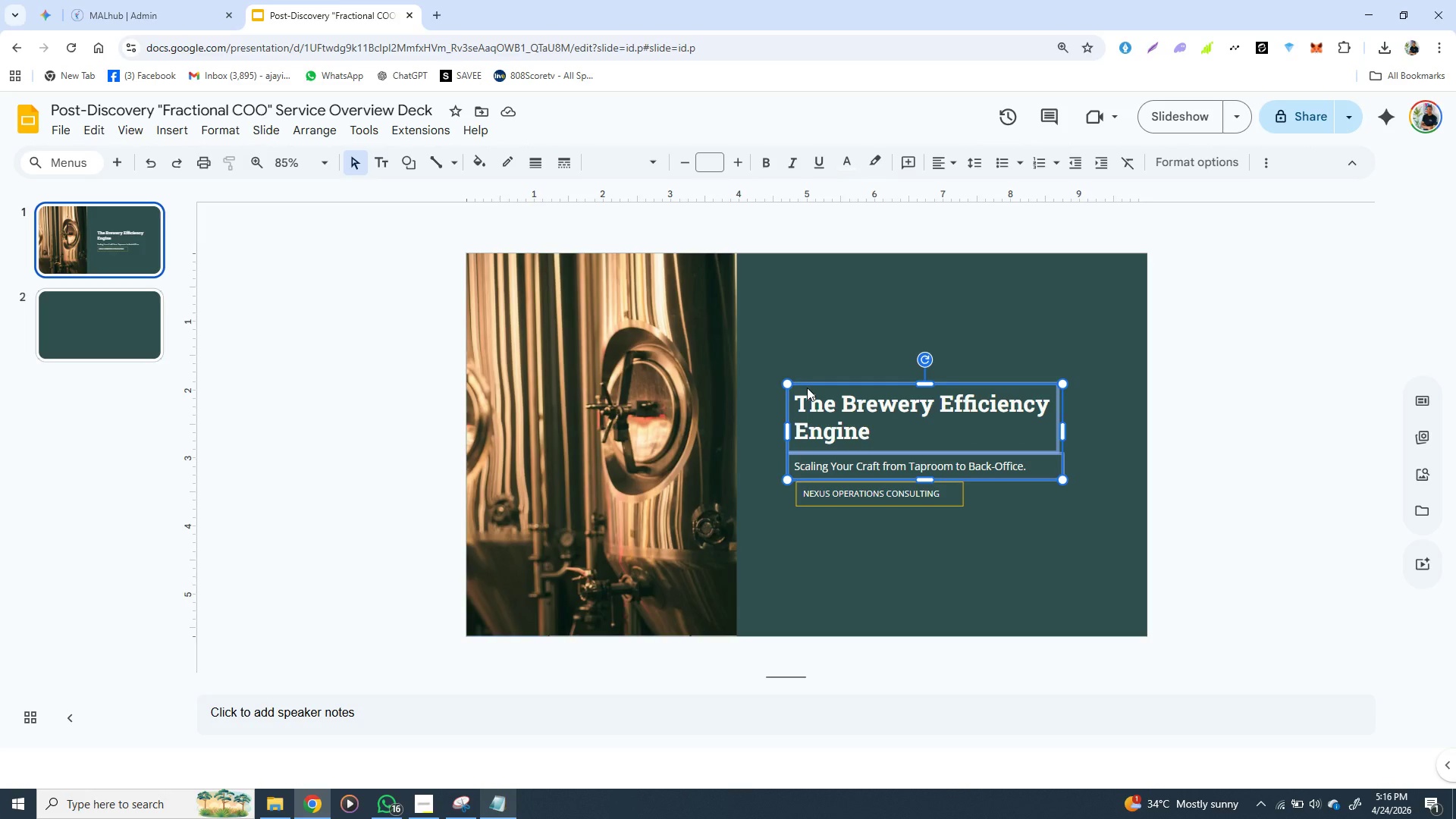 
key(Control+C)
 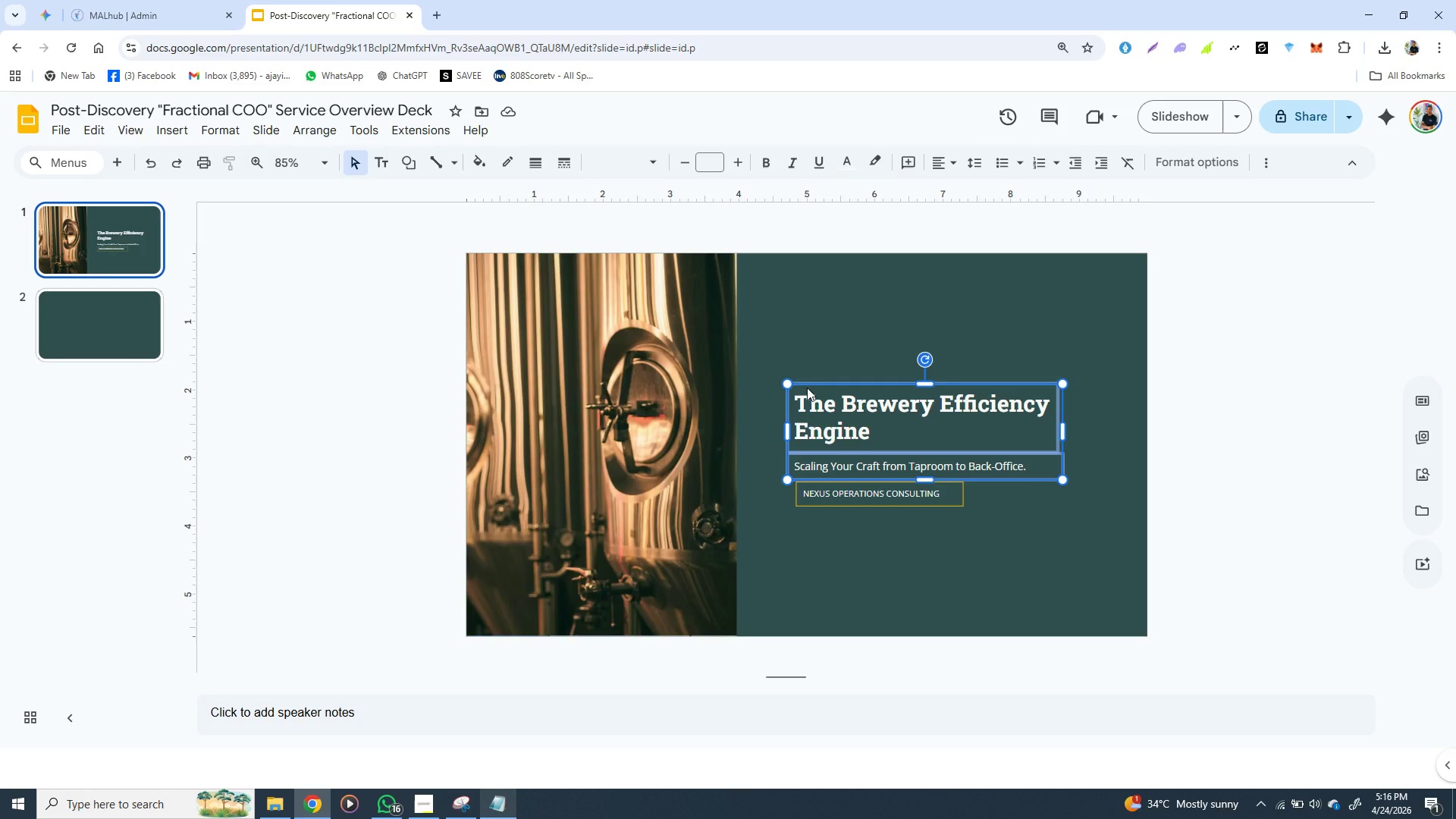 
key(Control+C)
 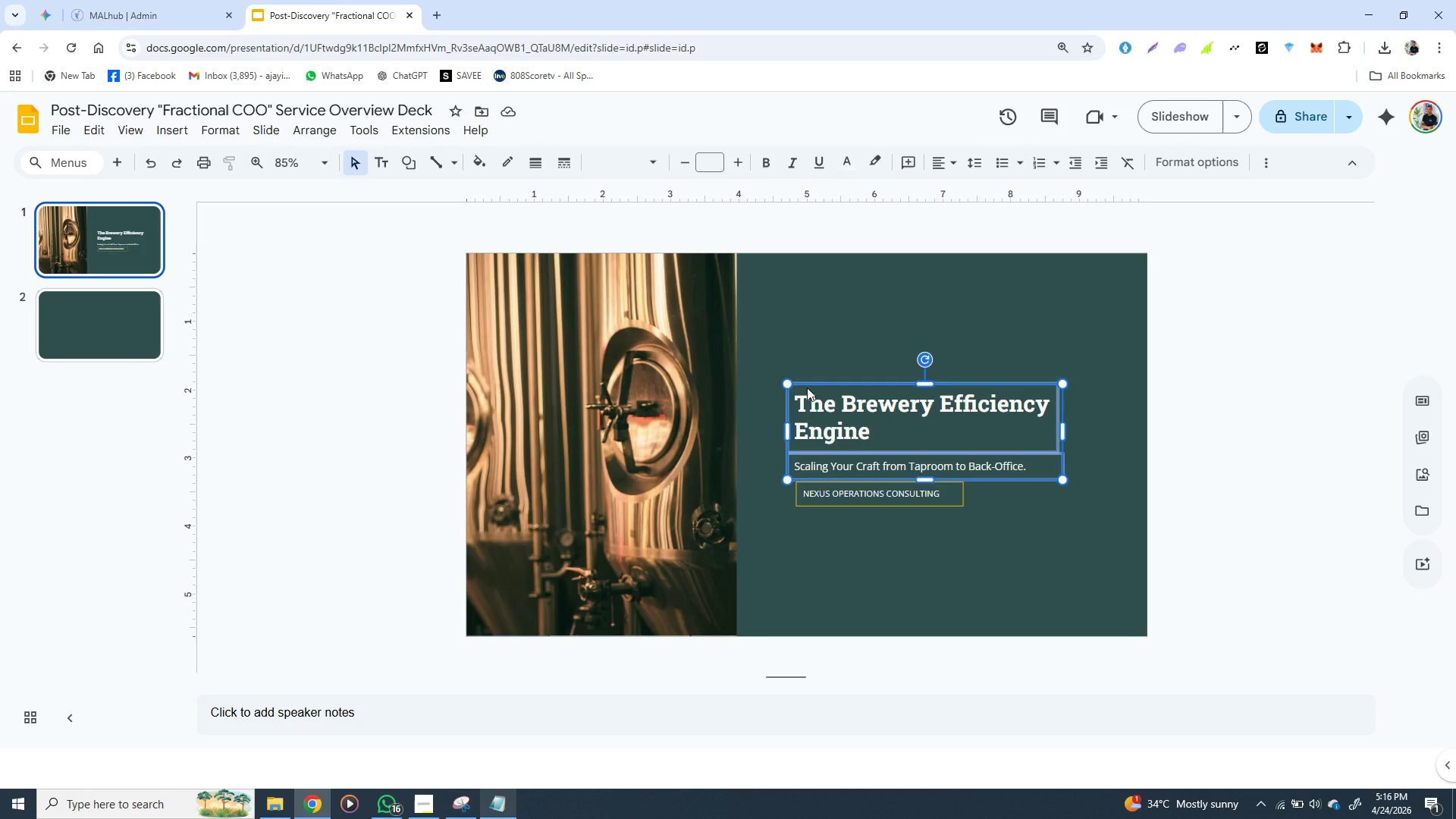 
key(Control+C)
 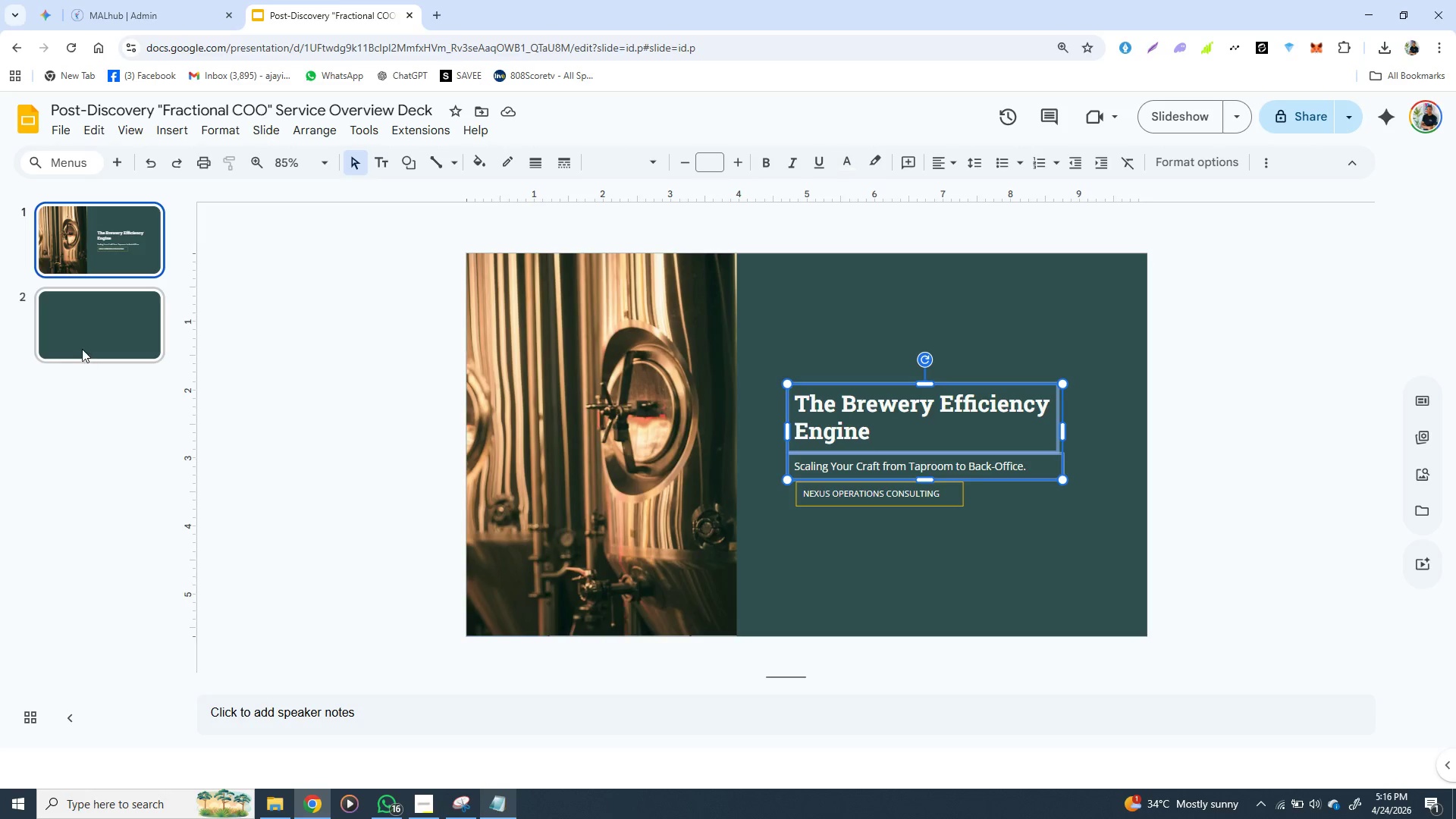 
wait(8.31)
 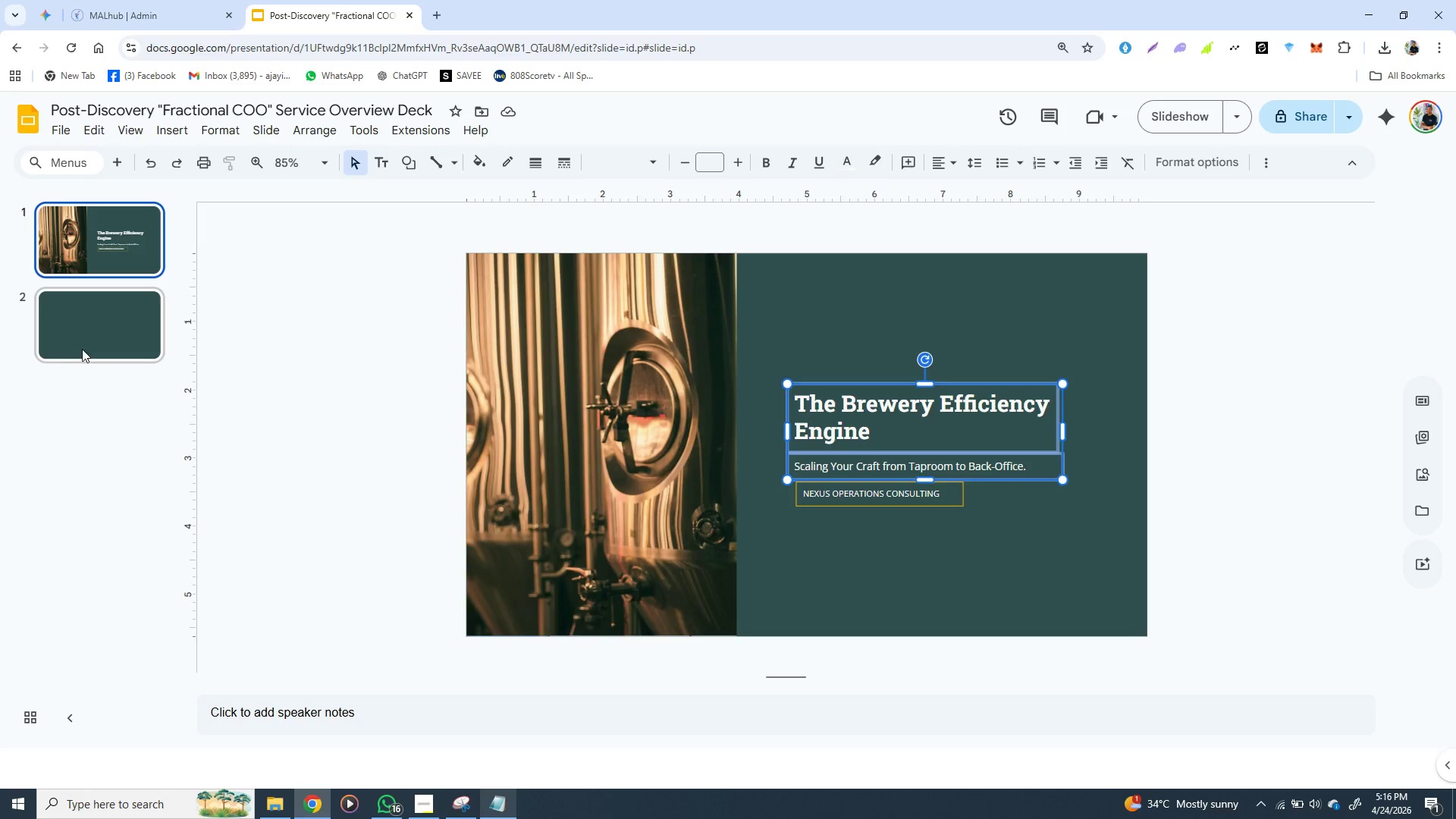 
left_click([176, 123])
 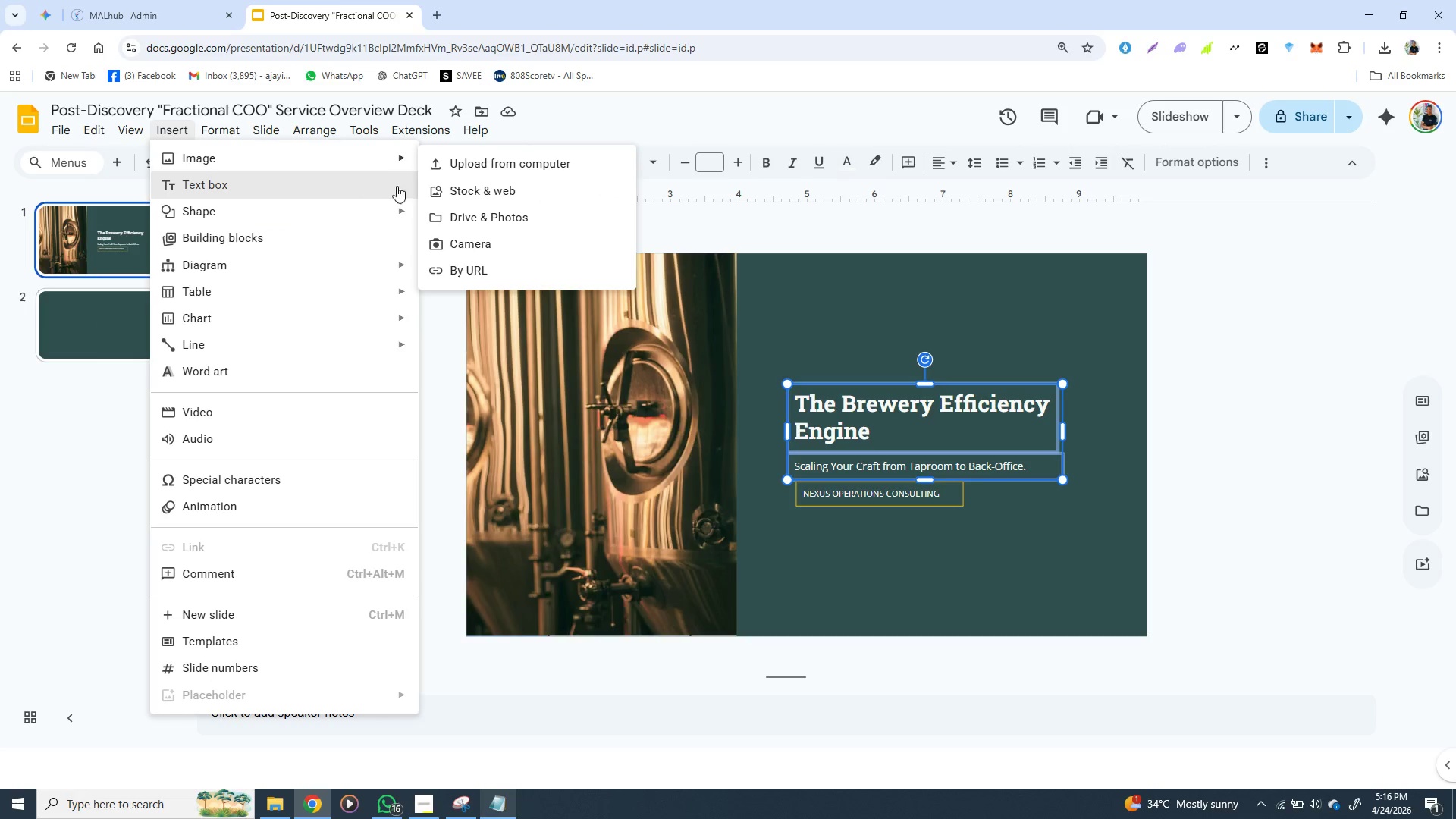 
left_click([481, 162])
 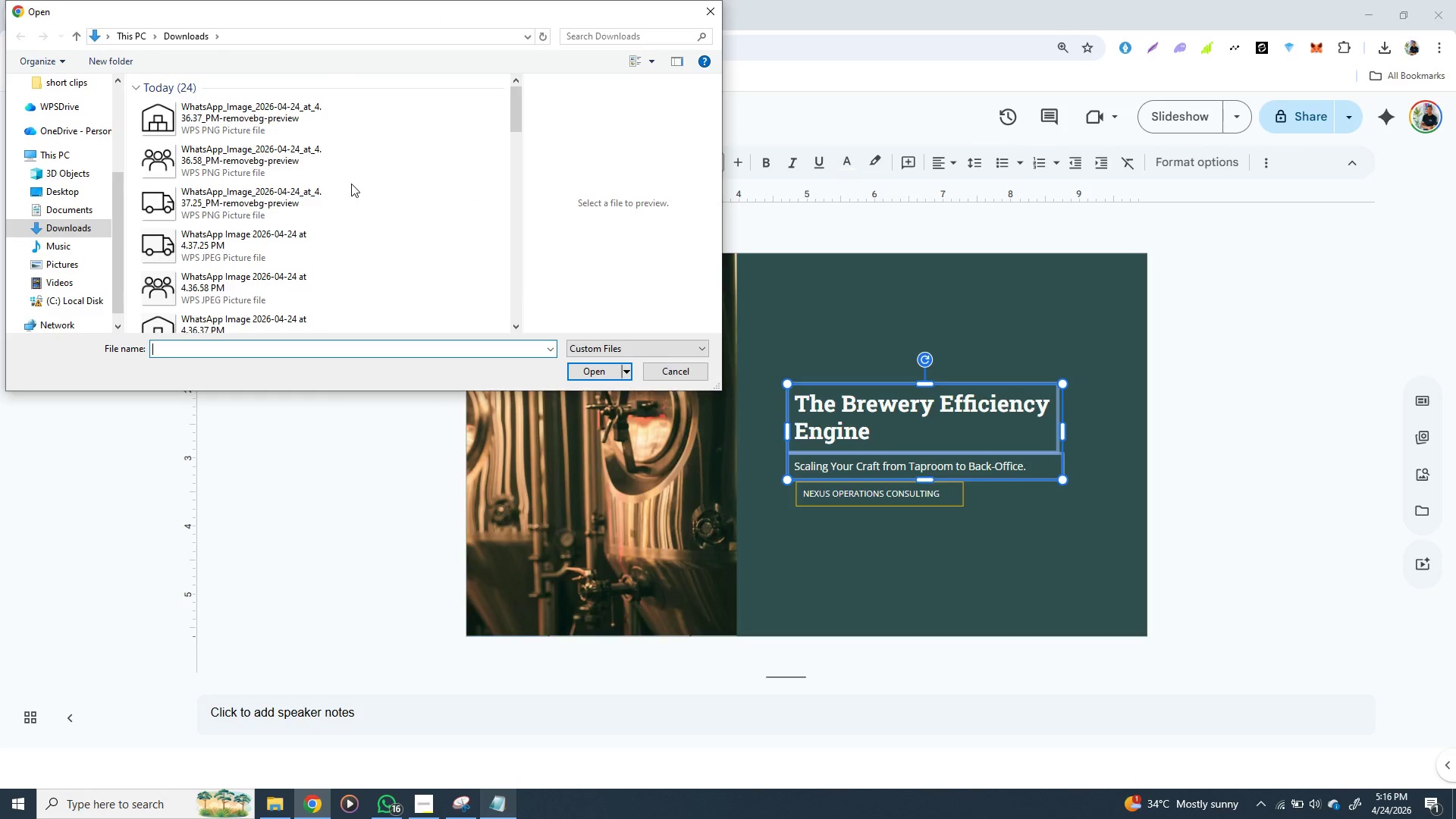 
scroll: coordinate [427, 302], scroll_direction: down, amount: 1.0
 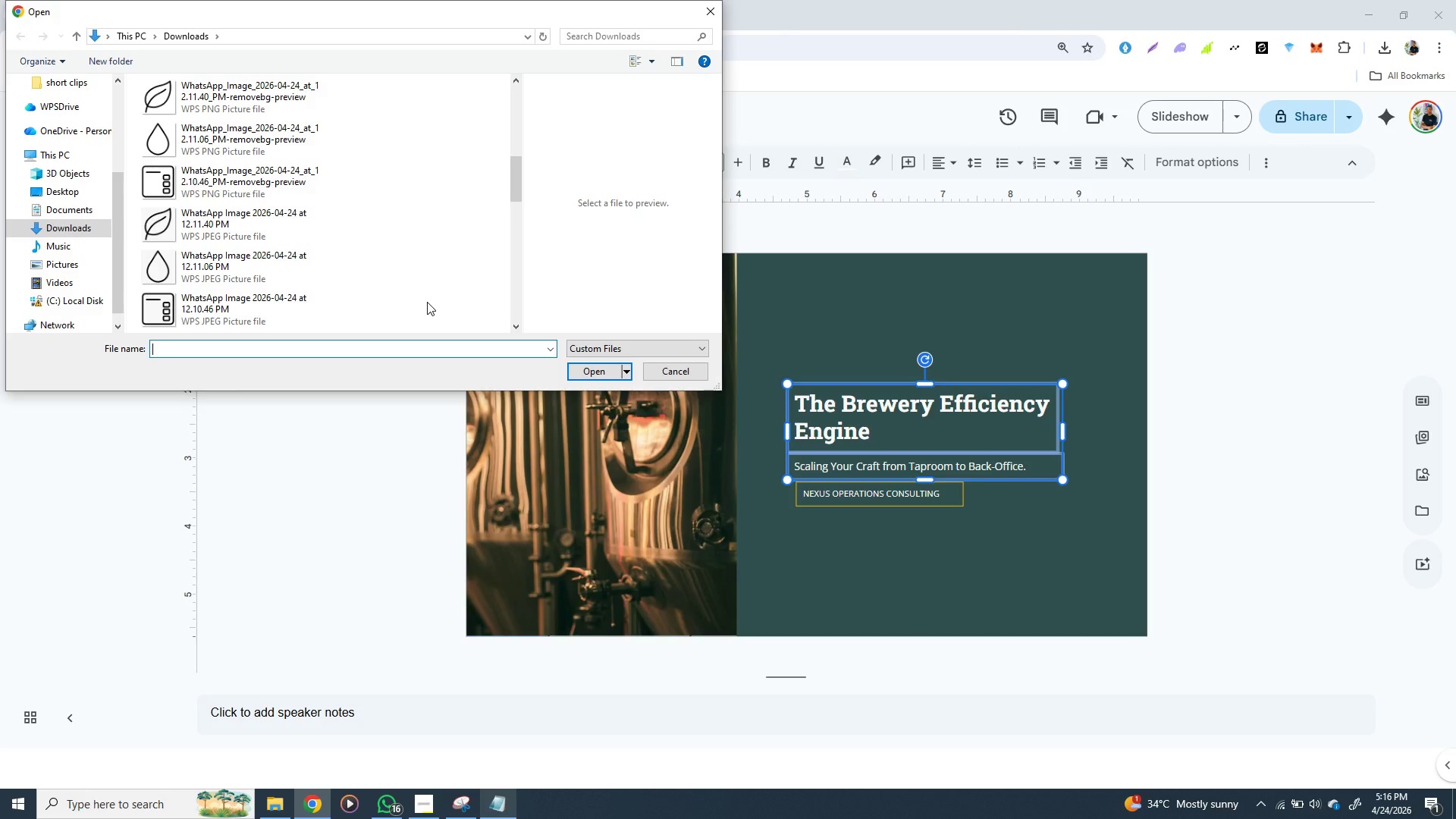 
scroll: coordinate [427, 302], scroll_direction: up, amount: 3.0
 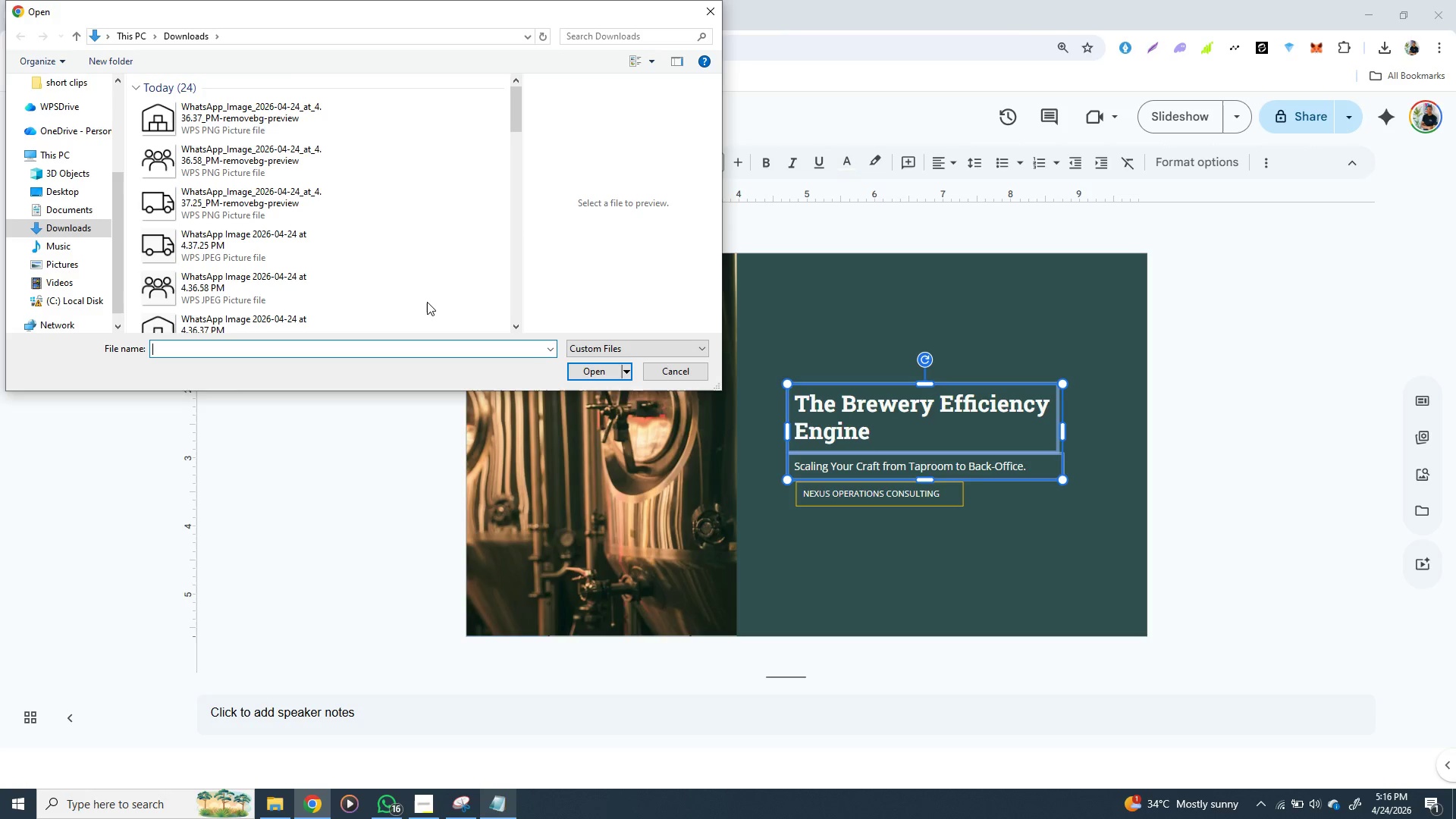 
scroll: coordinate [427, 302], scroll_direction: none, amount: 0.0
 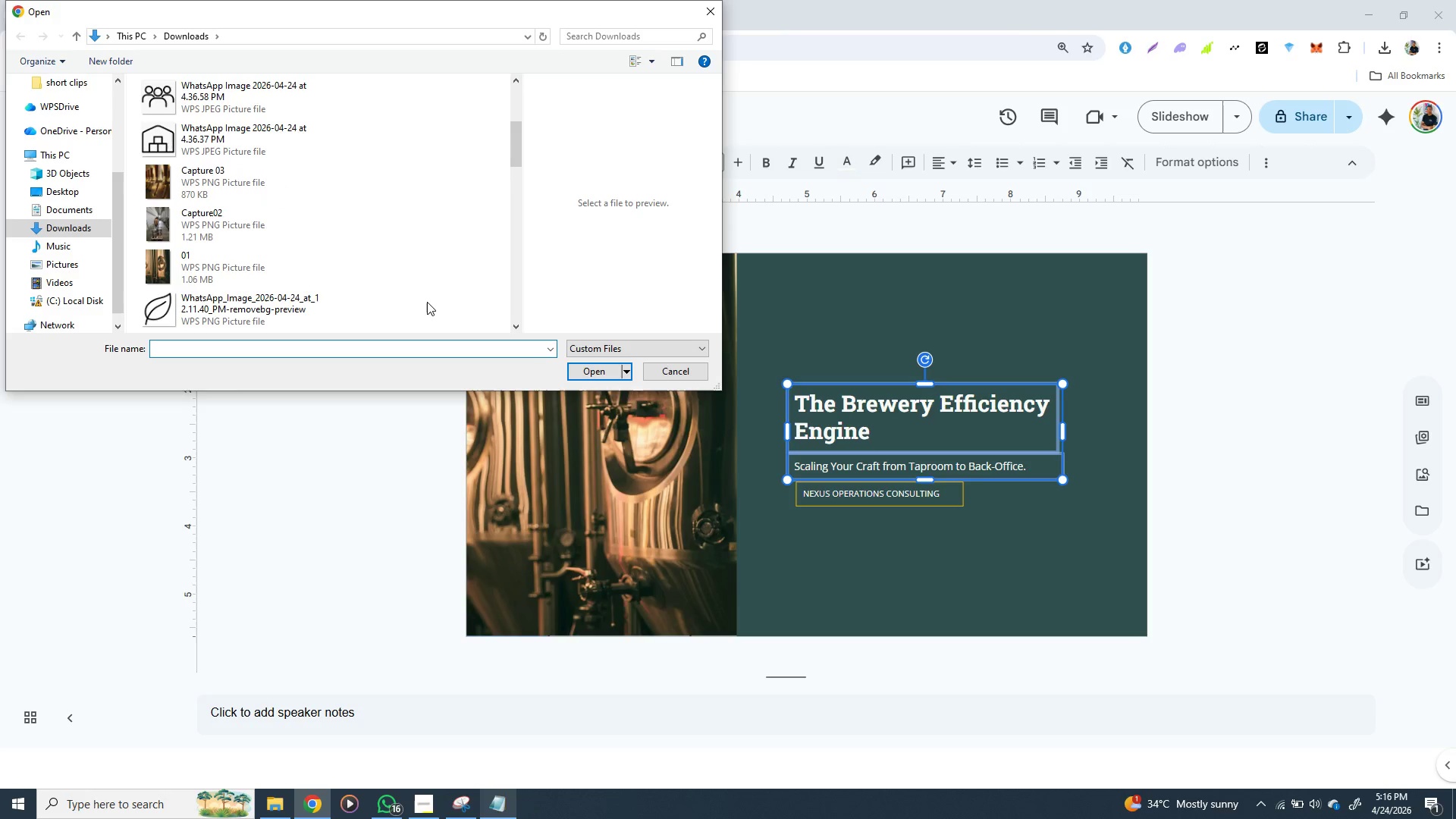 
scroll: coordinate [427, 302], scroll_direction: down, amount: 1.0
 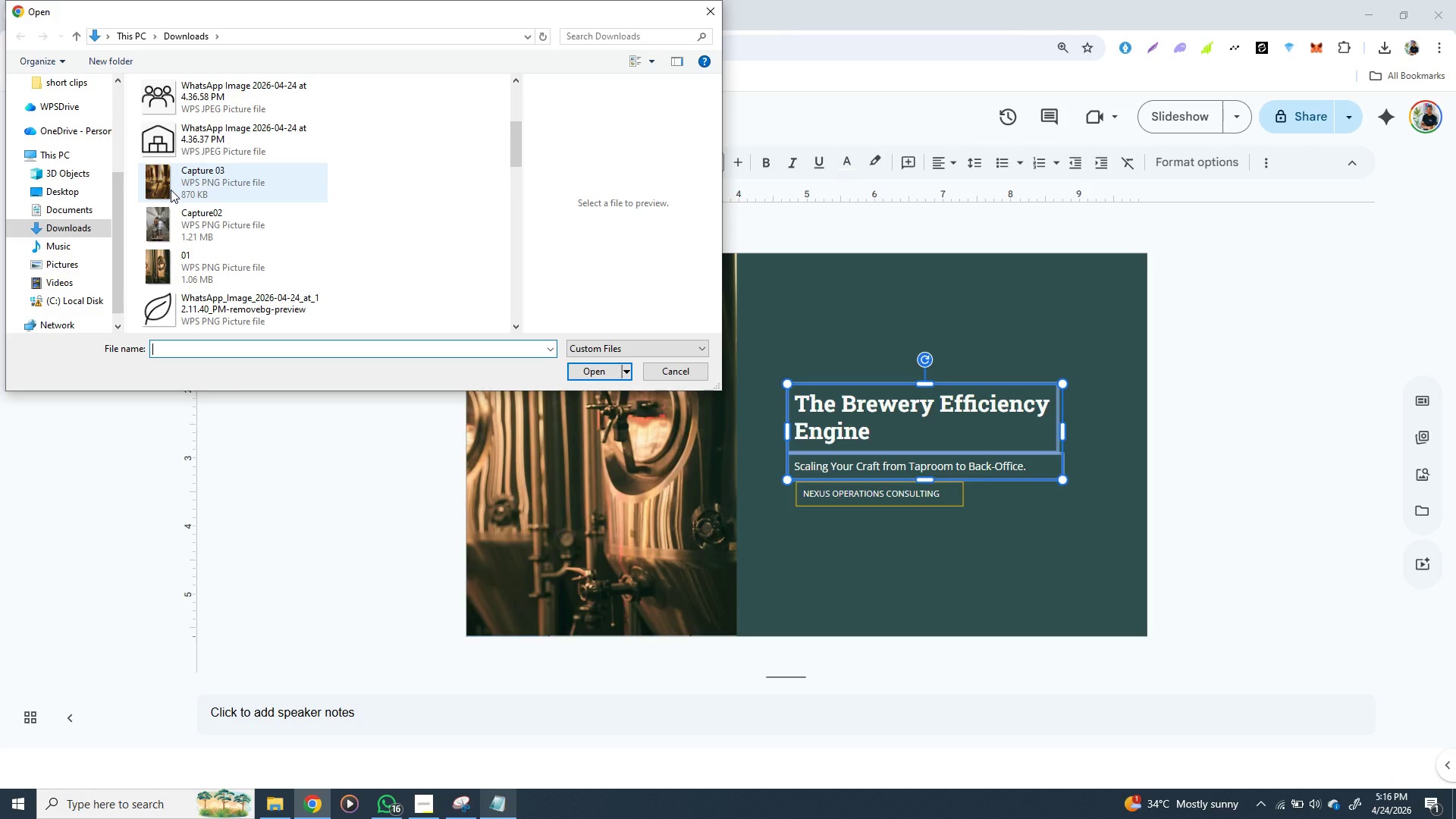 
wait(6.72)
 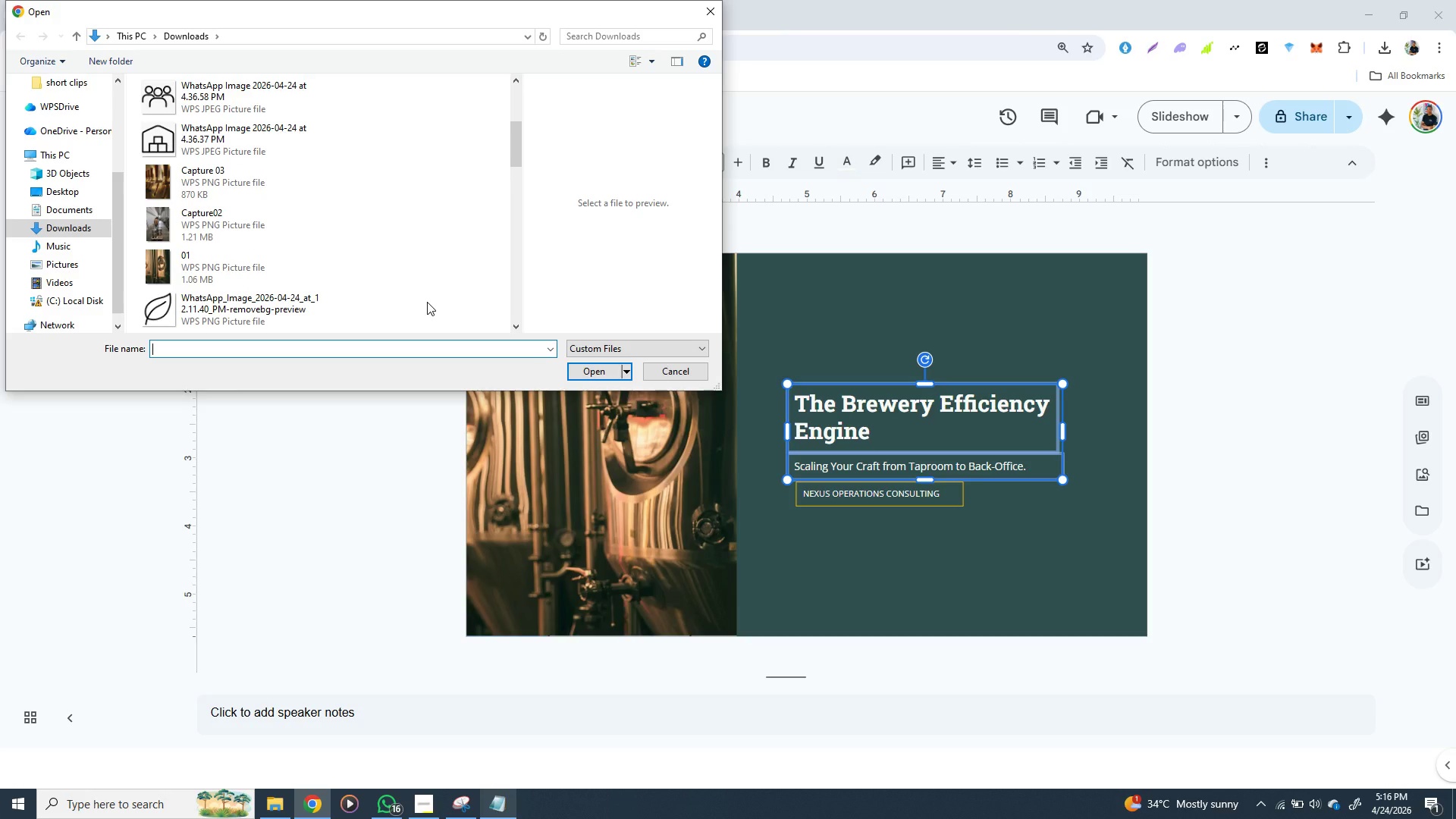 
left_click([169, 227])
 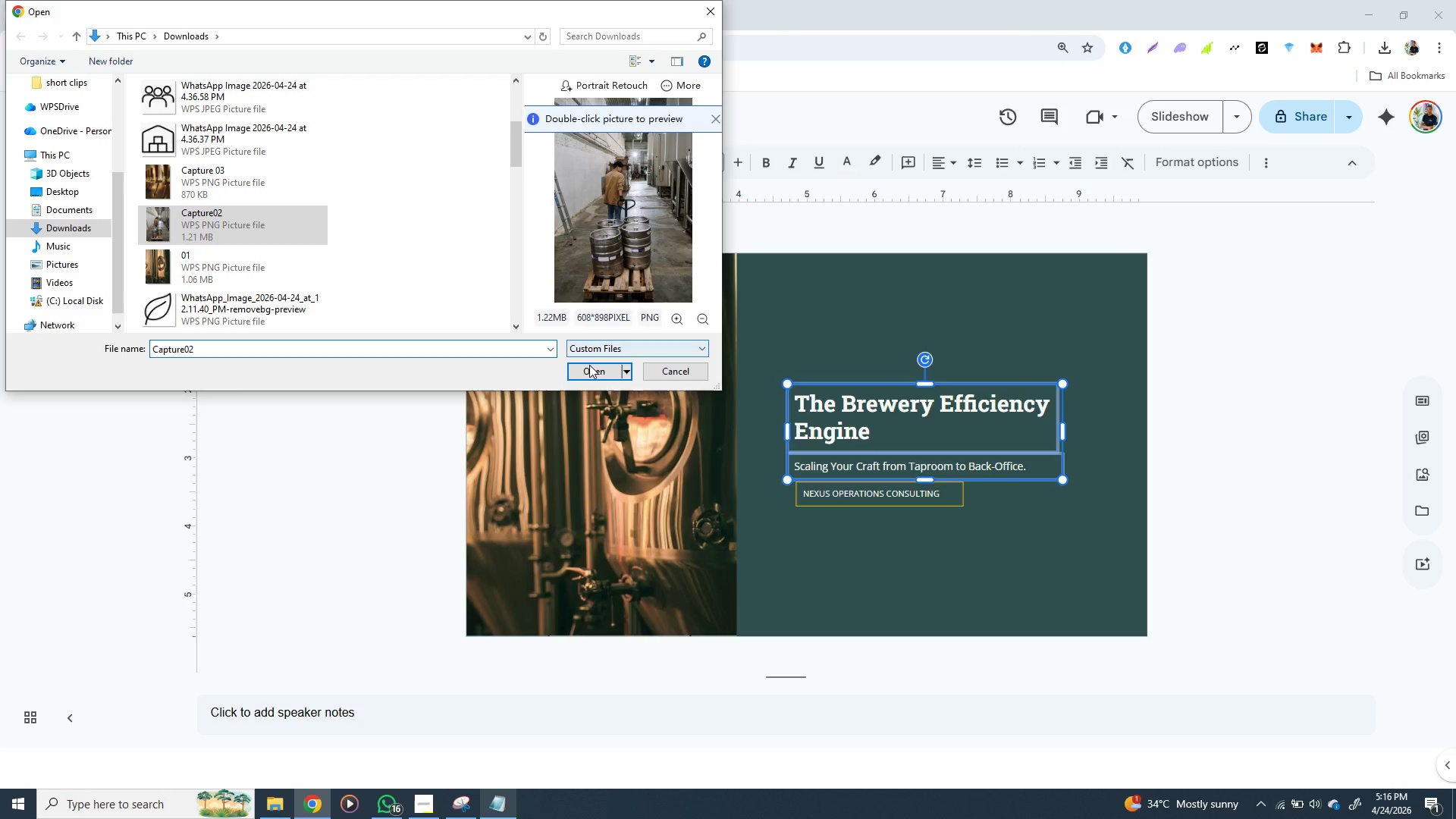 
left_click([589, 372])
 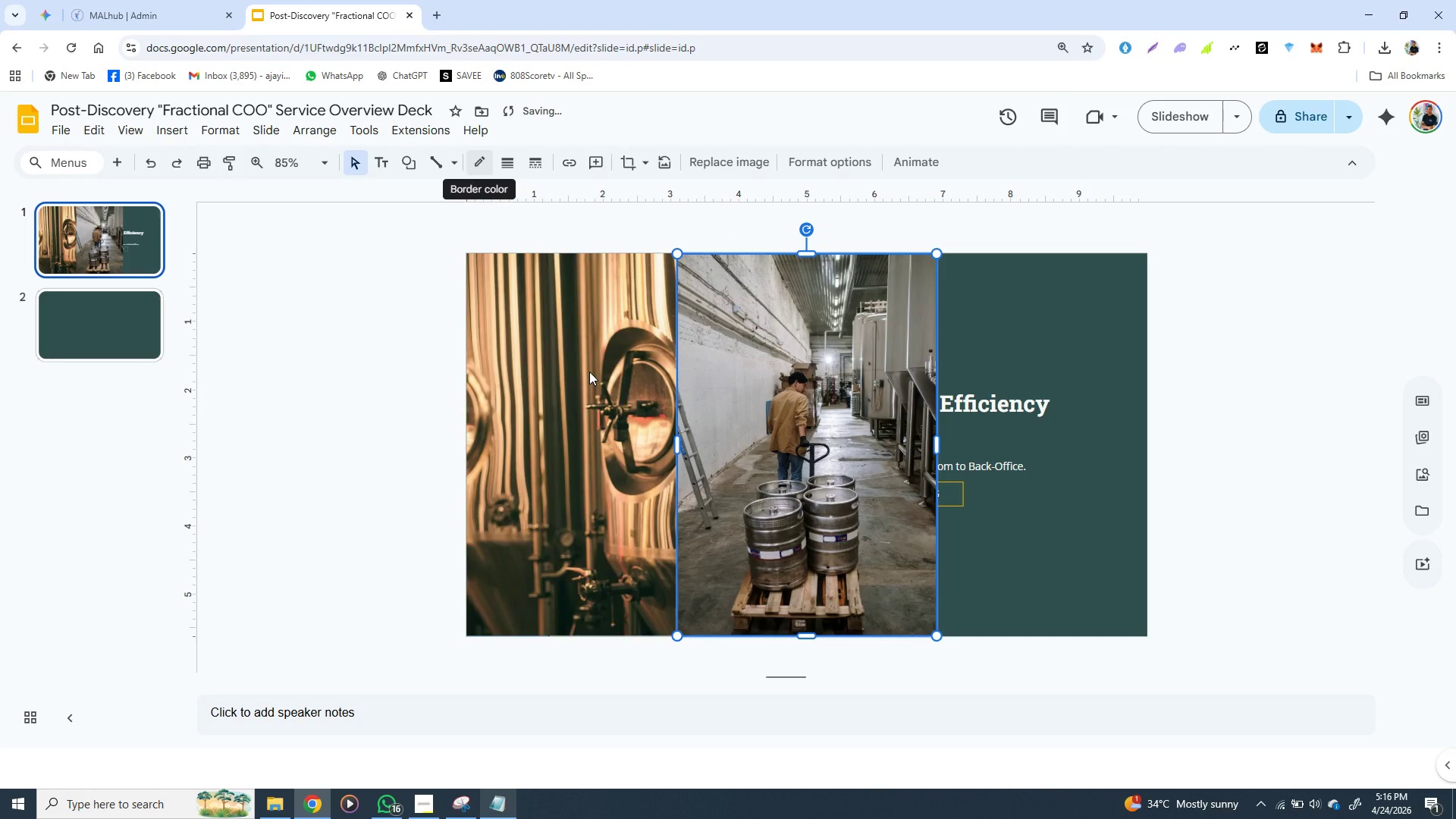 
key(Control+Z)
 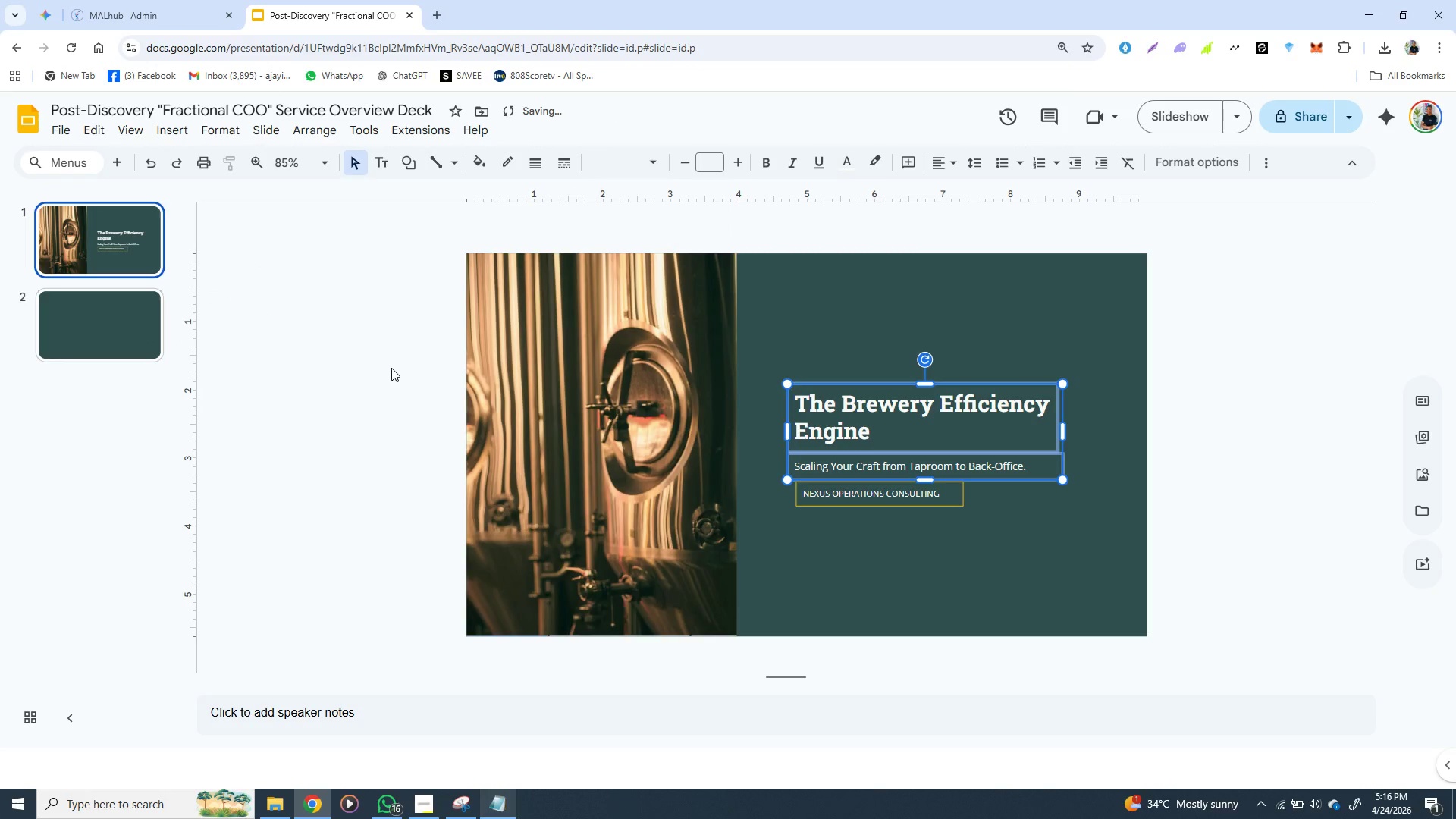 
left_click([93, 366])
 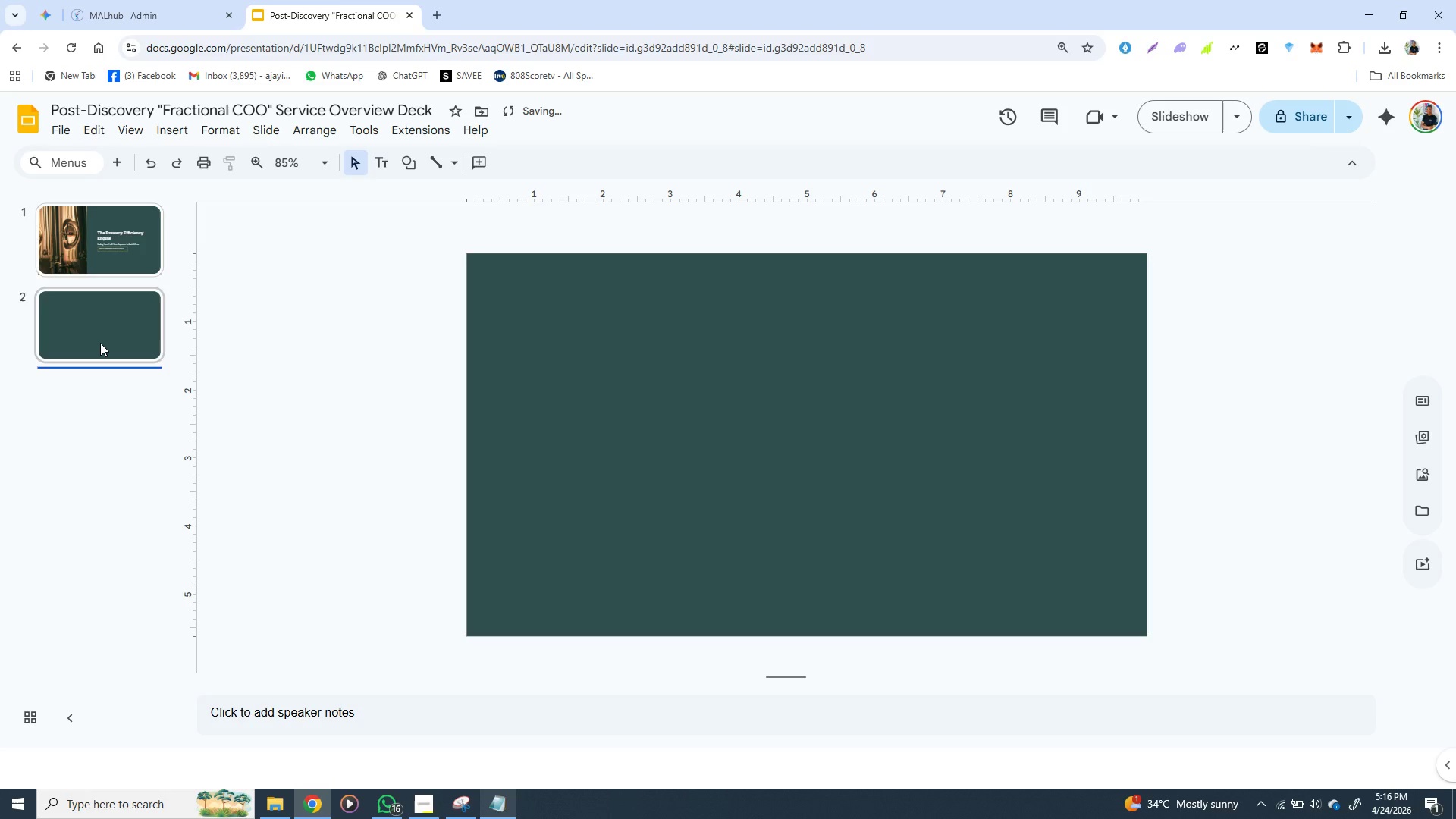 
left_click([100, 343])
 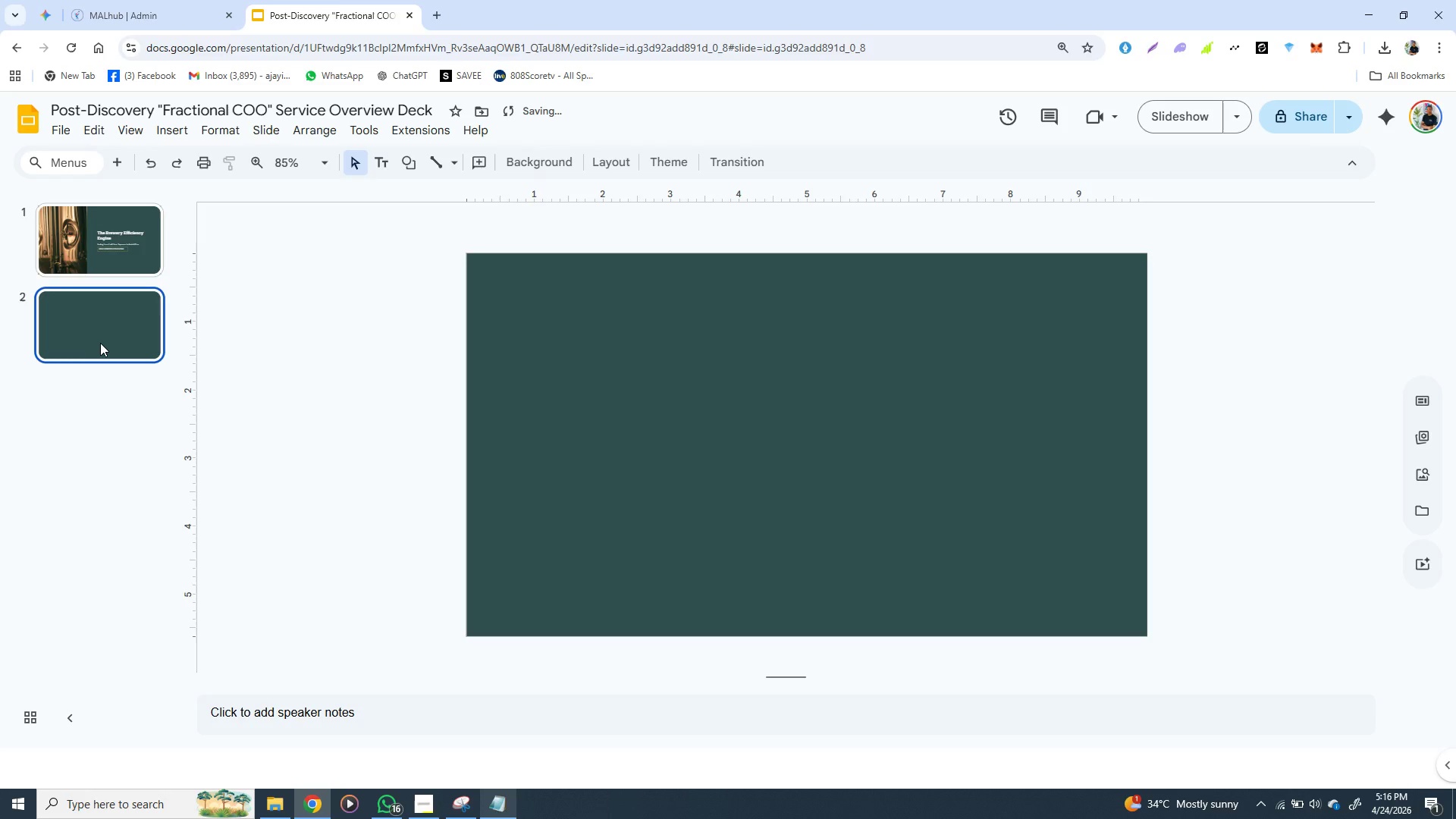 
hold_key(key=ControlLeft, duration=0.88)
 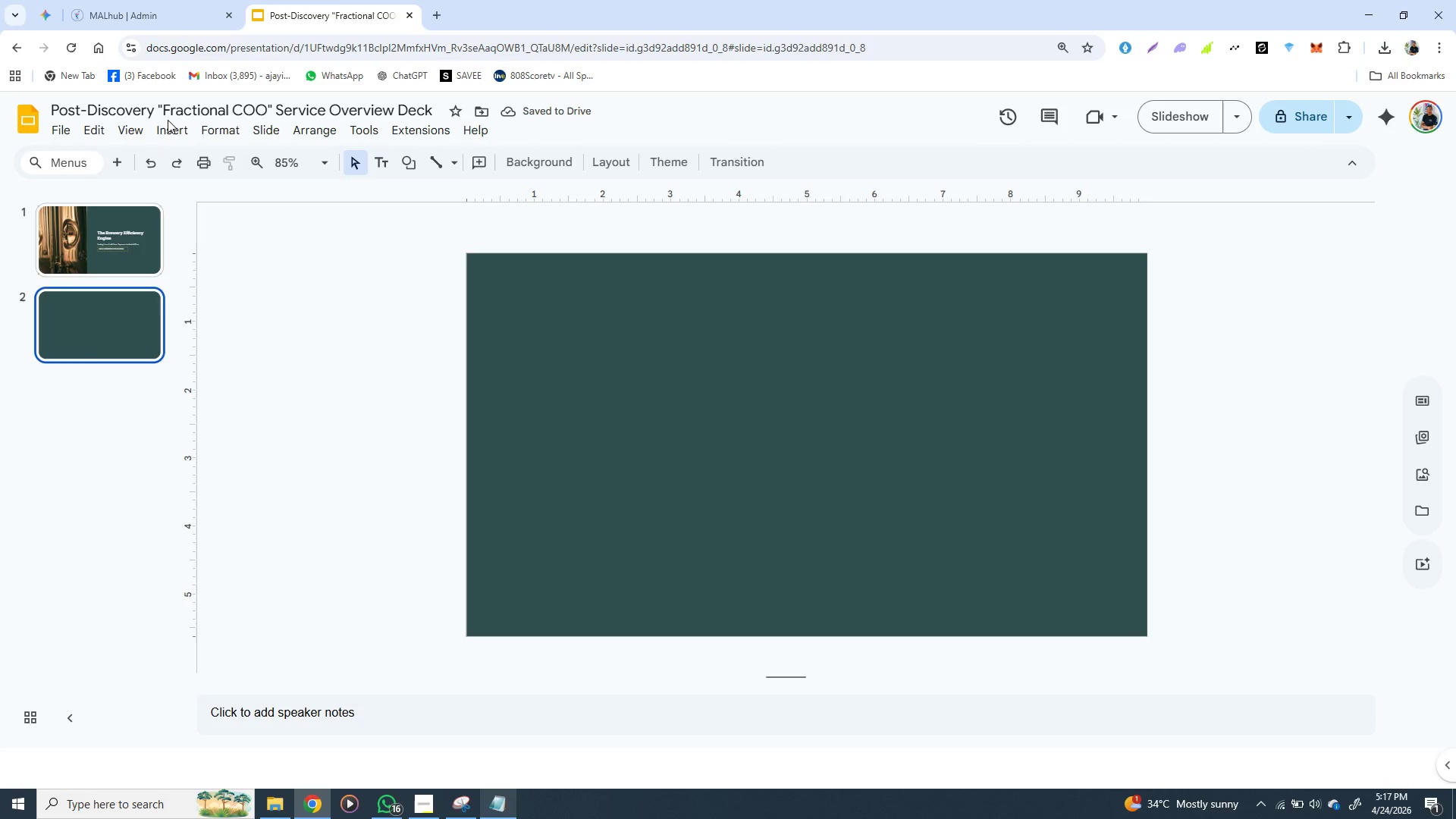 
left_click([169, 130])
 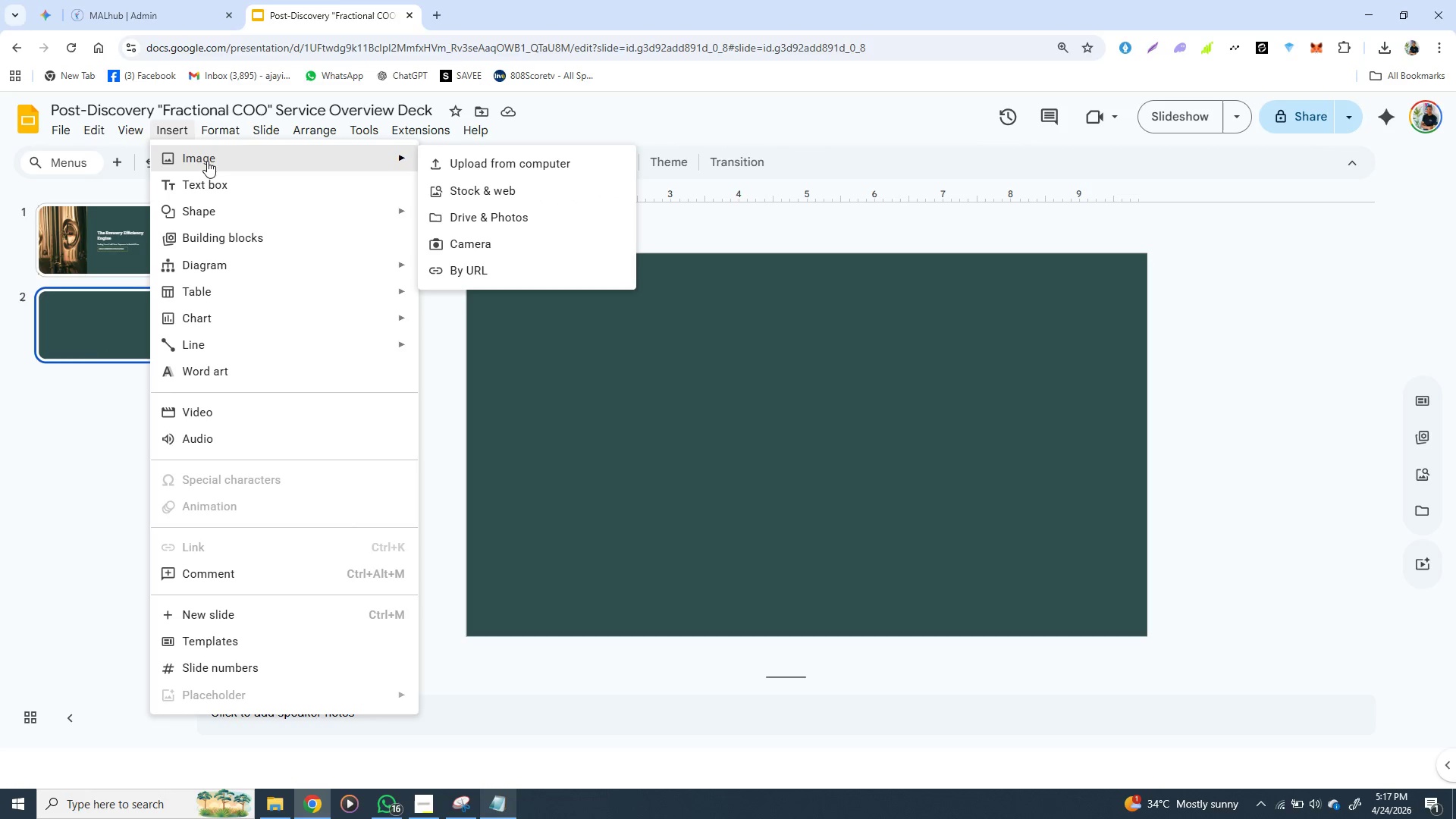 
left_click([207, 161])
 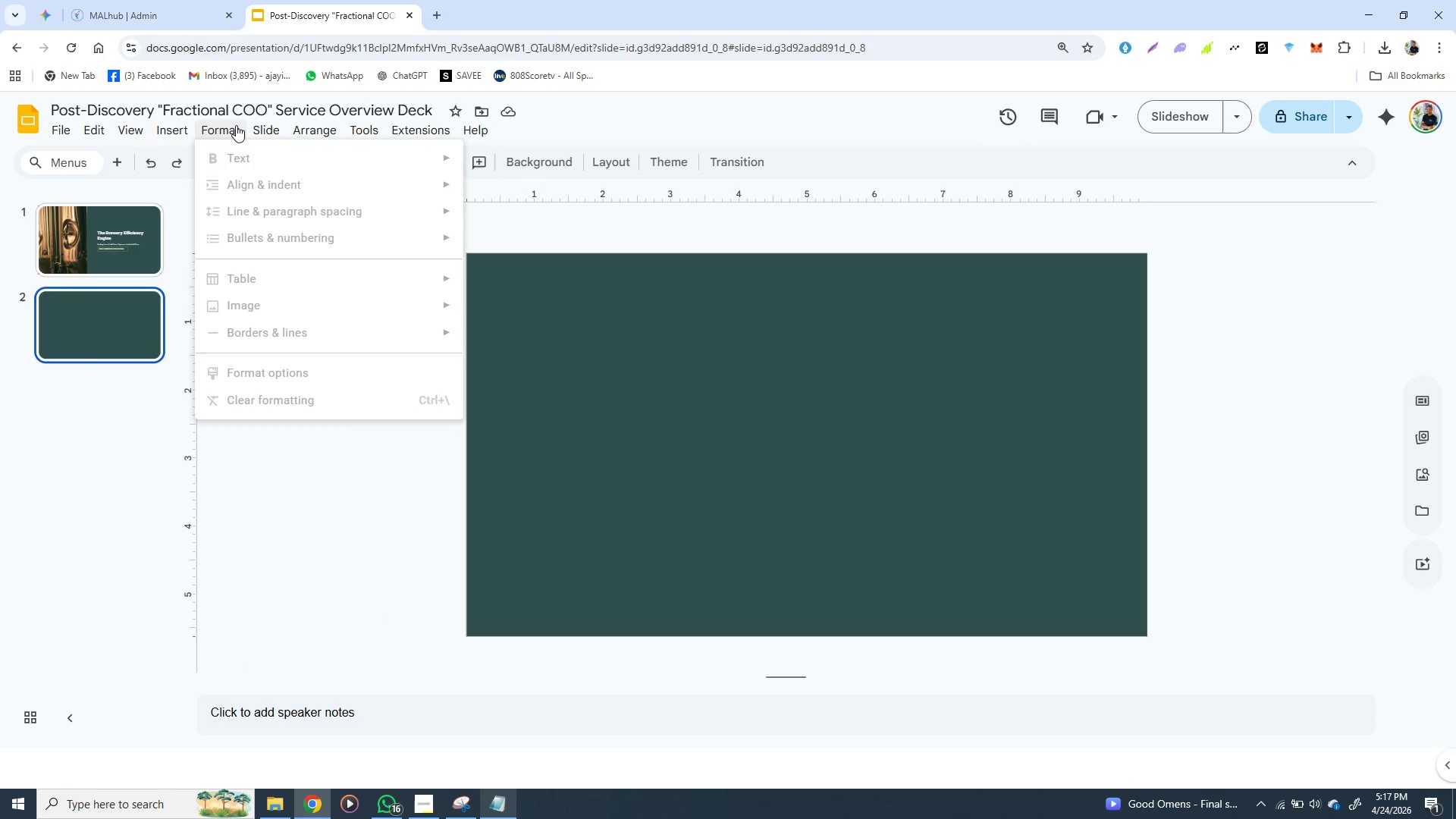 
mouse_move([199, 141])
 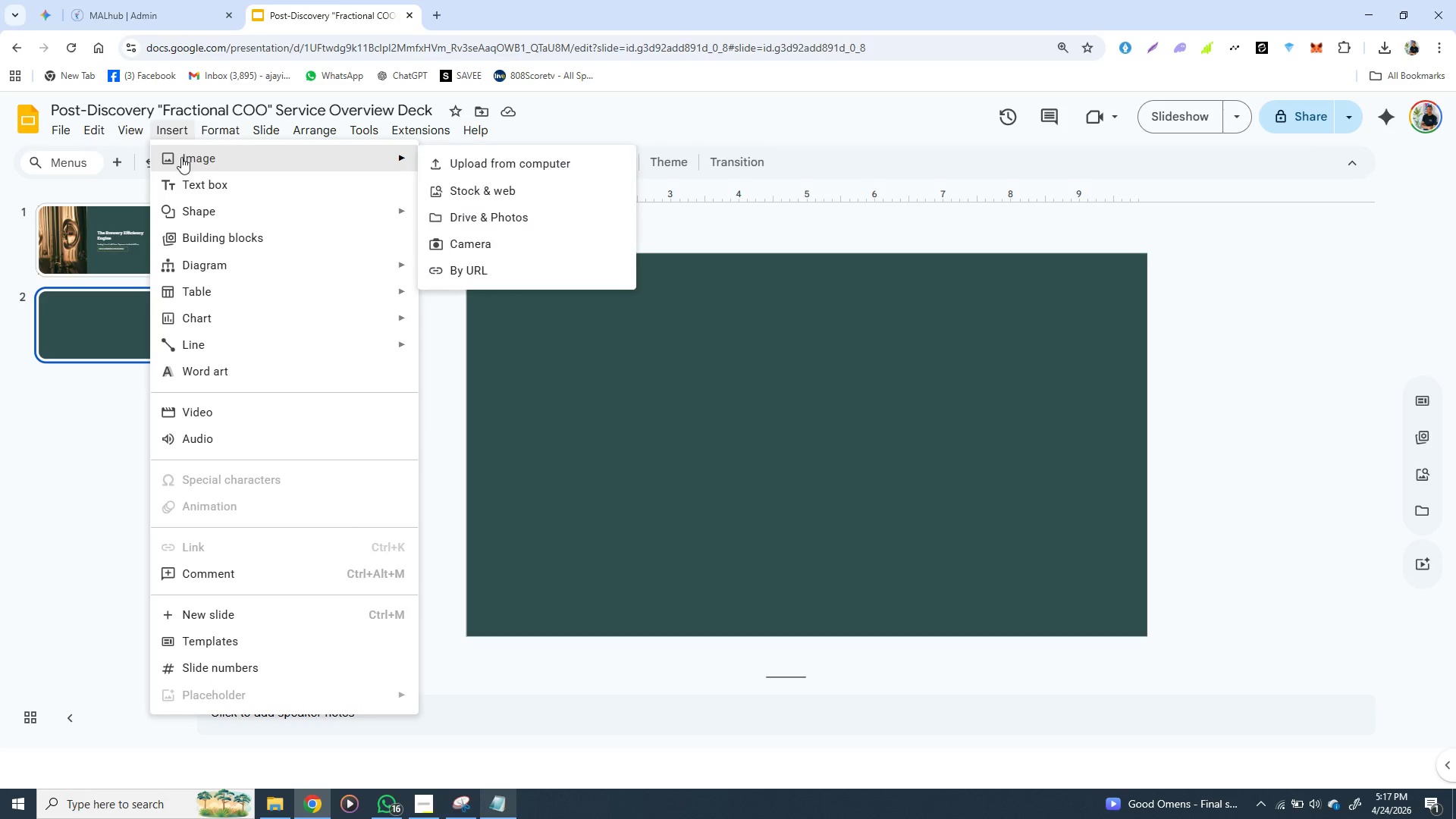 
left_click([181, 157])
 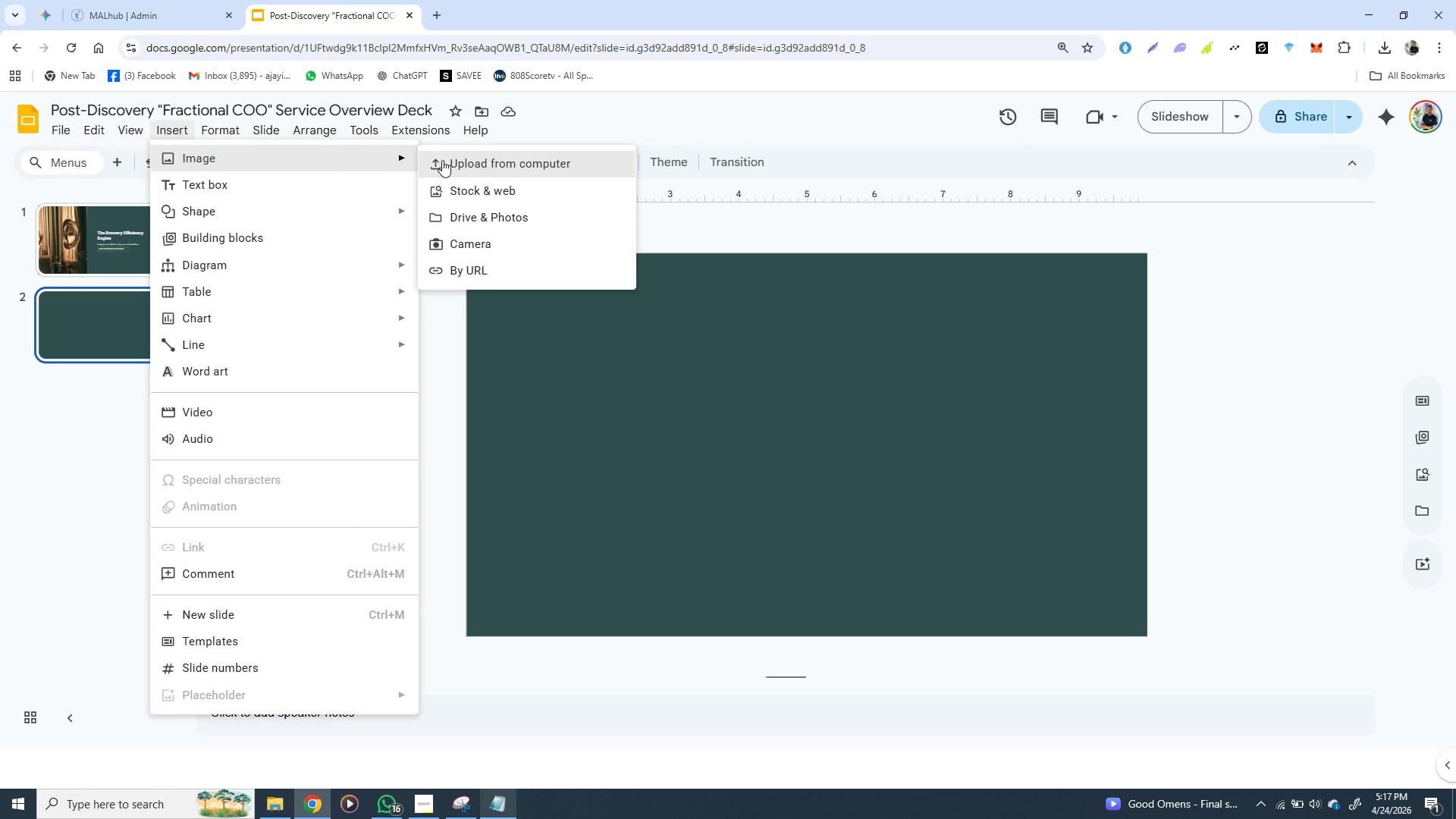 
left_click([447, 162])
 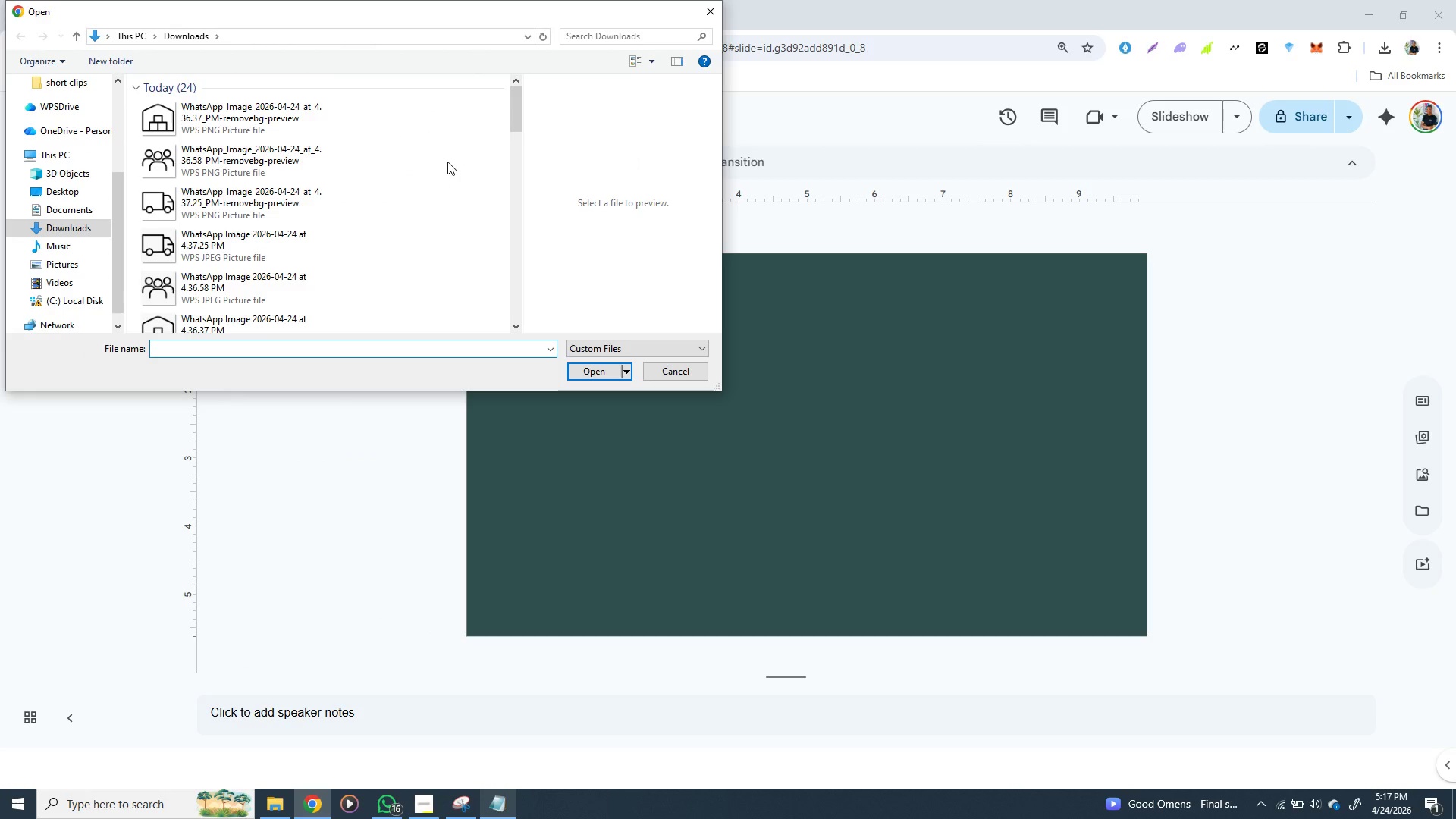 
scroll: coordinate [447, 162], scroll_direction: down, amount: 1.0
 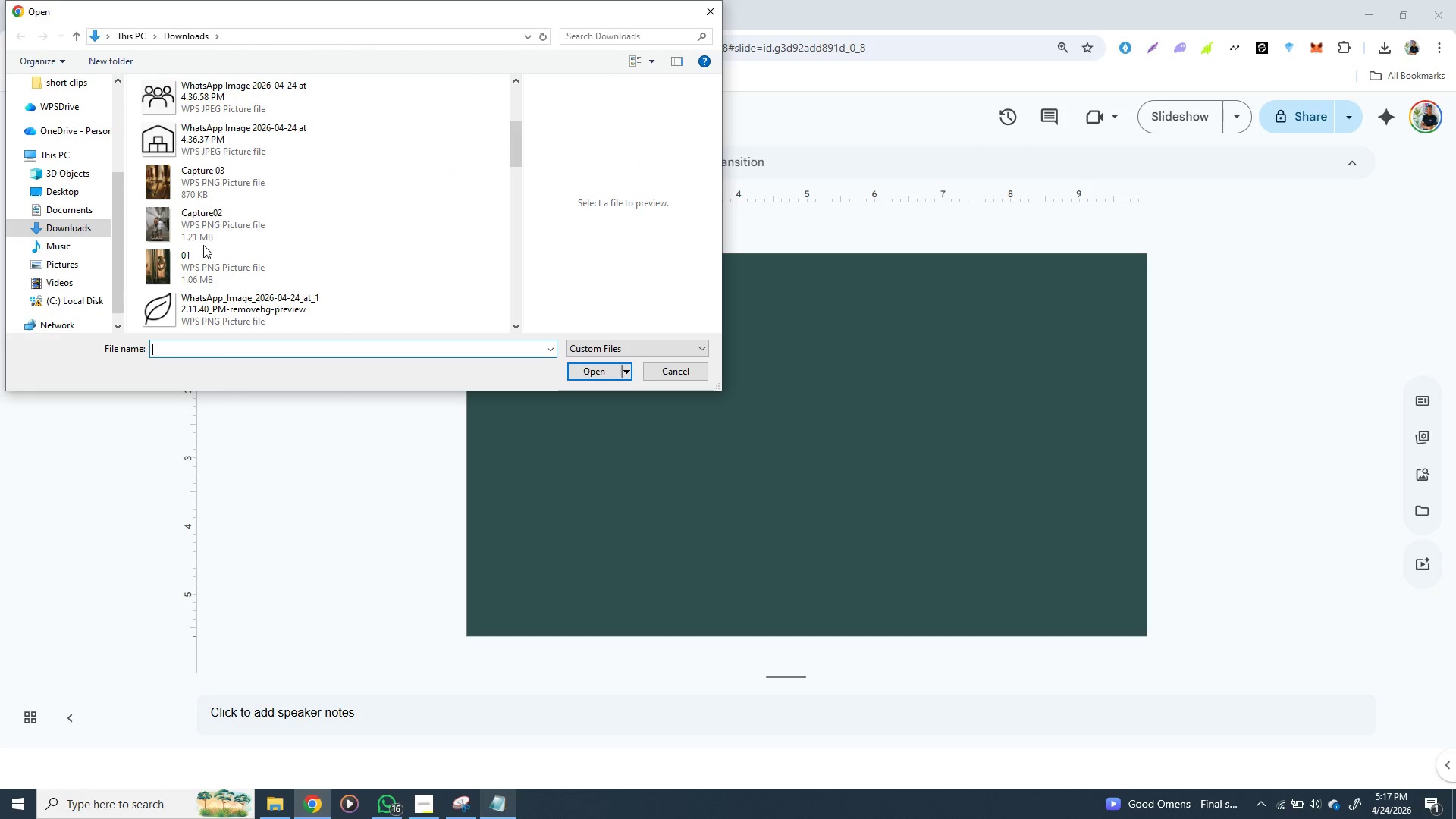 
left_click([205, 232])
 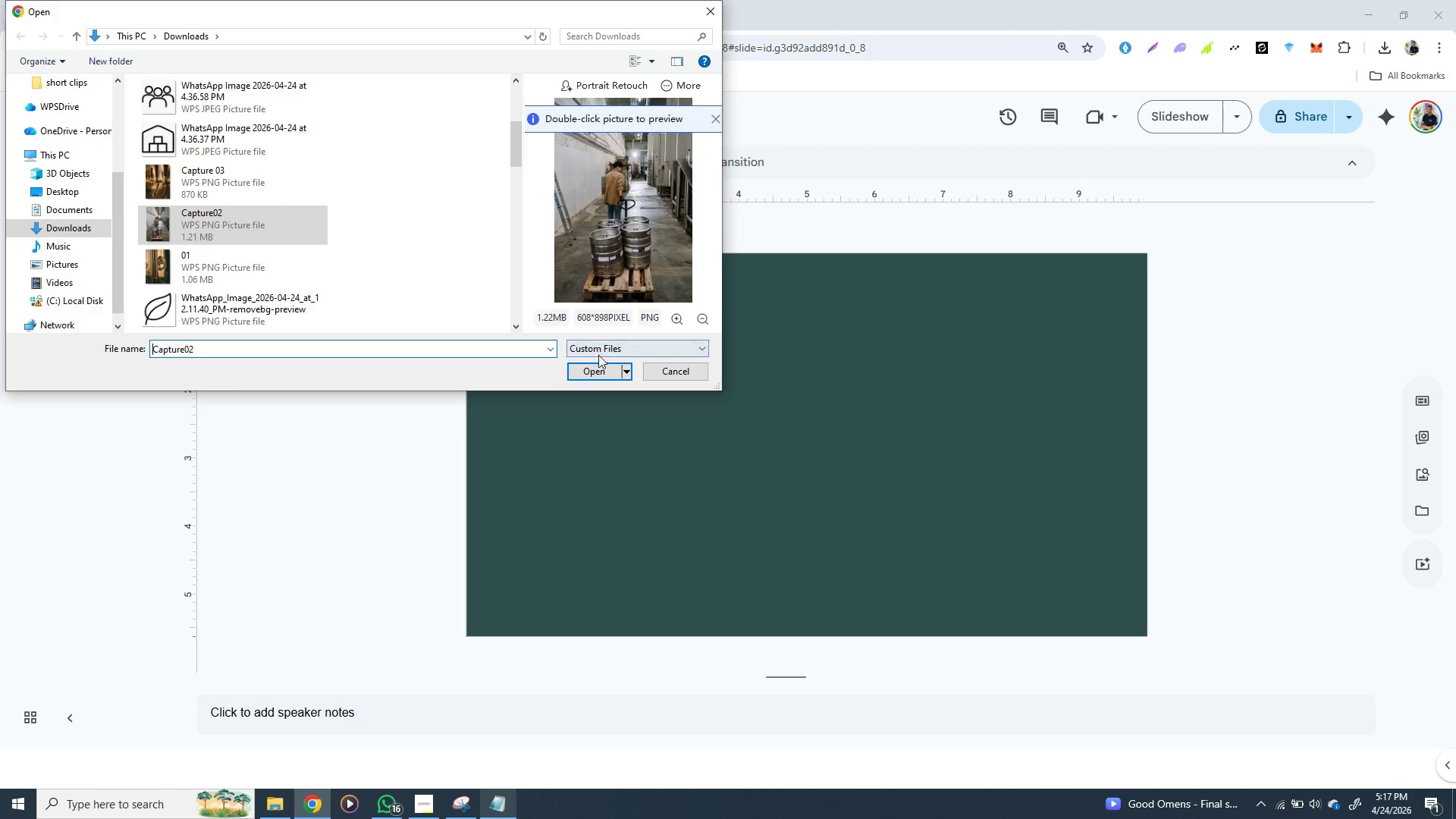 
left_click([598, 373])
 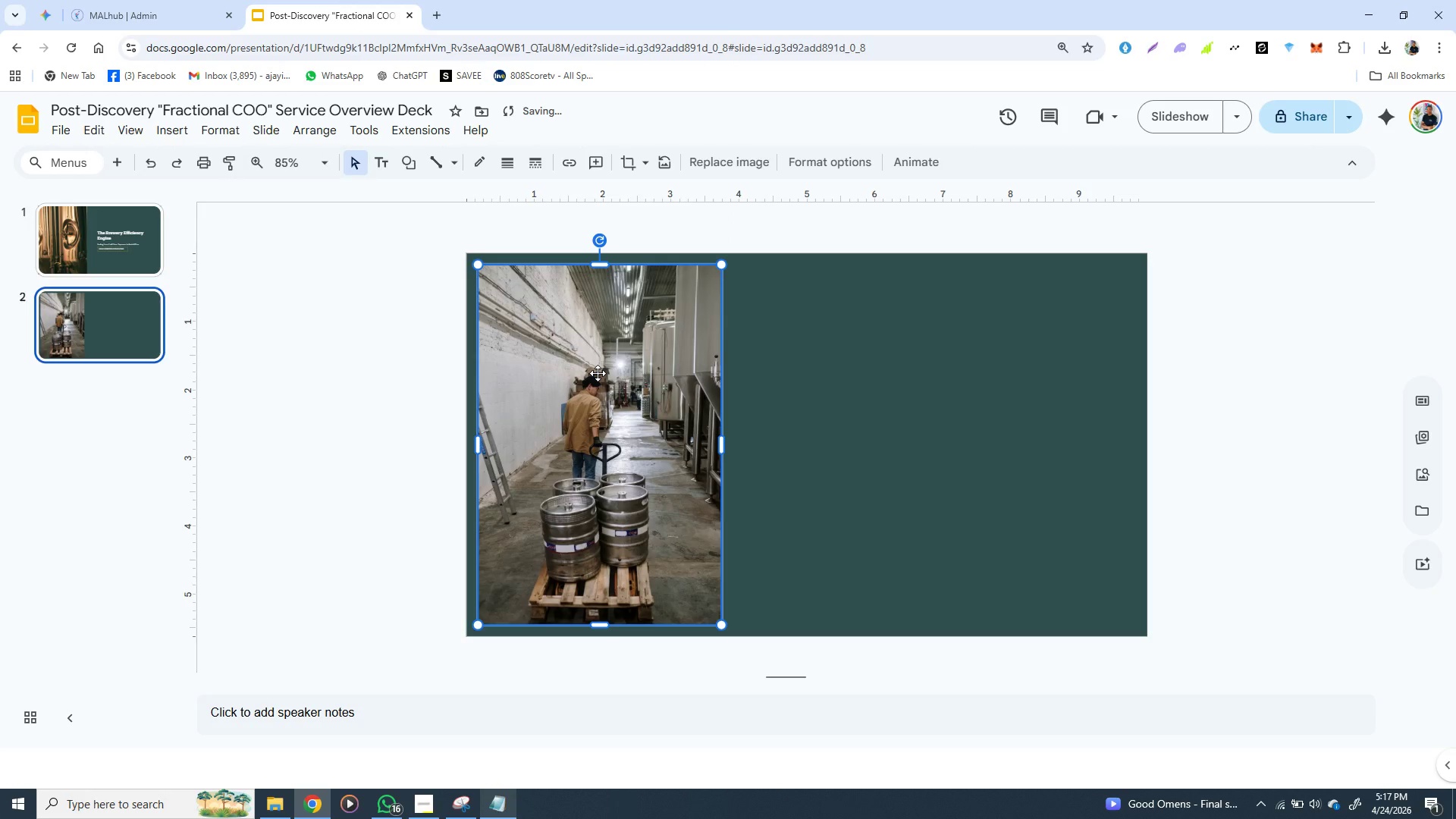 
wait(12.66)
 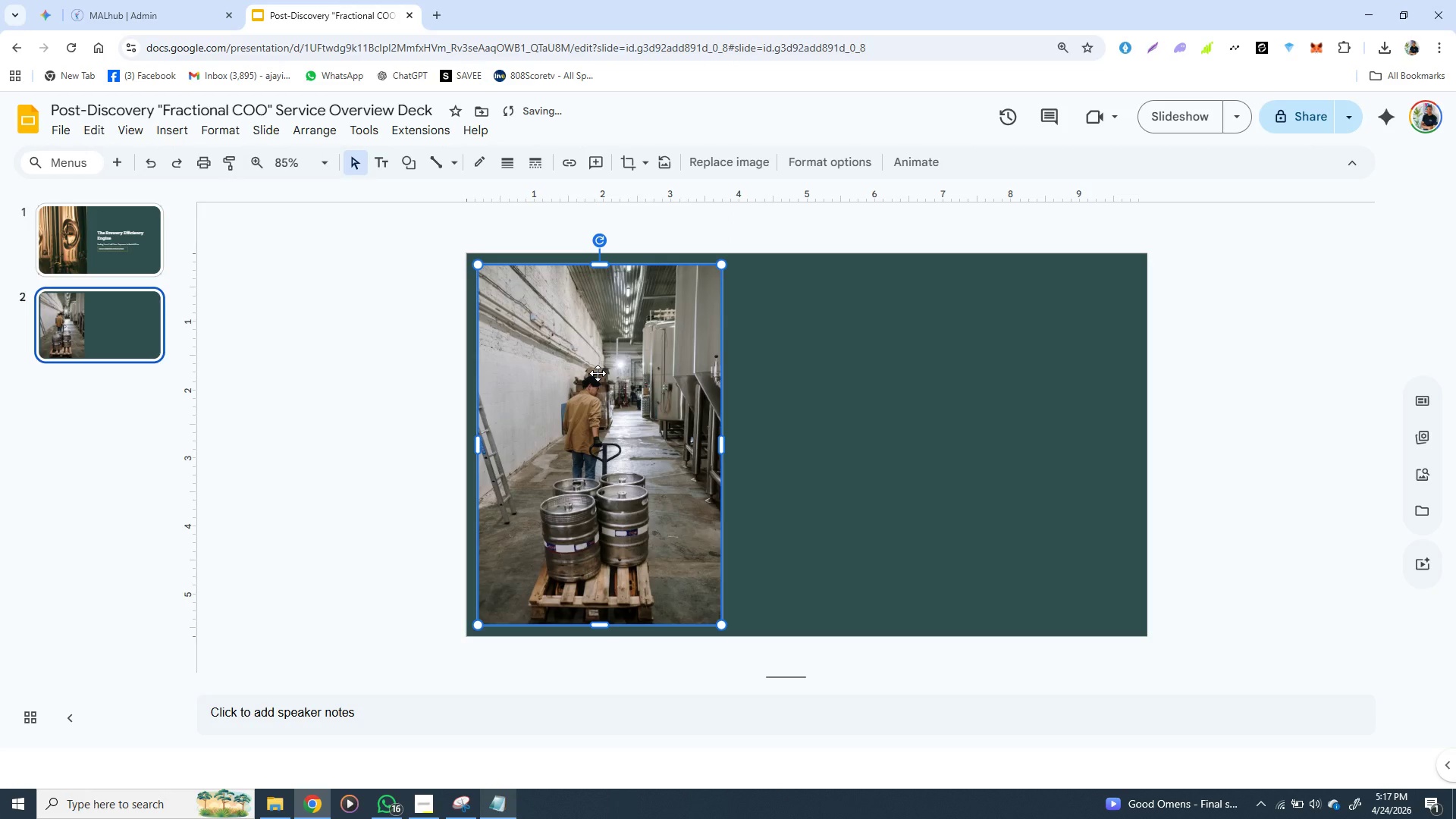 
left_click_drag(start_coordinate=[679, 307], to_coordinate=[1103, 297])
 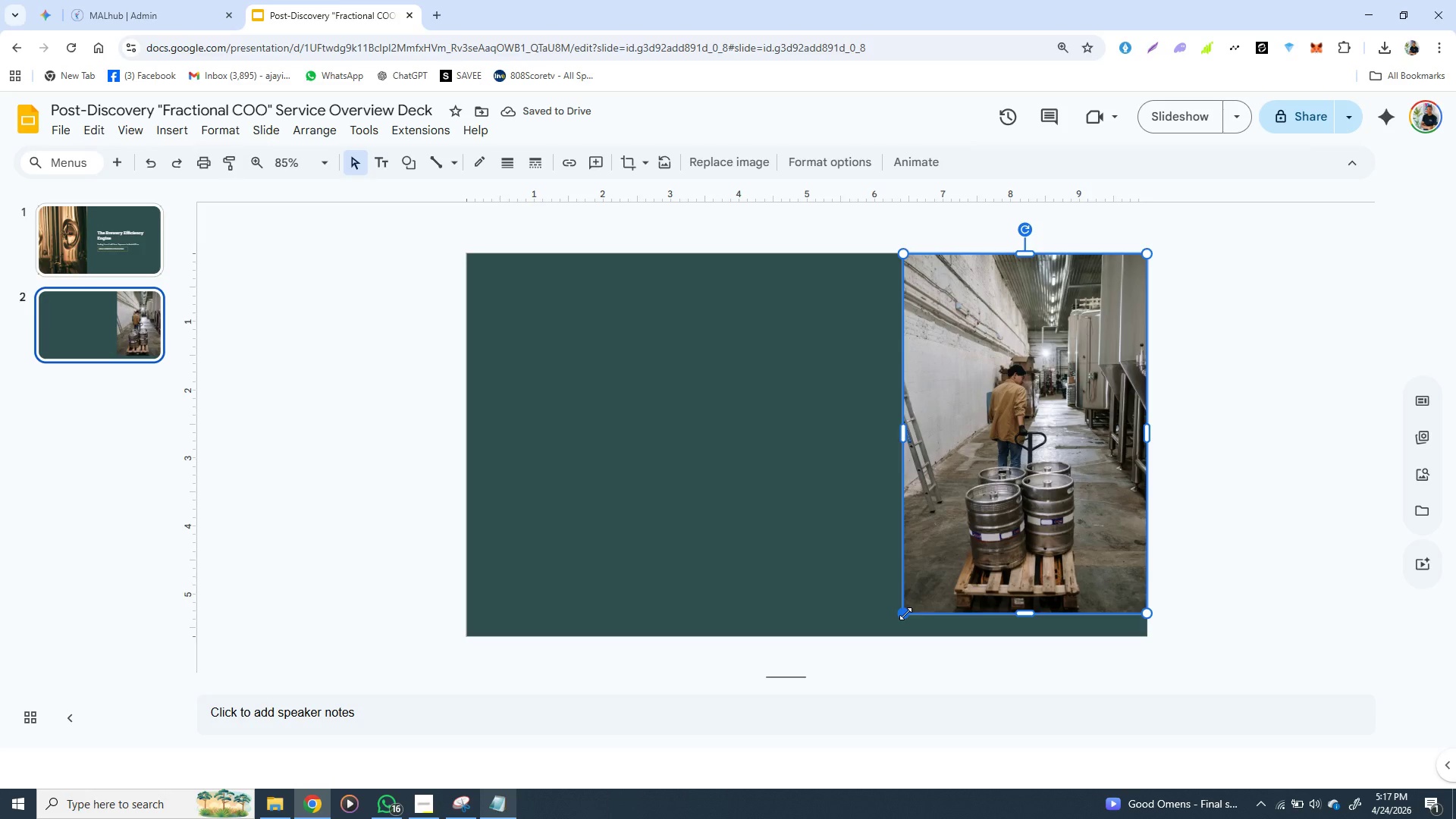 
hold_key(key=ShiftLeft, duration=1.5)
left_click_drag(start_coordinate=[905, 613], to_coordinate=[887, 630])
 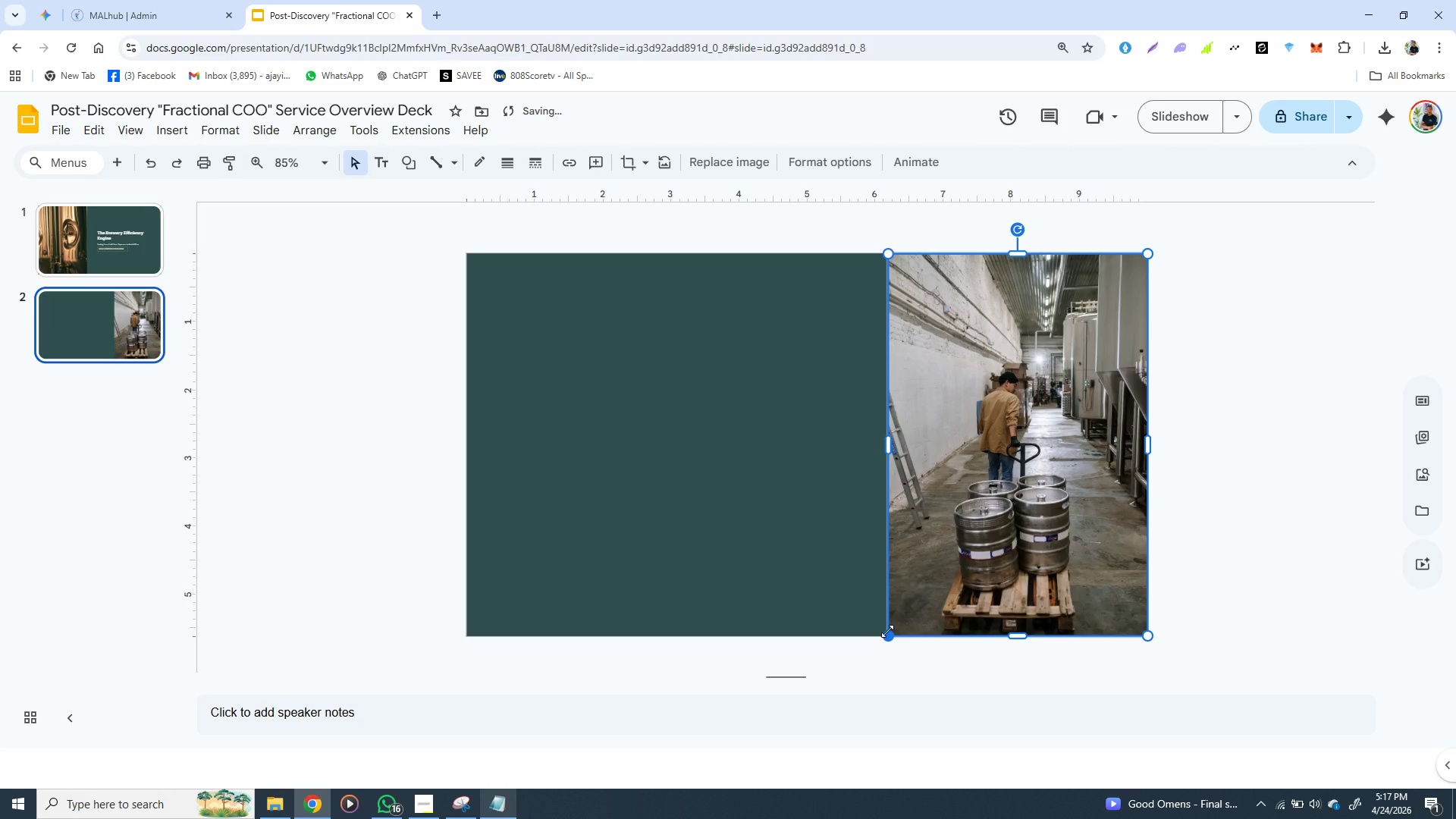 
hold_key(key=ShiftLeft, duration=1.52)
 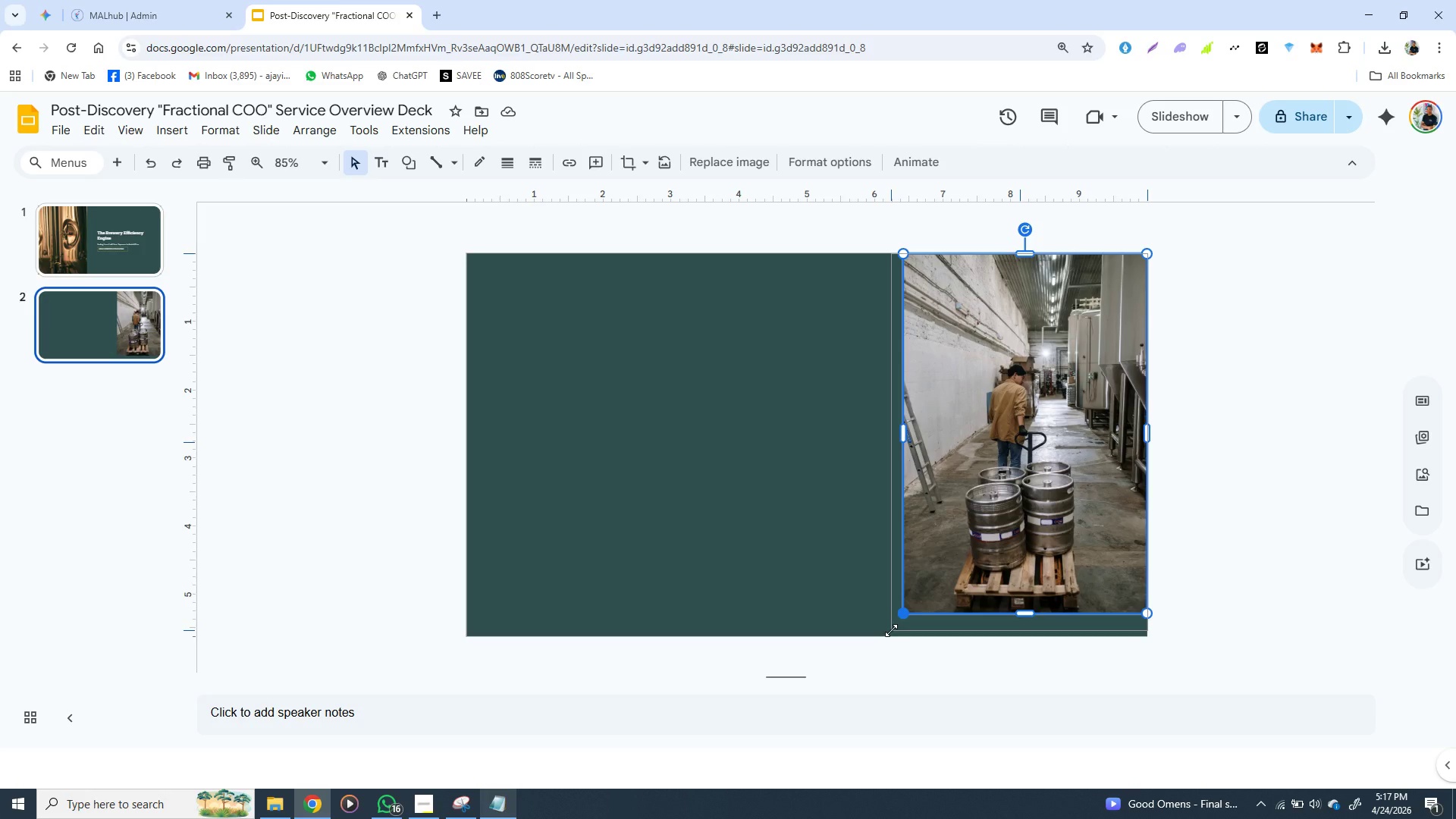 
hold_key(key=ShiftLeft, duration=1.51)
 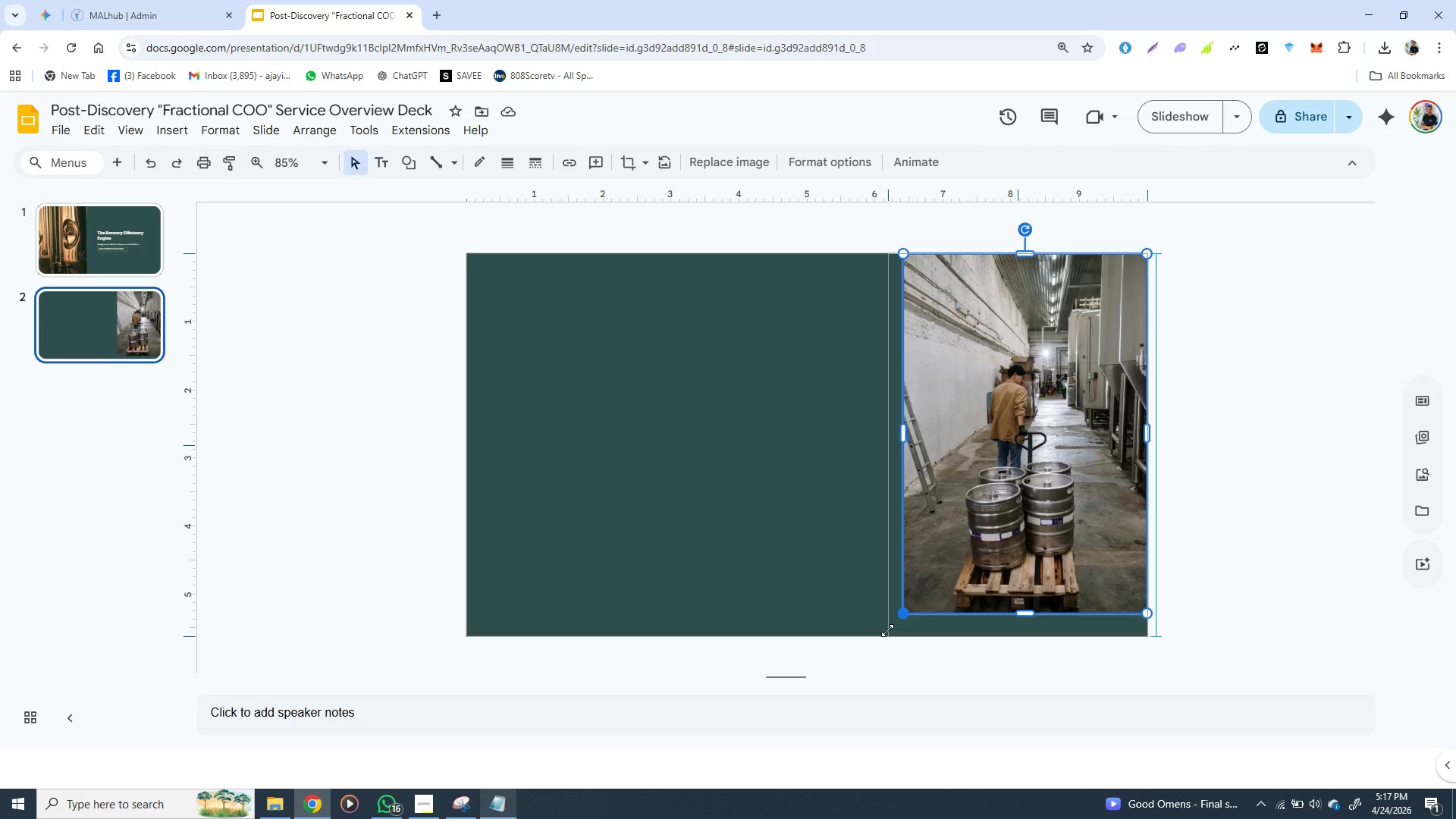 
hold_key(key=ShiftLeft, duration=1.14)
 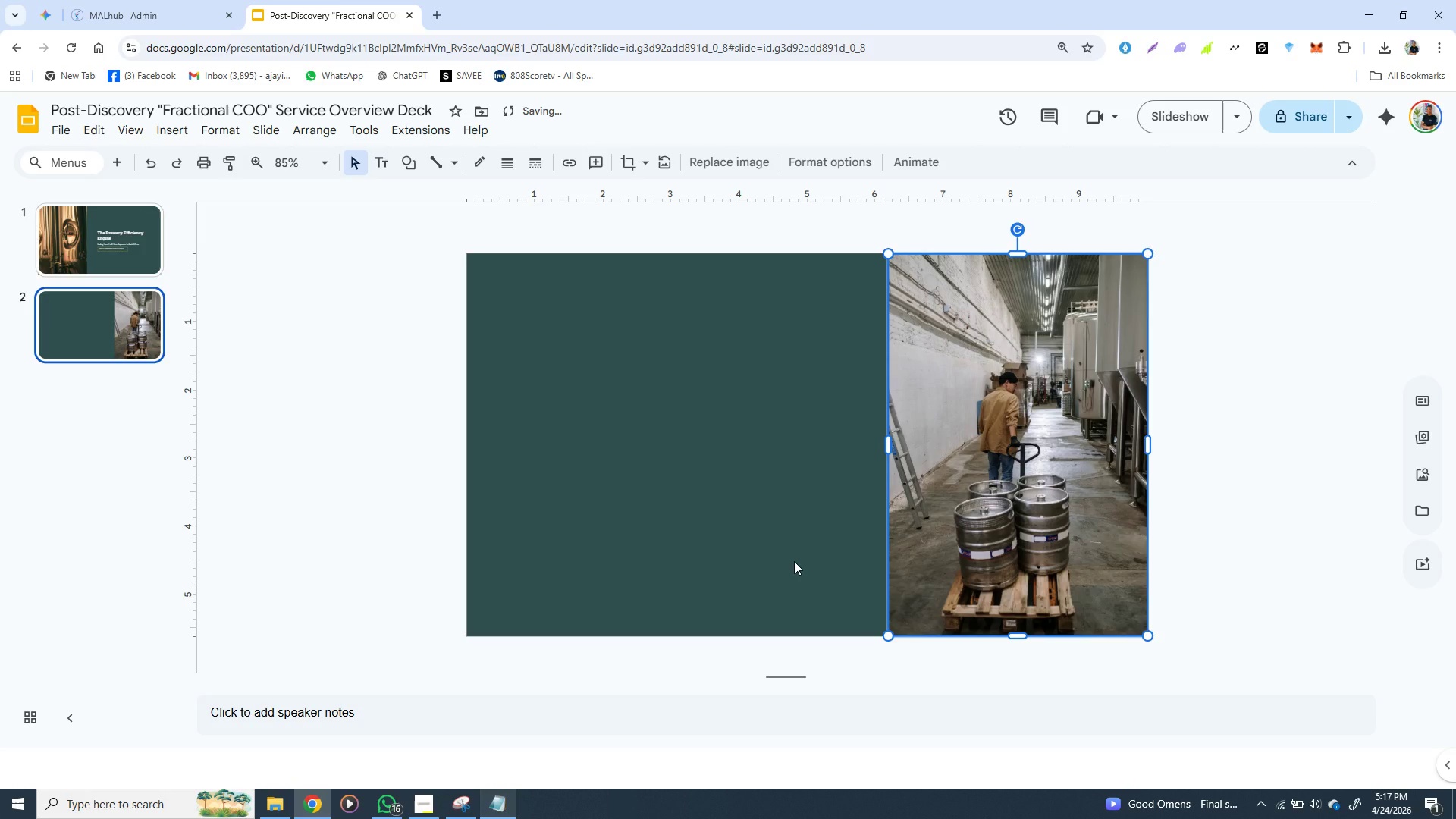 
left_click([794, 561])
 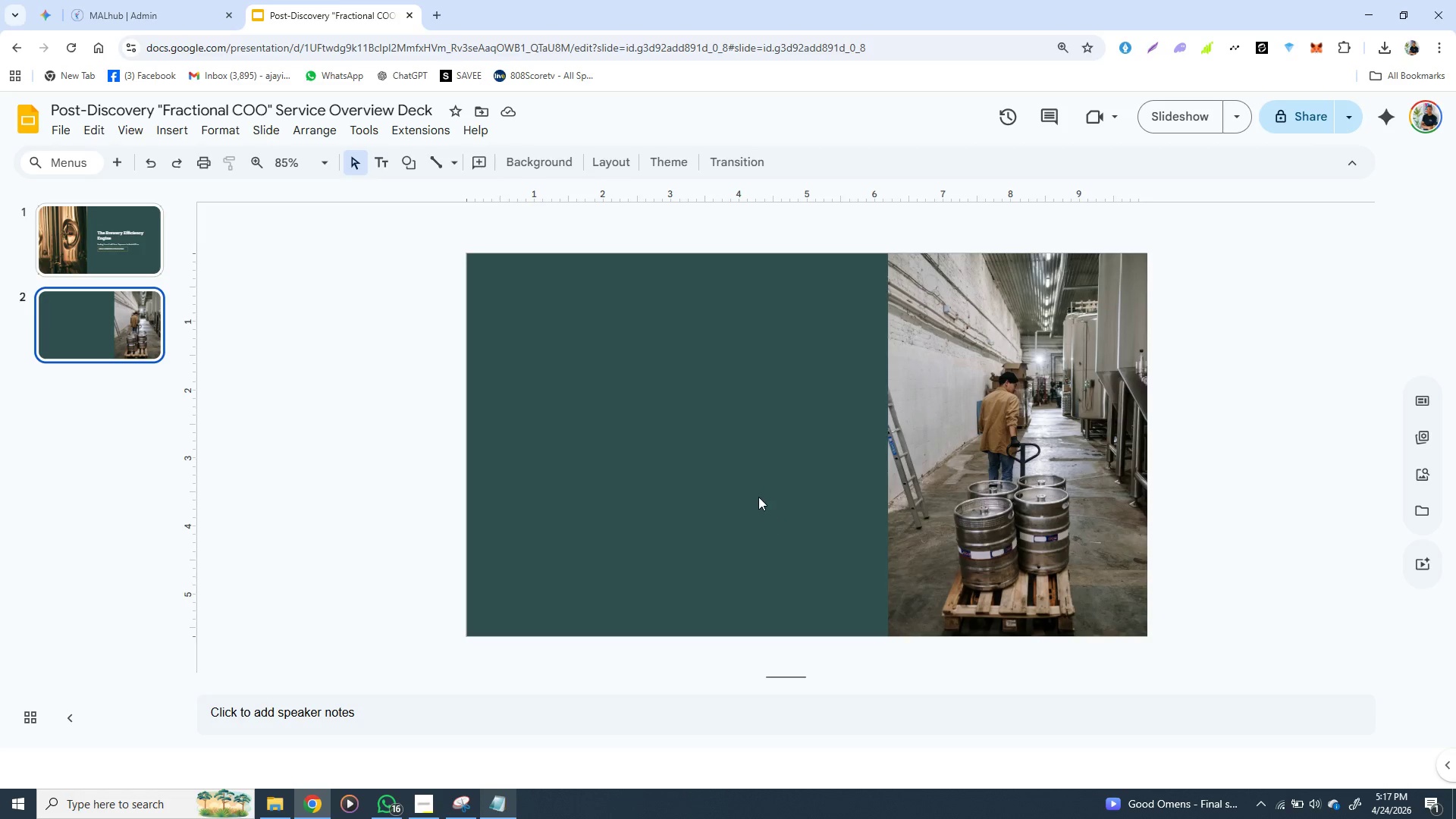 
wait(6.91)
 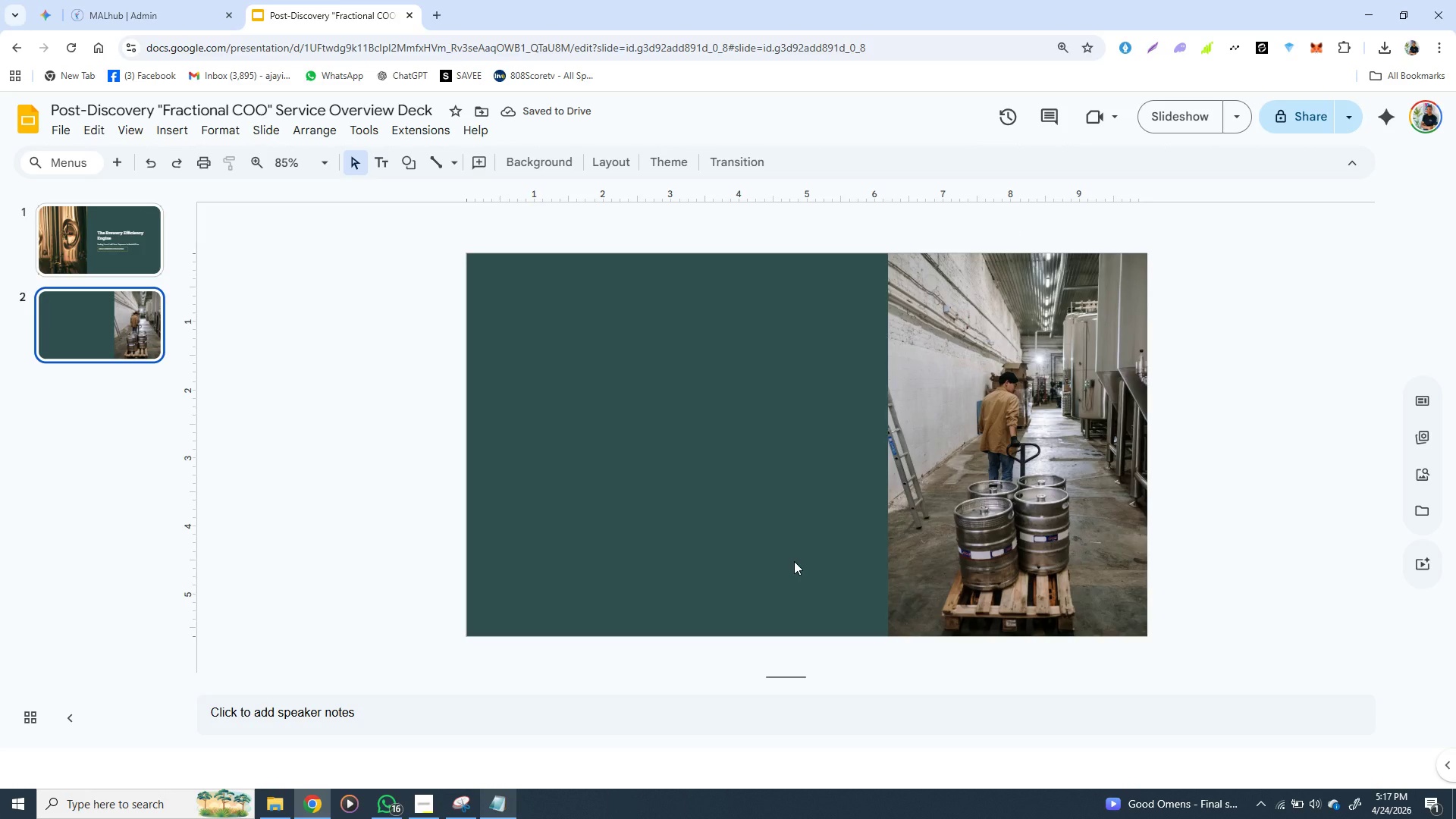 
left_click([165, 215])
 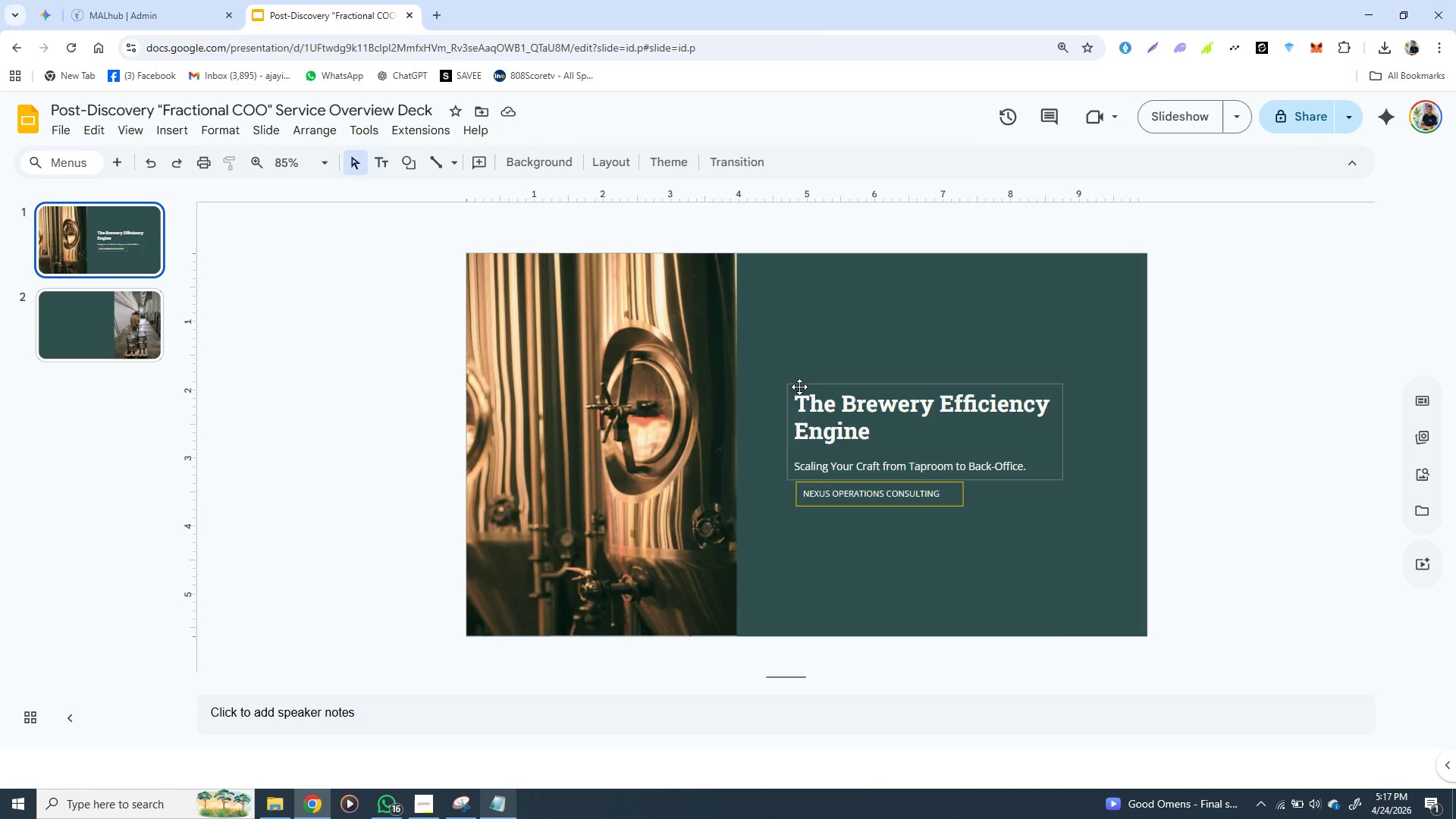 
left_click([799, 387])
 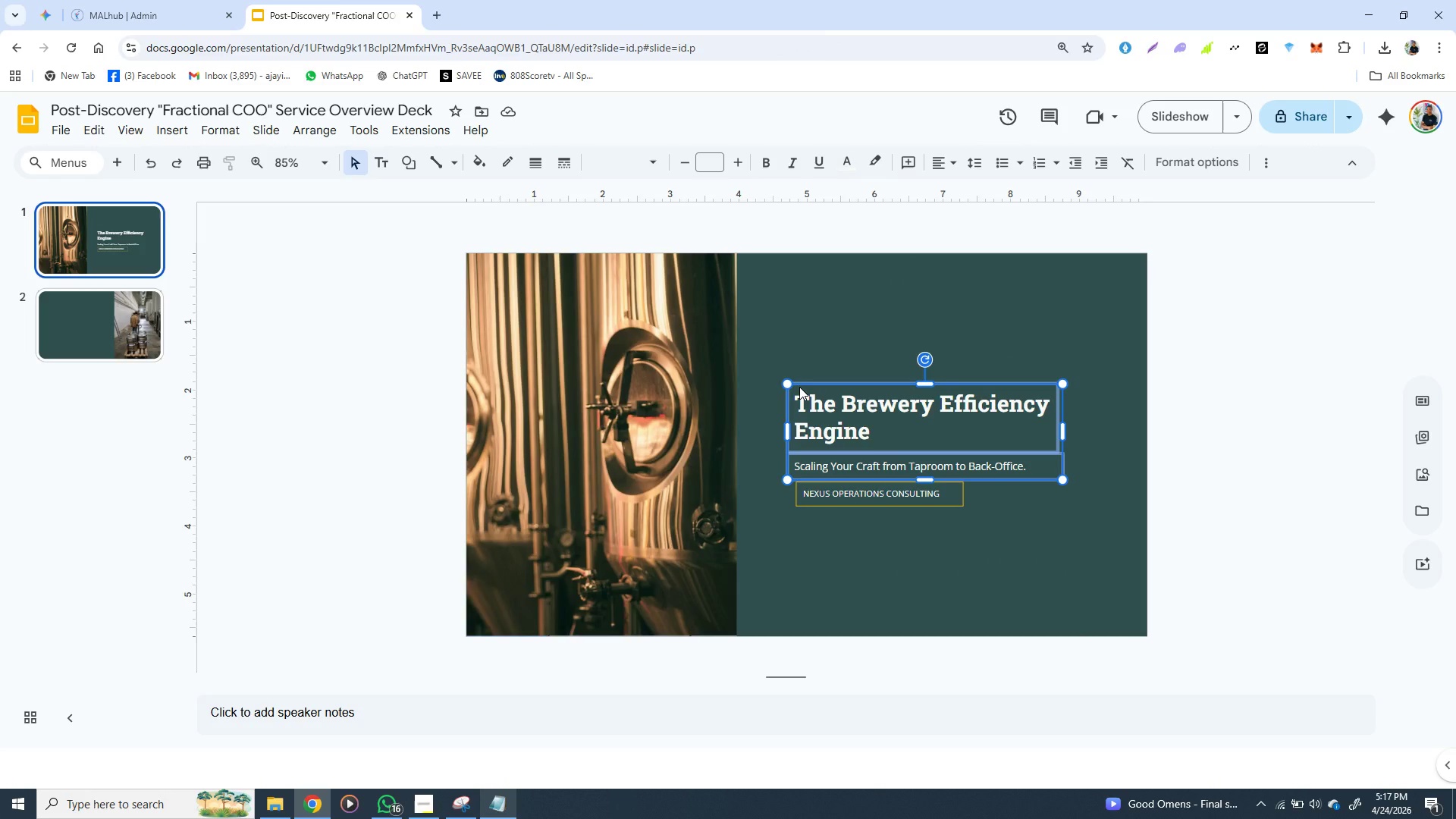 
key(Control+C)
 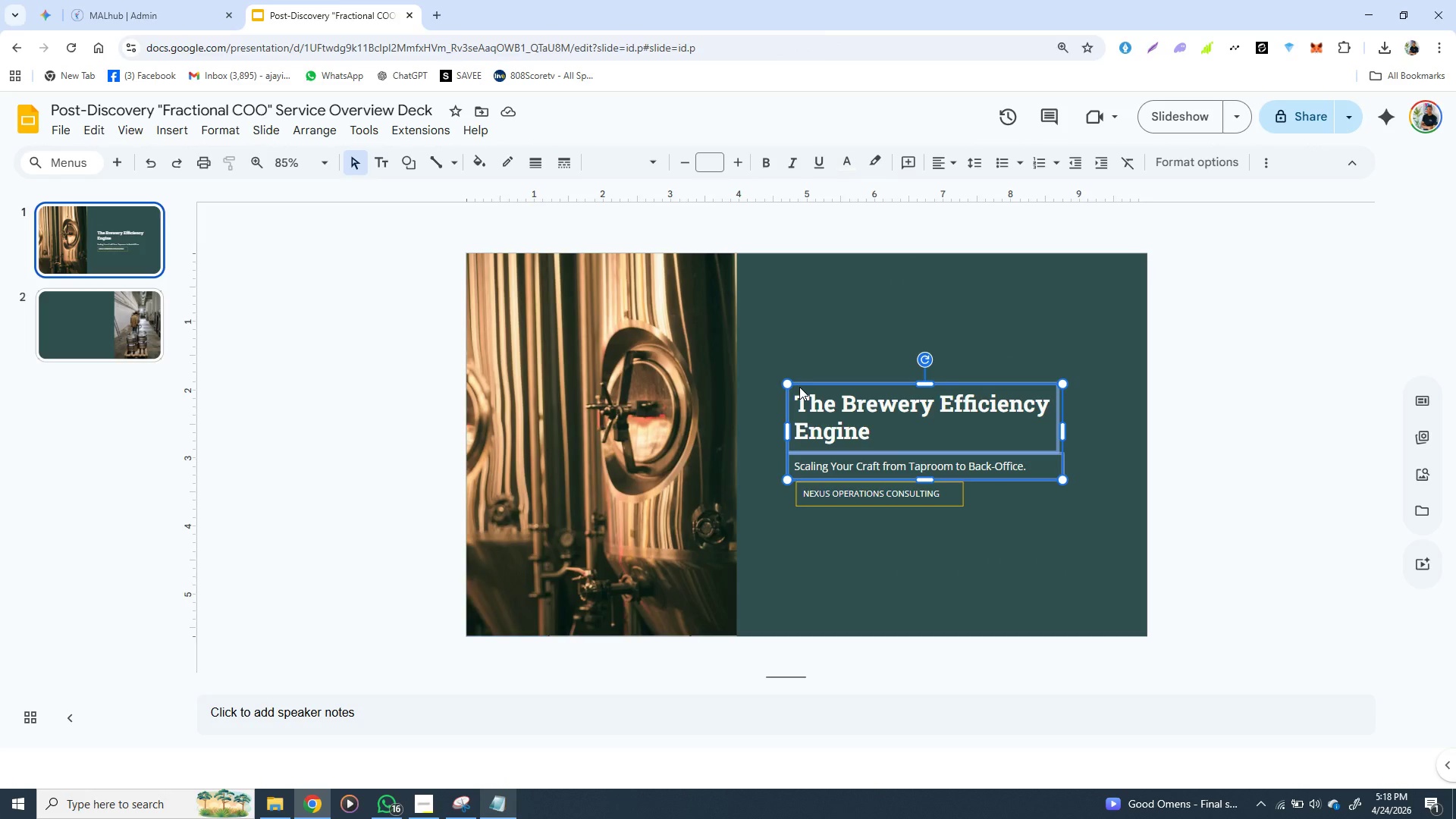 
key(Control+C)
 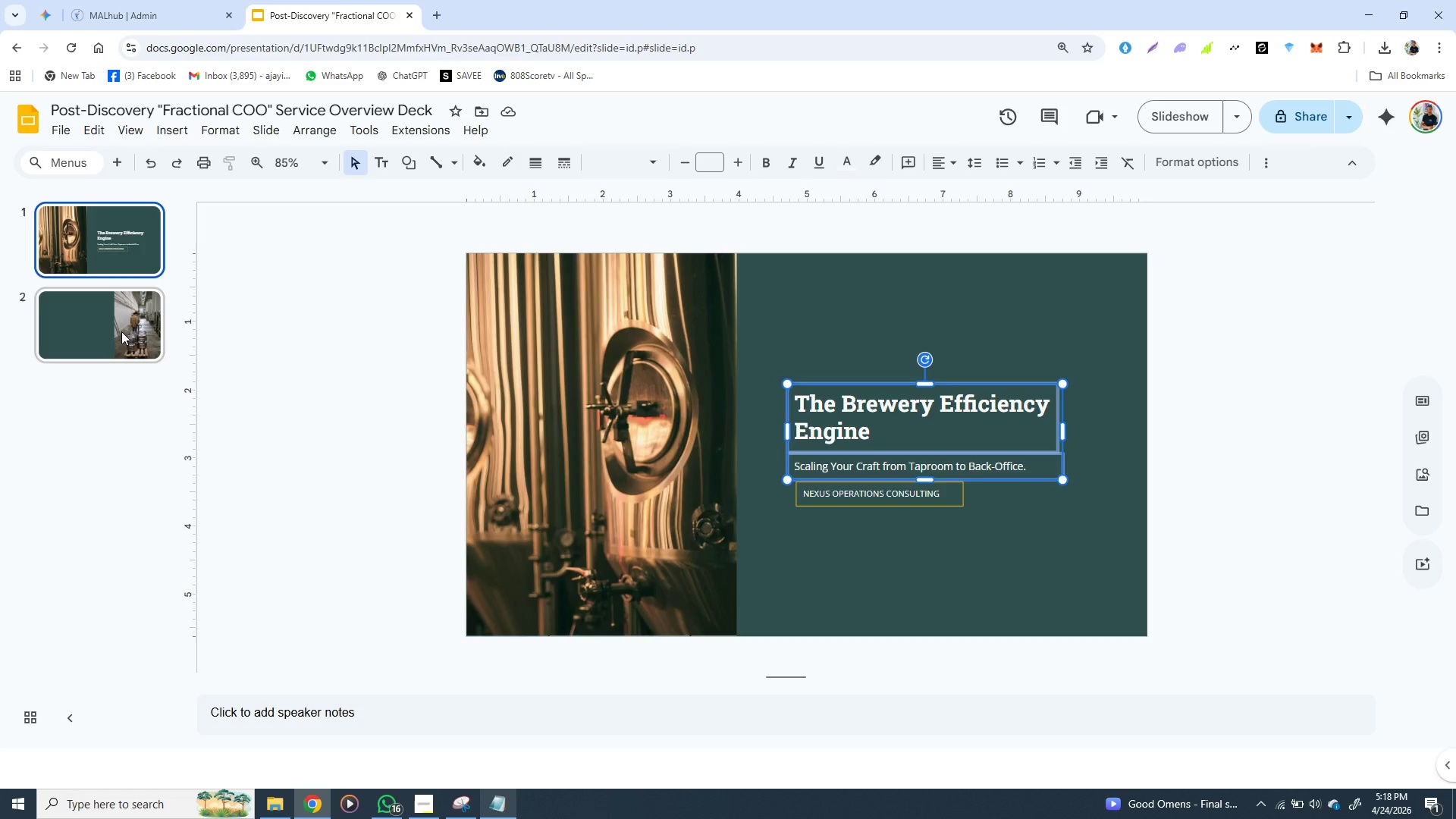 
left_click([118, 331])
 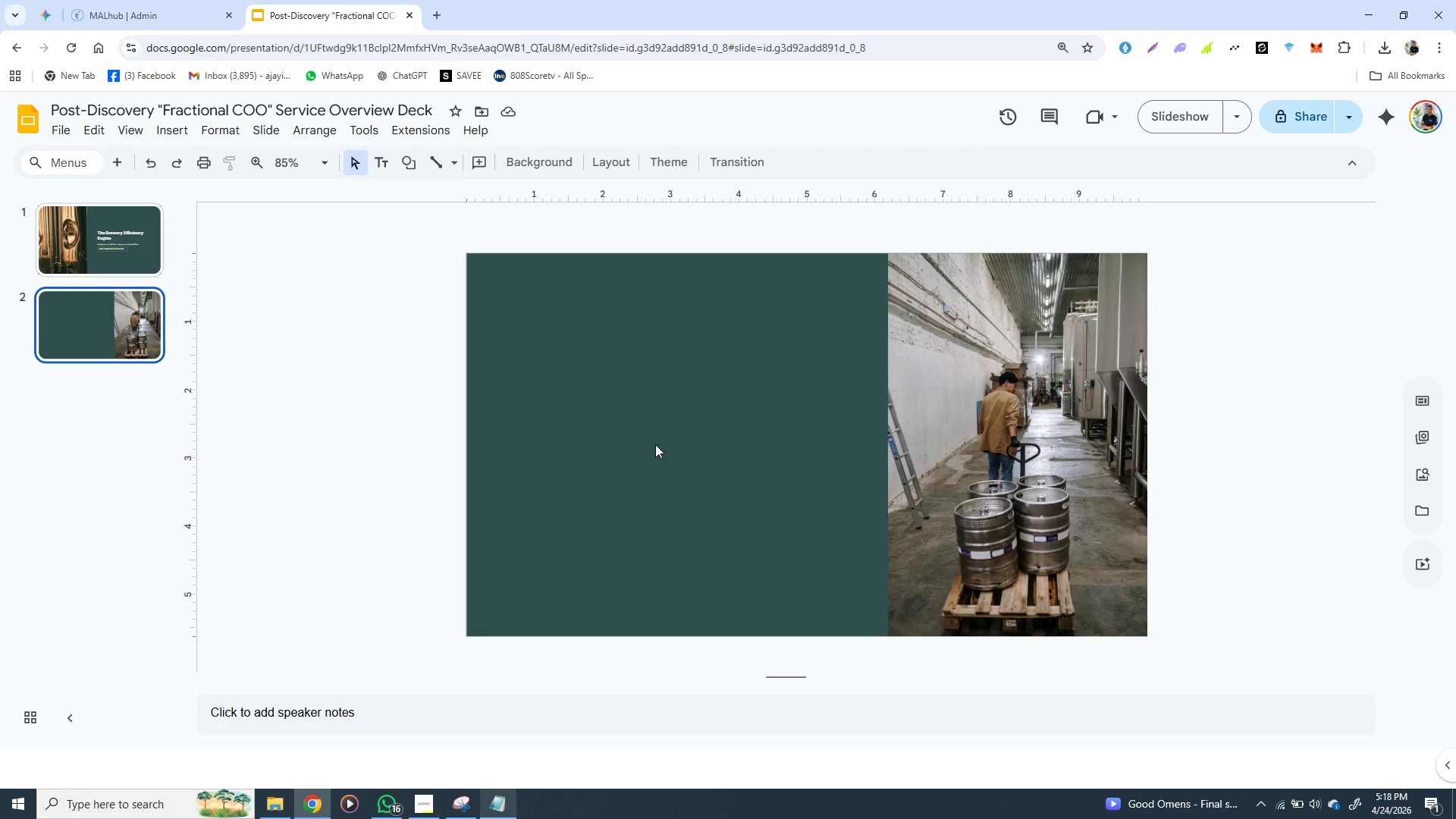 
key(Control+V)
 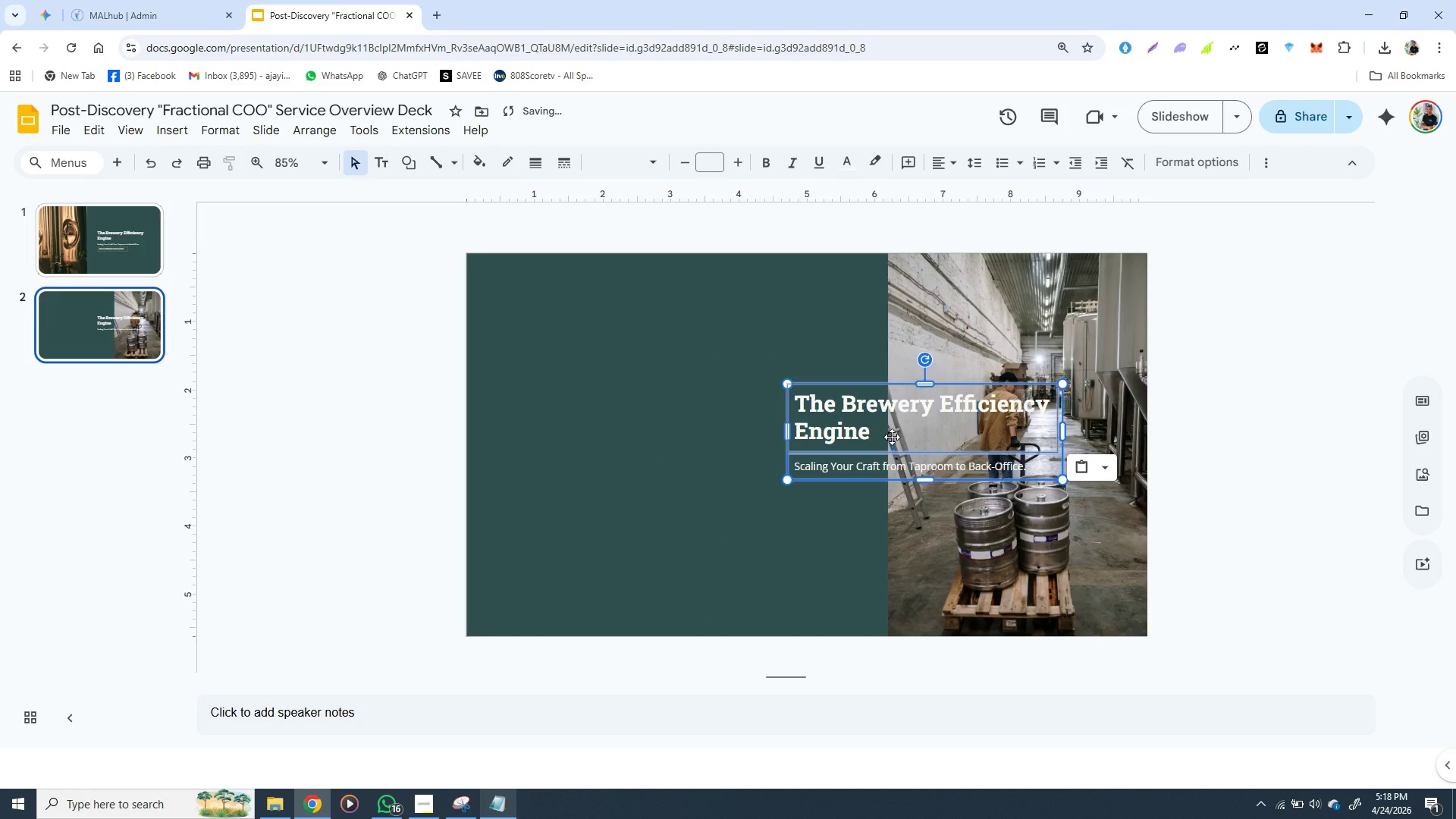 
left_click_drag(start_coordinate=[892, 437], to_coordinate=[620, 337])
 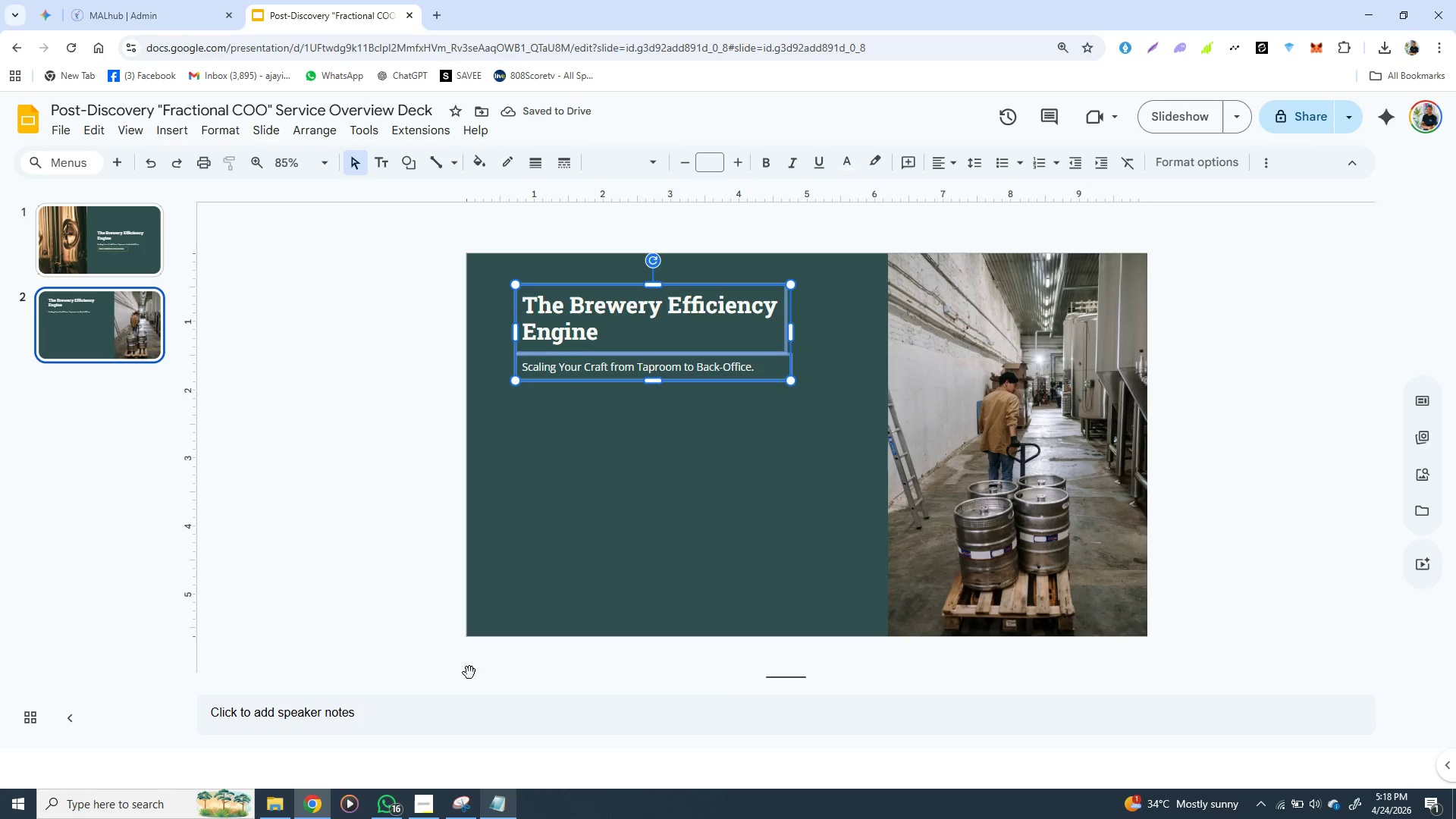 
wait(8.5)
 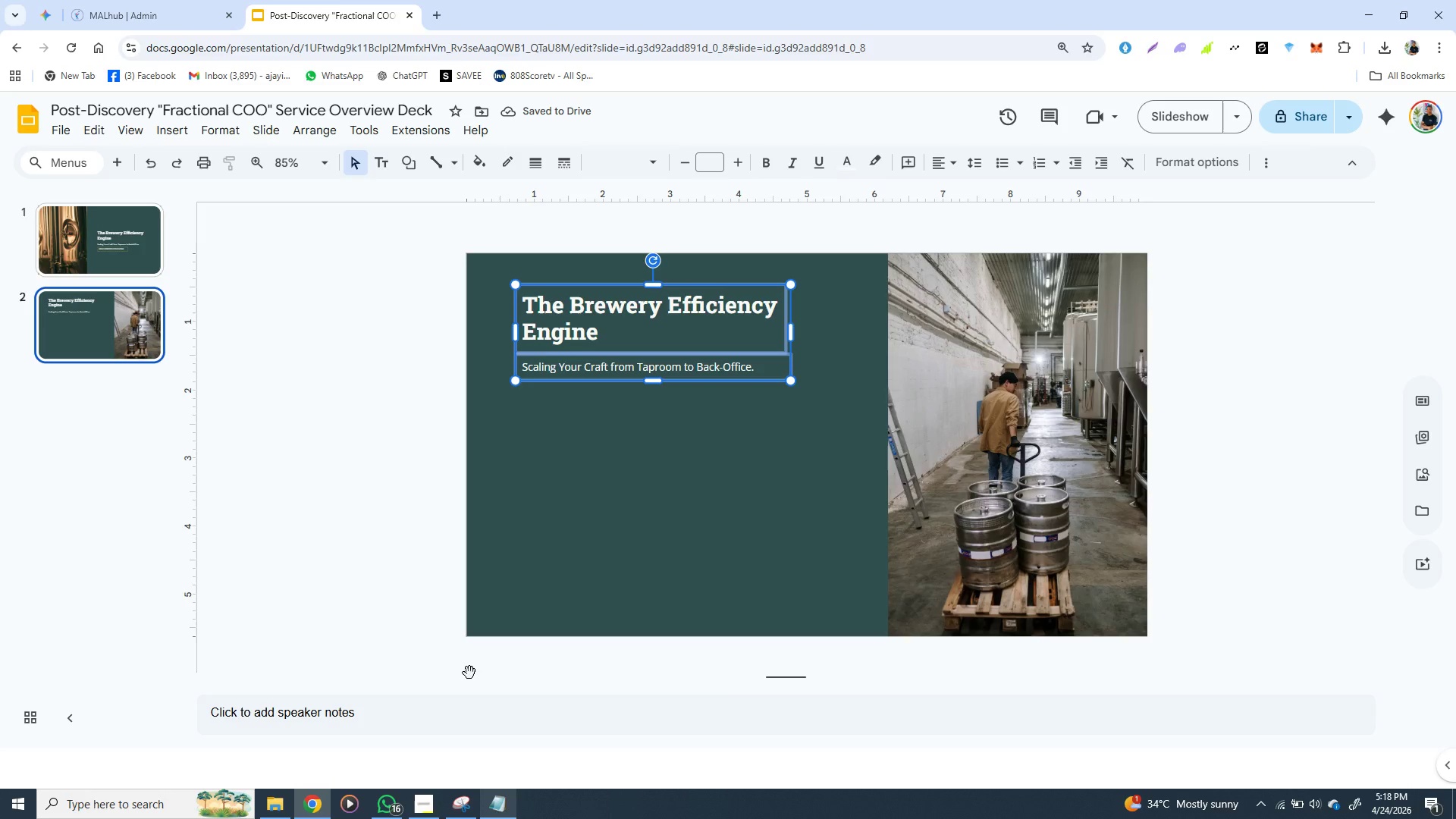 
left_click_drag(start_coordinate=[617, 328], to_coordinate=[605, 334])
 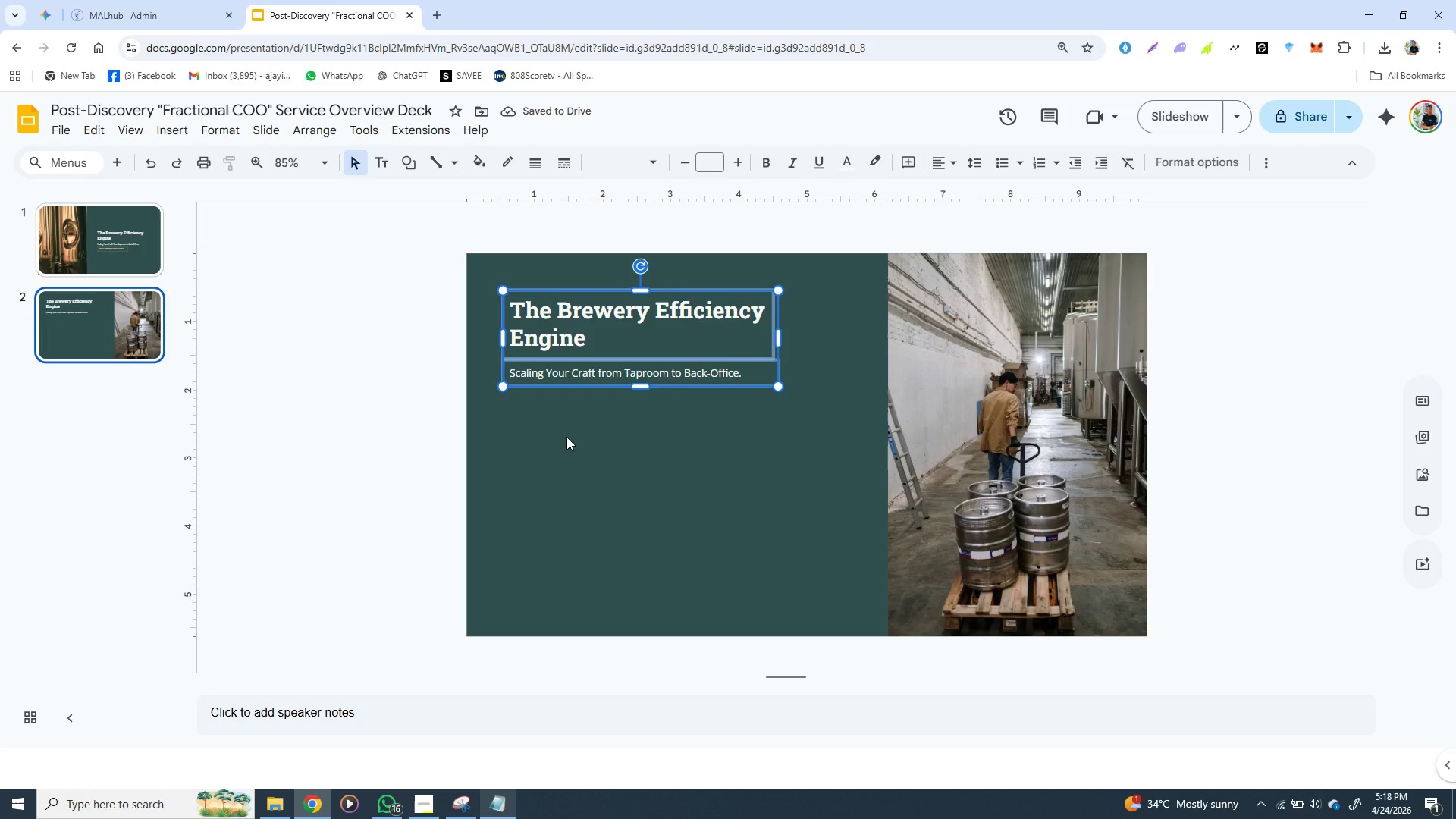 
wait(9.52)
 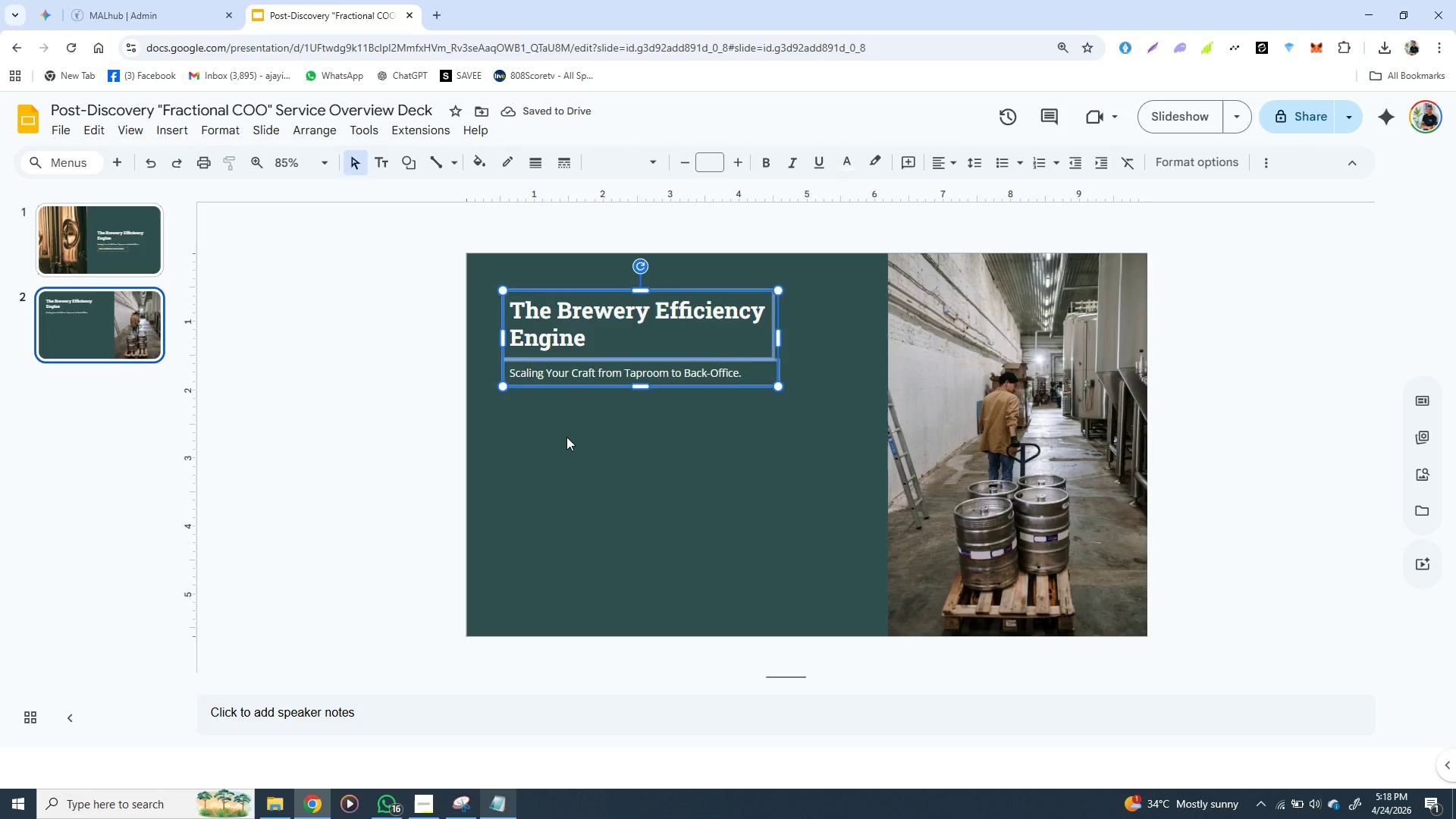 
double_click([561, 378])
 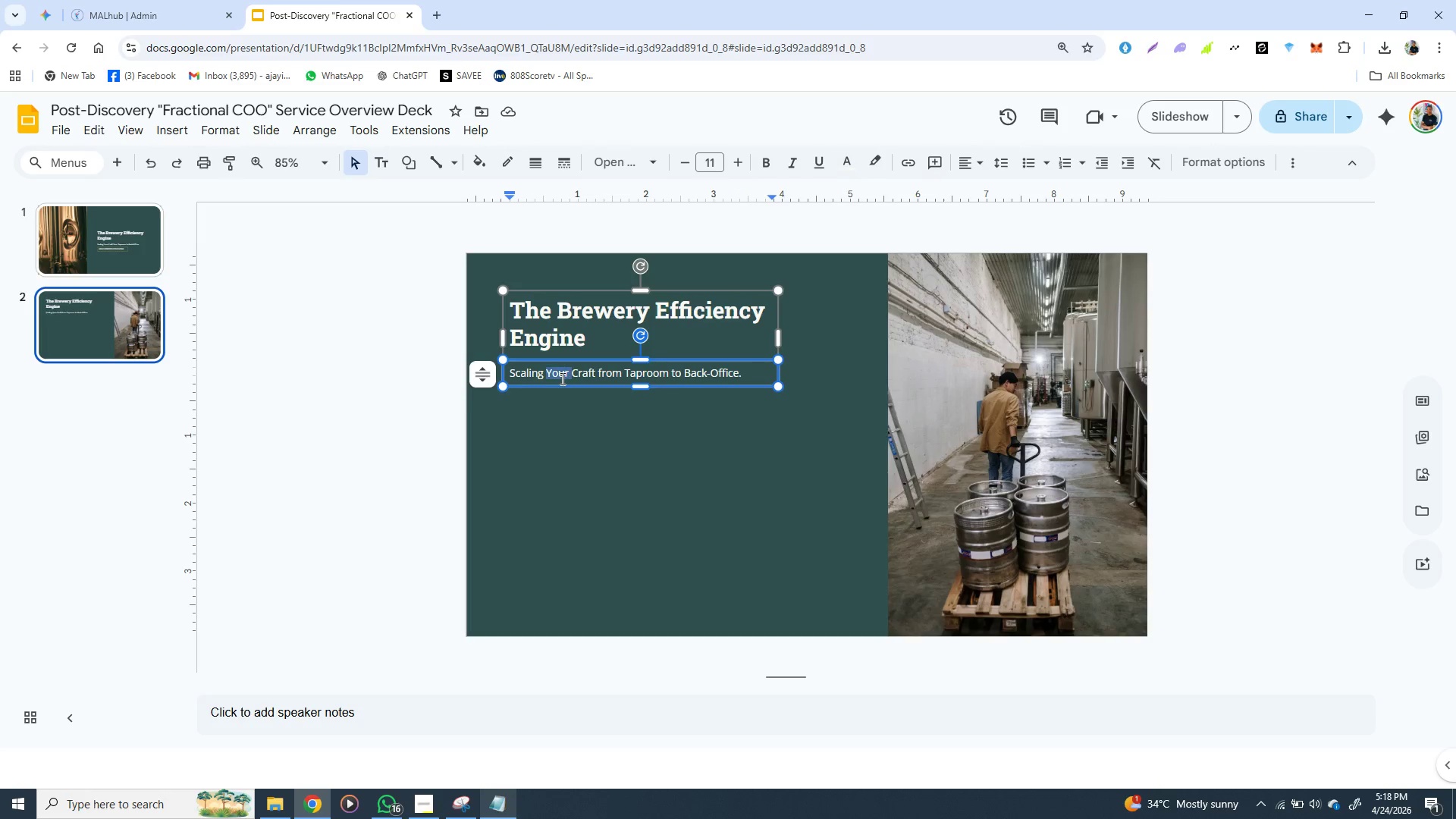 
triple_click([561, 378])
 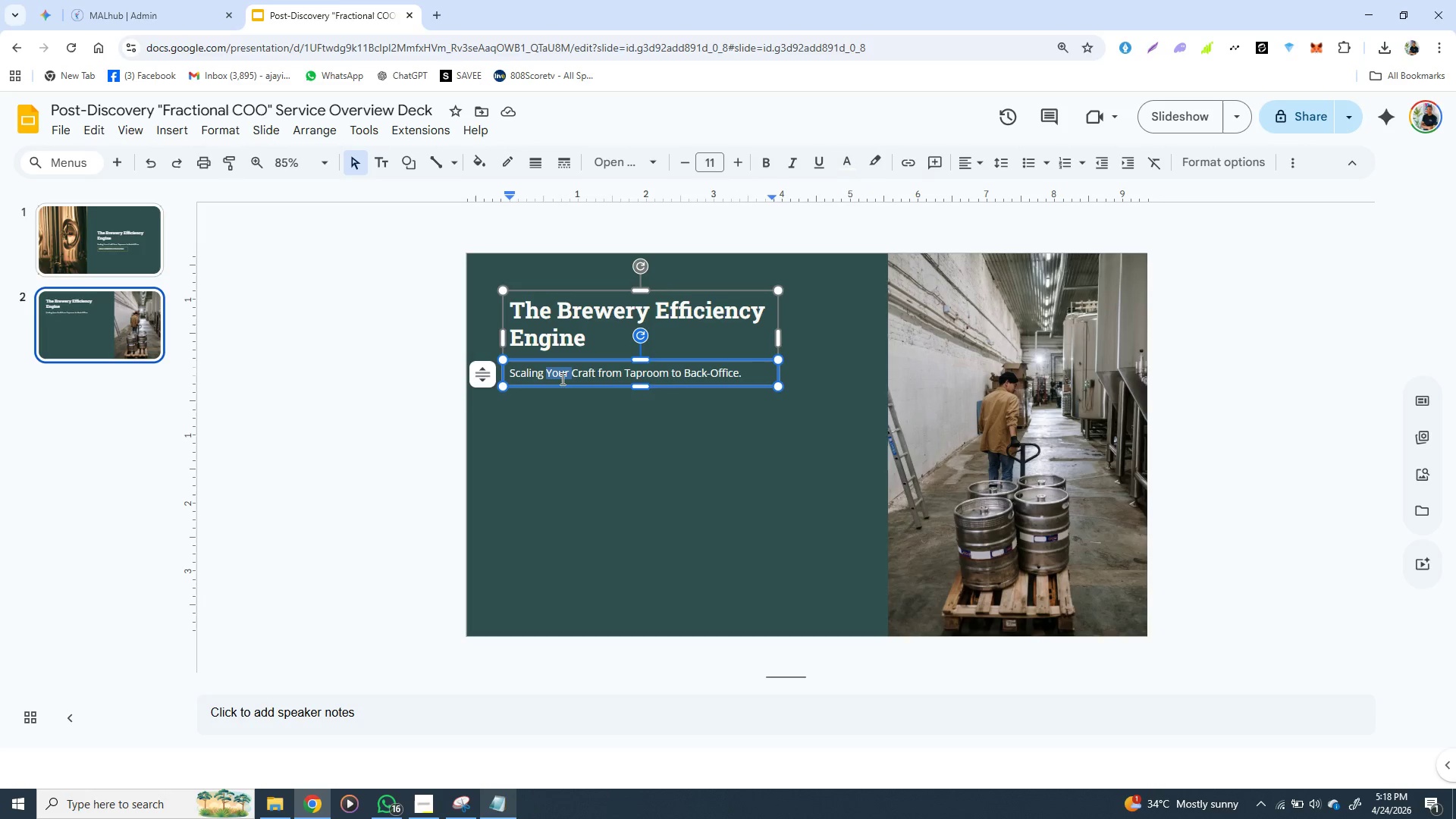 
double_click([561, 378])
 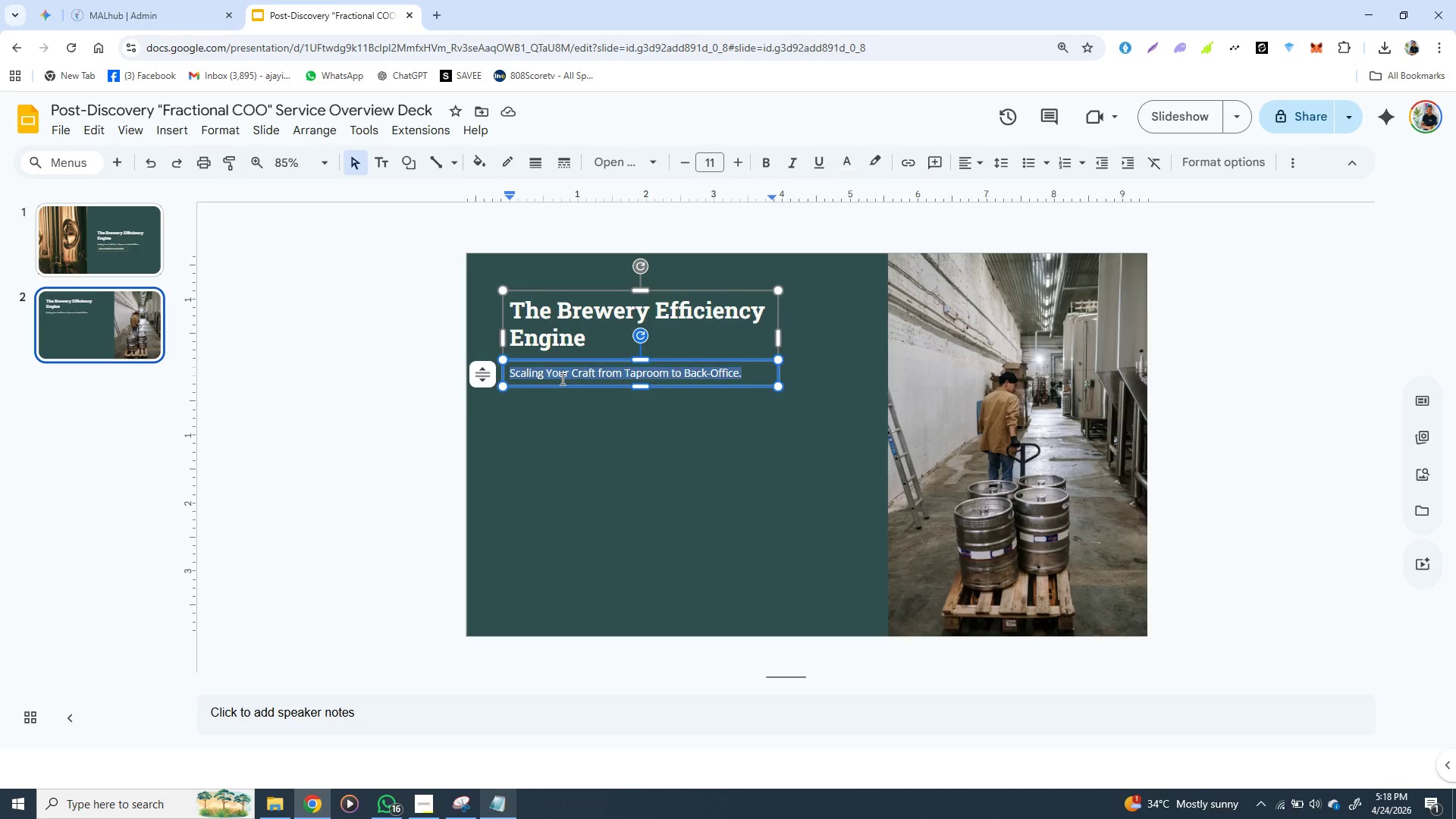 
triple_click([561, 378])
 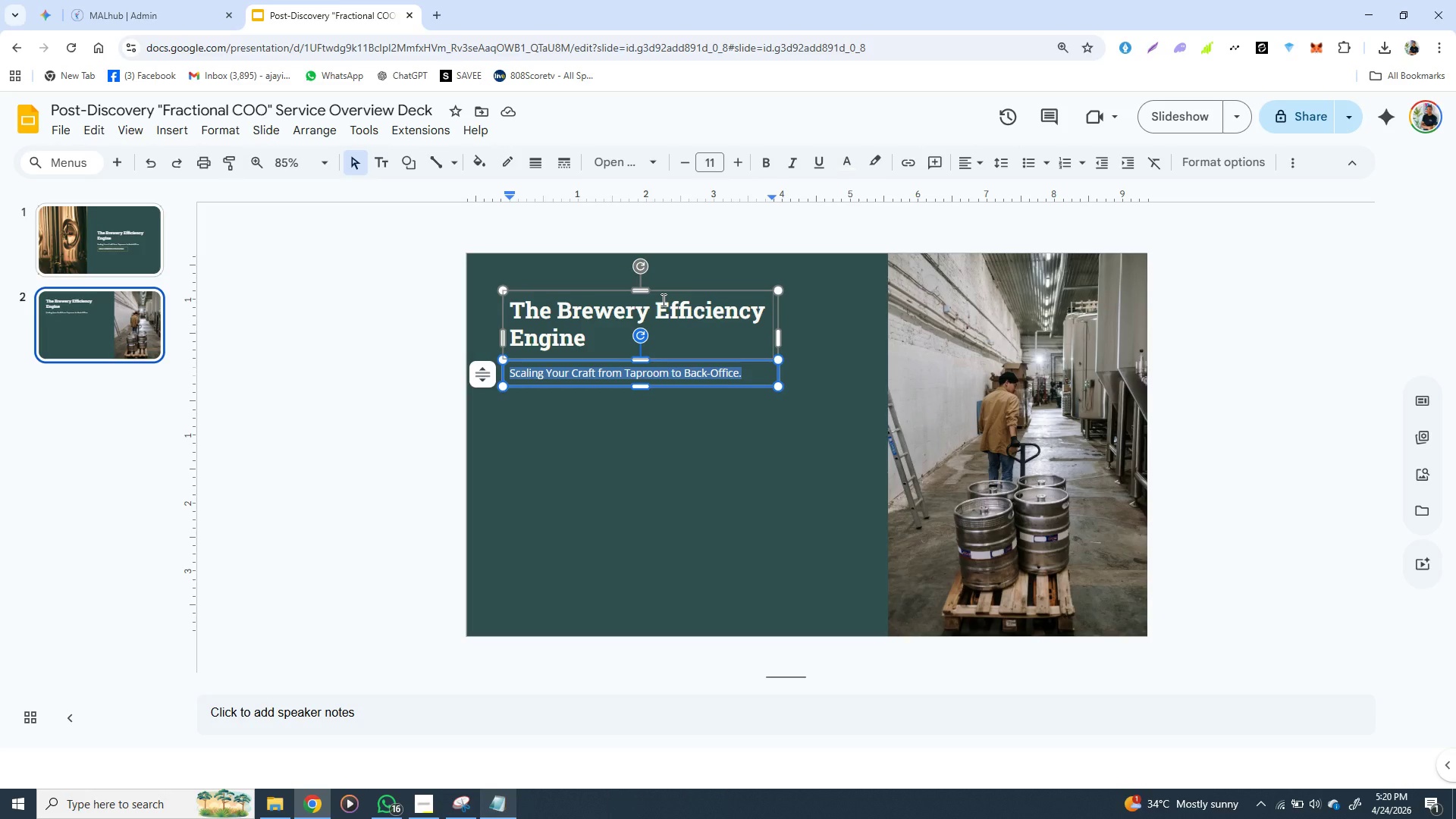 
wait(116.11)
 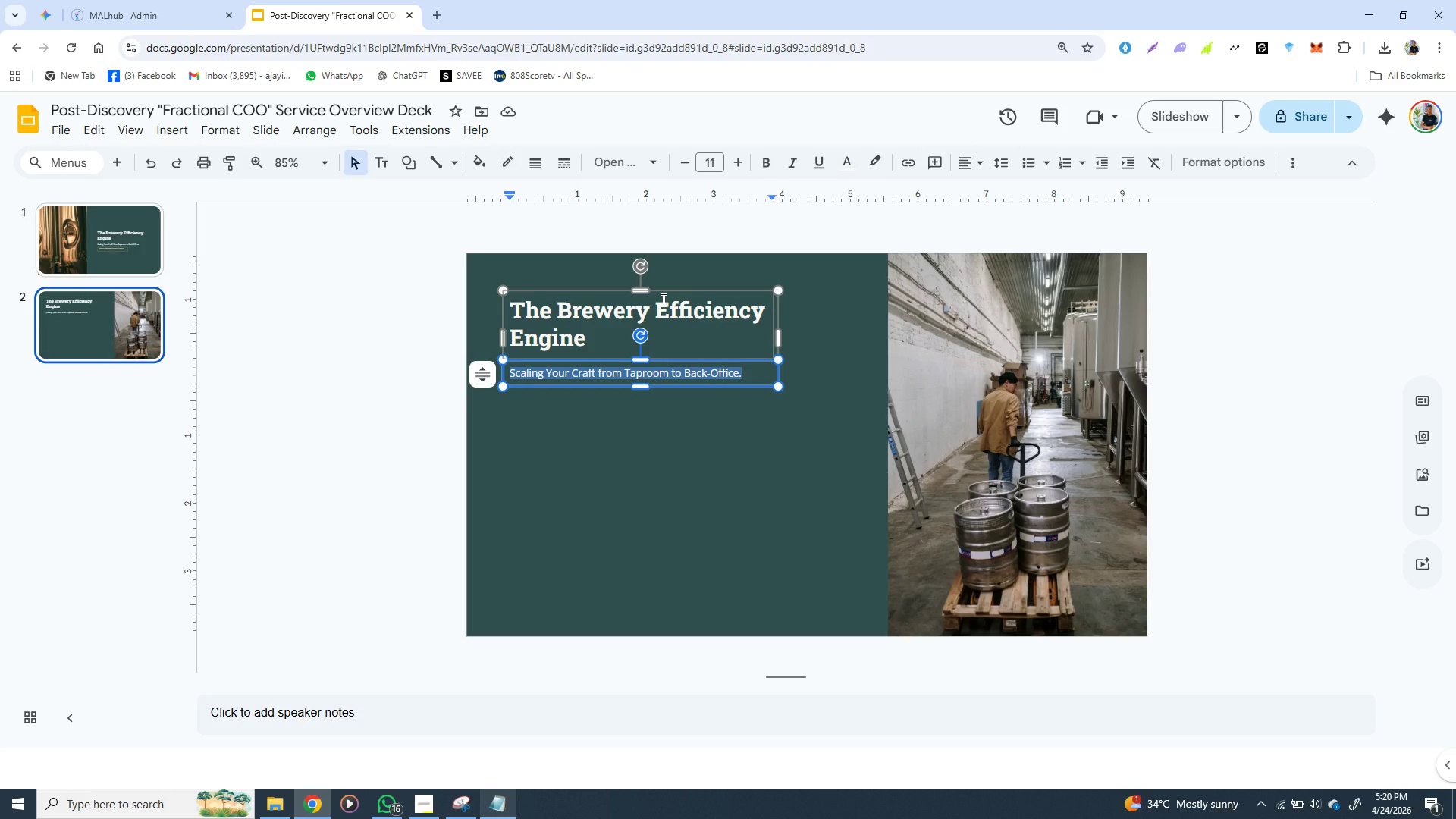 
left_click([645, 410])
 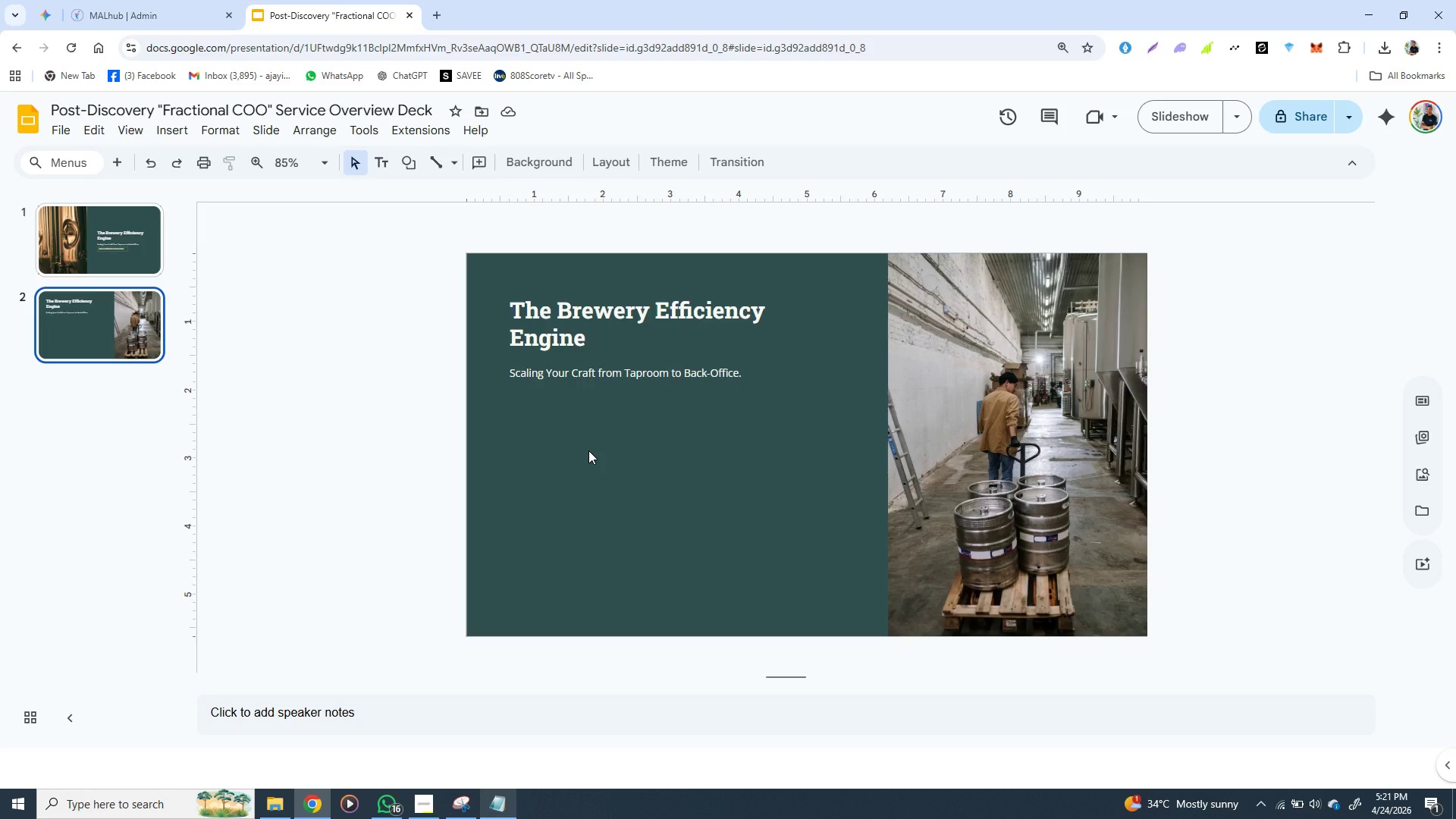 
wait(47.61)
 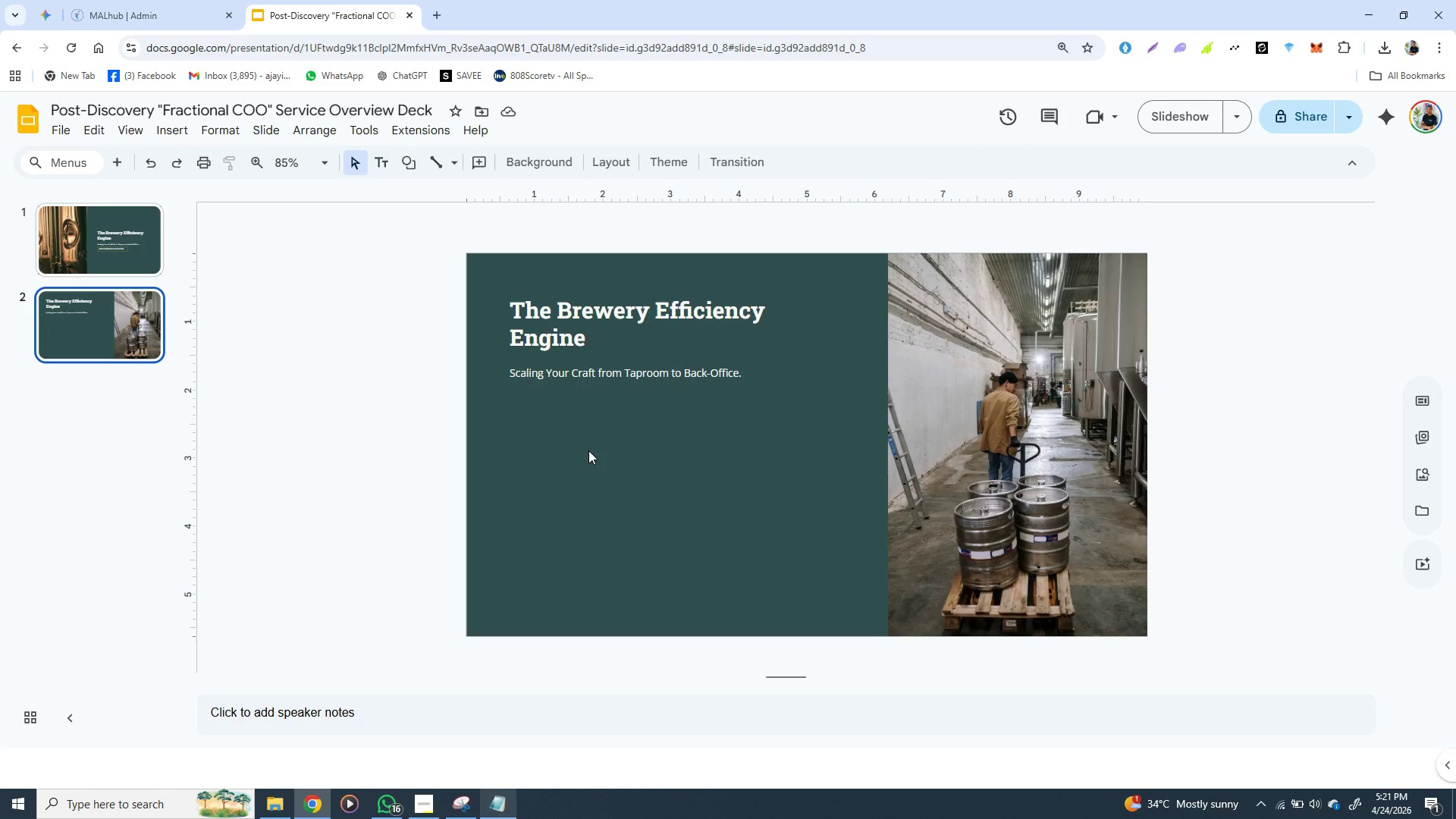 
left_click([572, 344])
 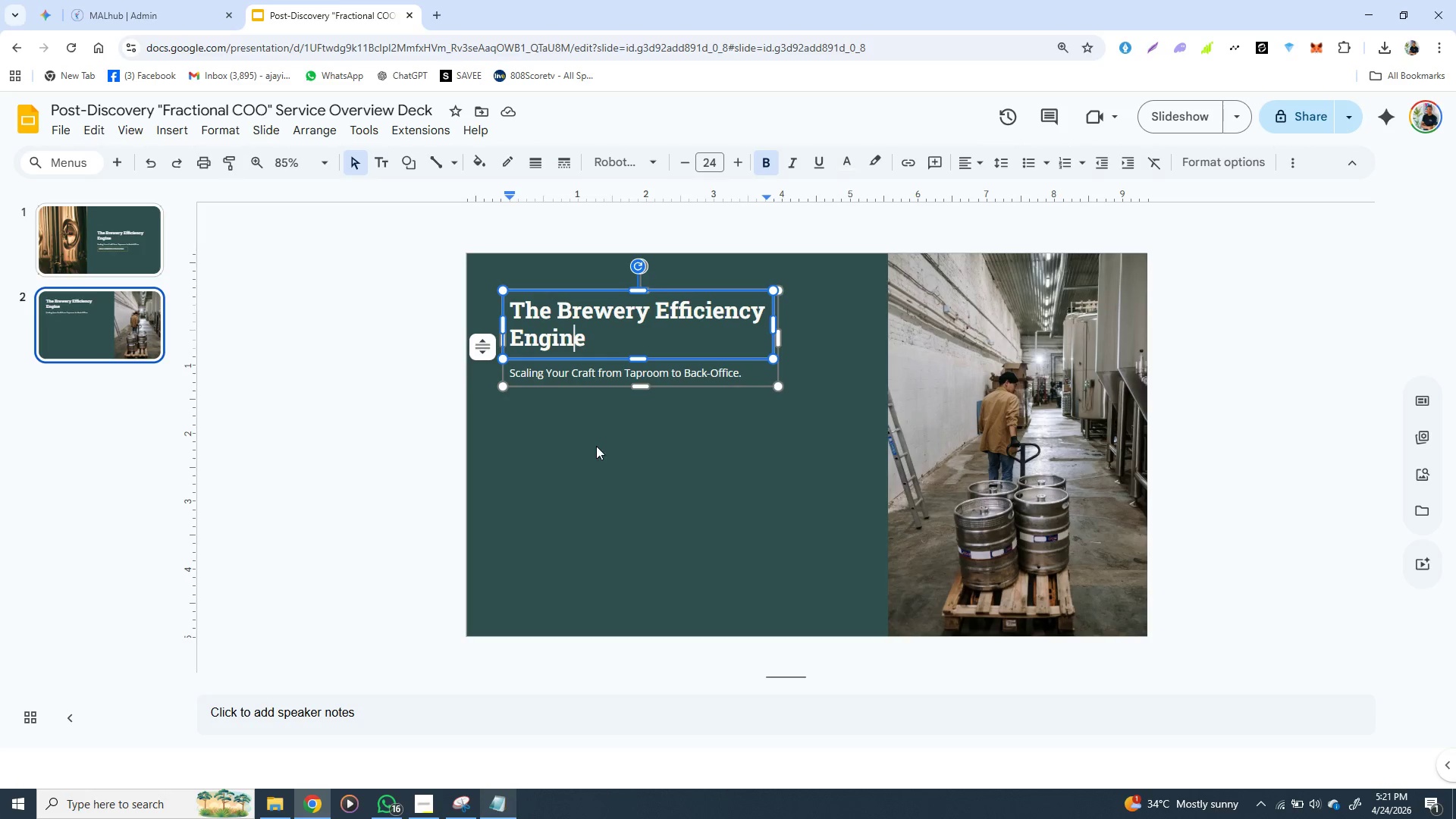 
left_click([595, 445])
 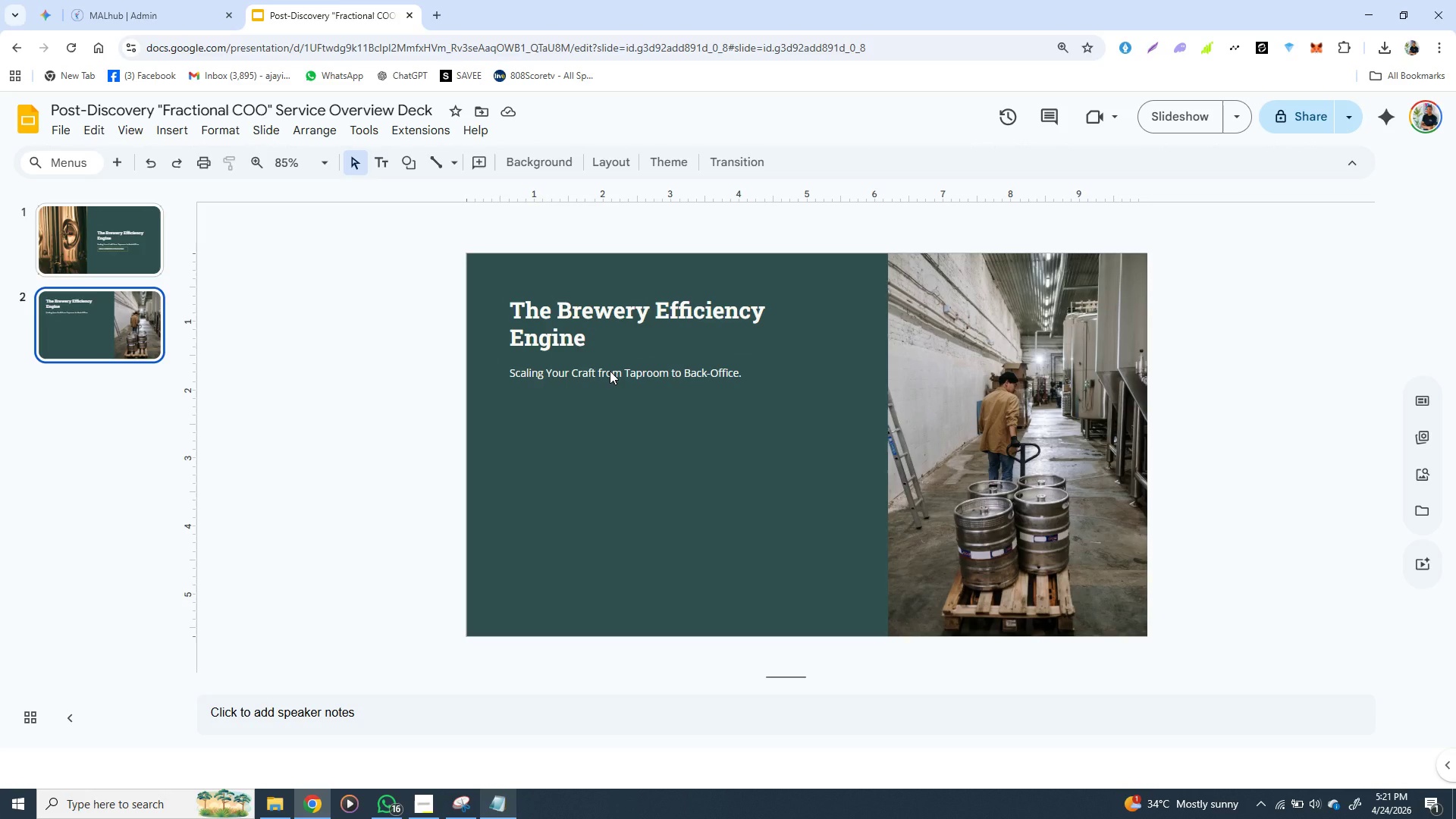 
double_click([604, 371])
 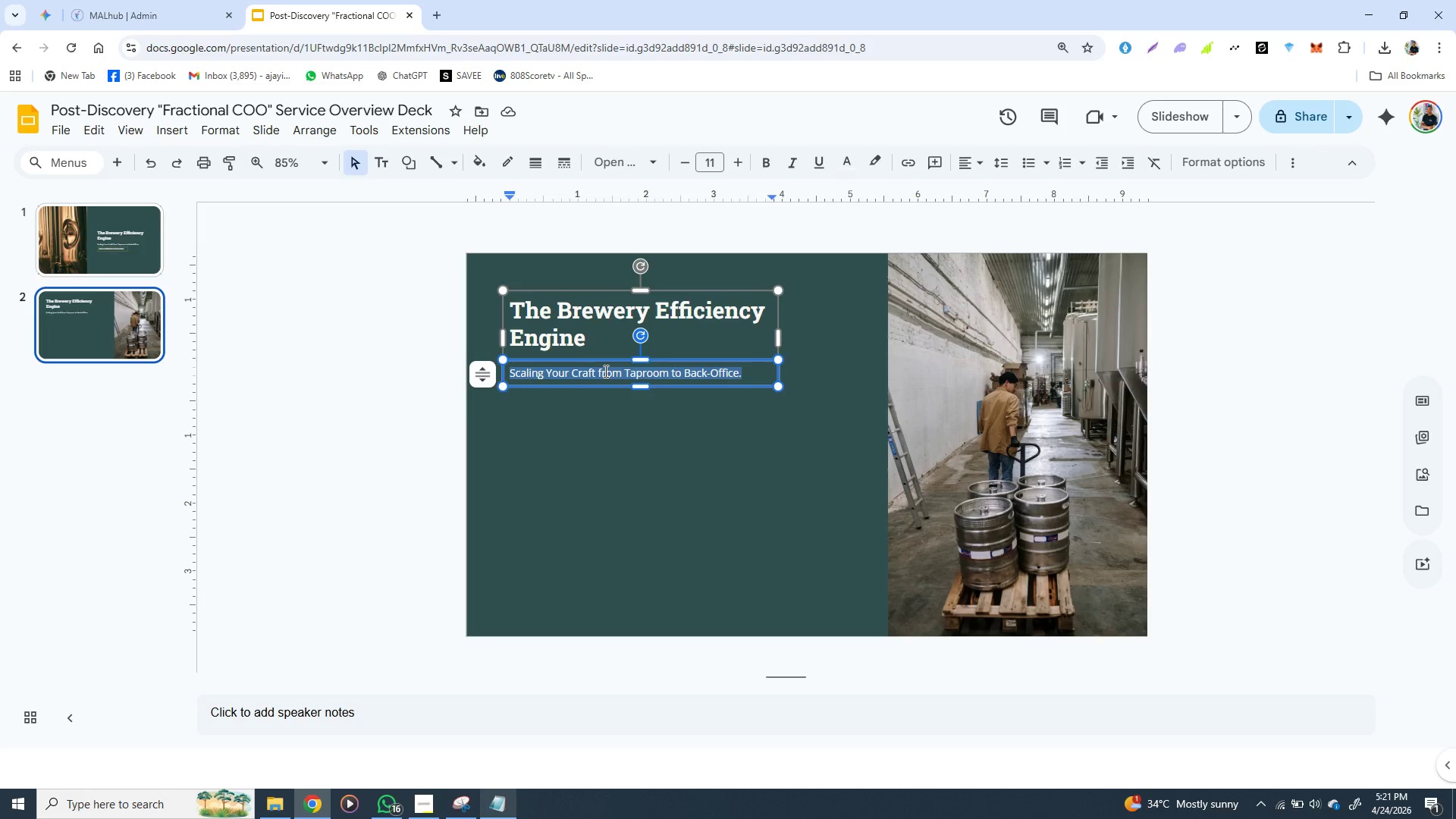 
triple_click([604, 371])
 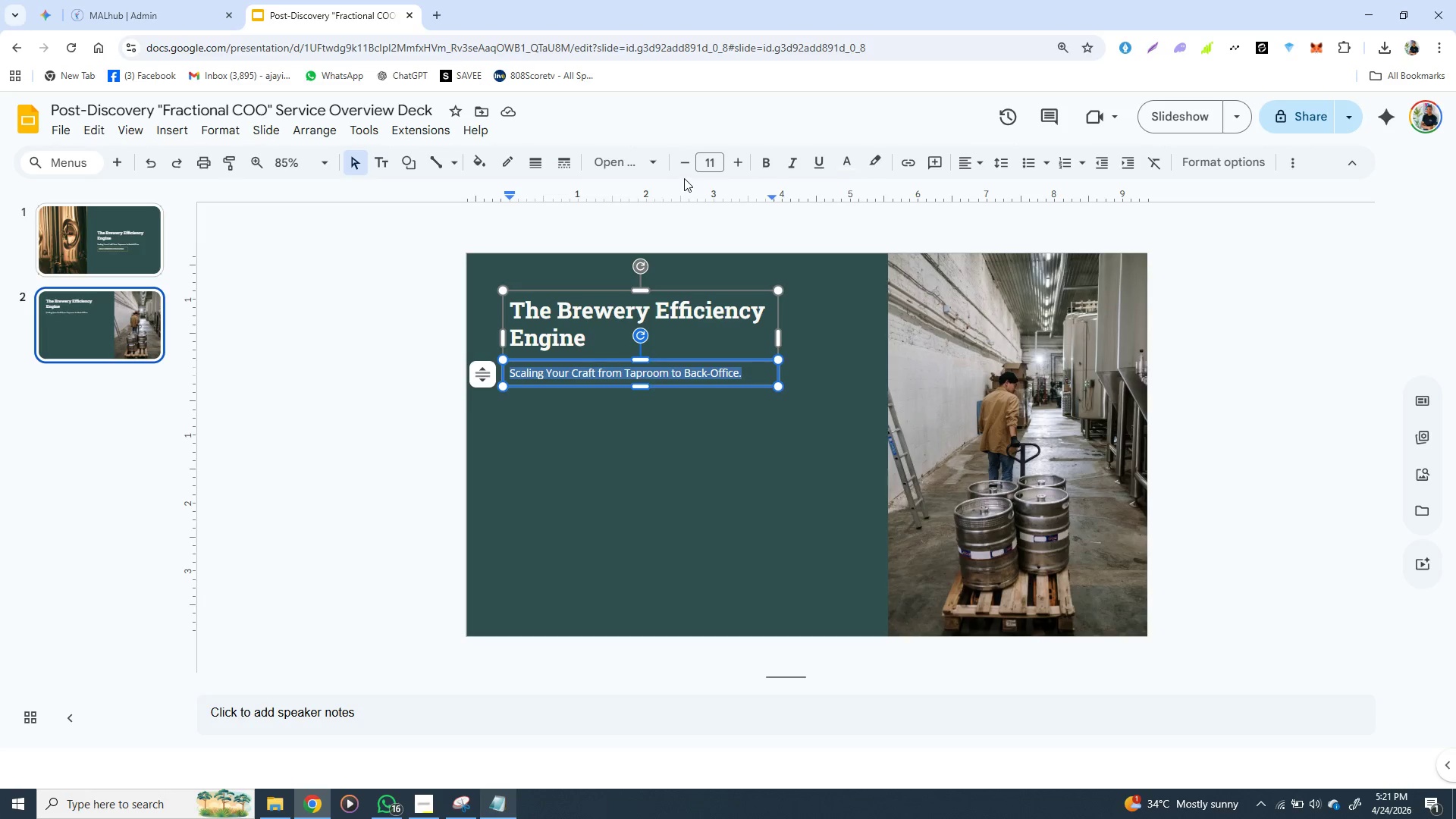 
left_click([684, 169])
 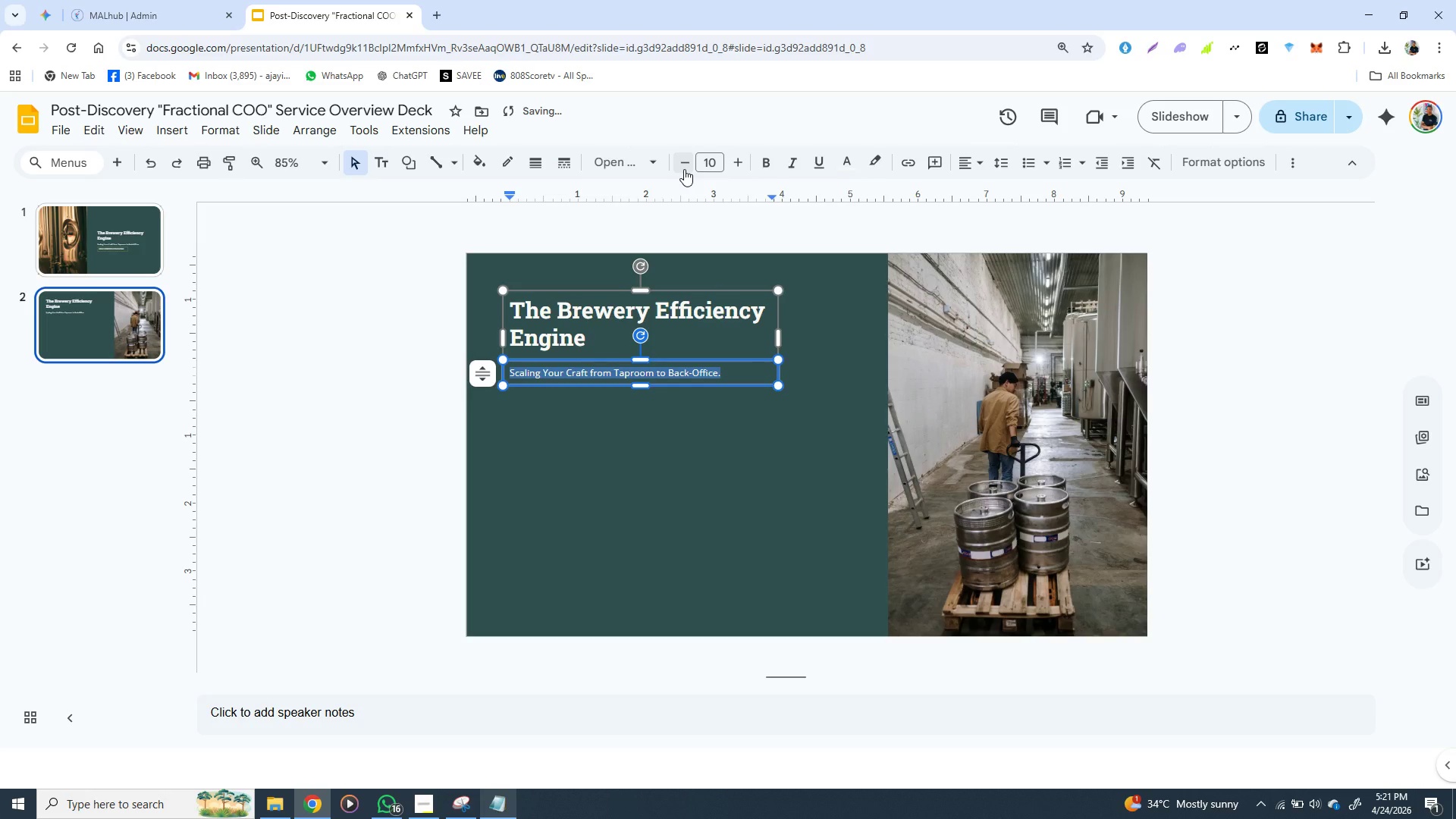 
left_click([684, 169])
 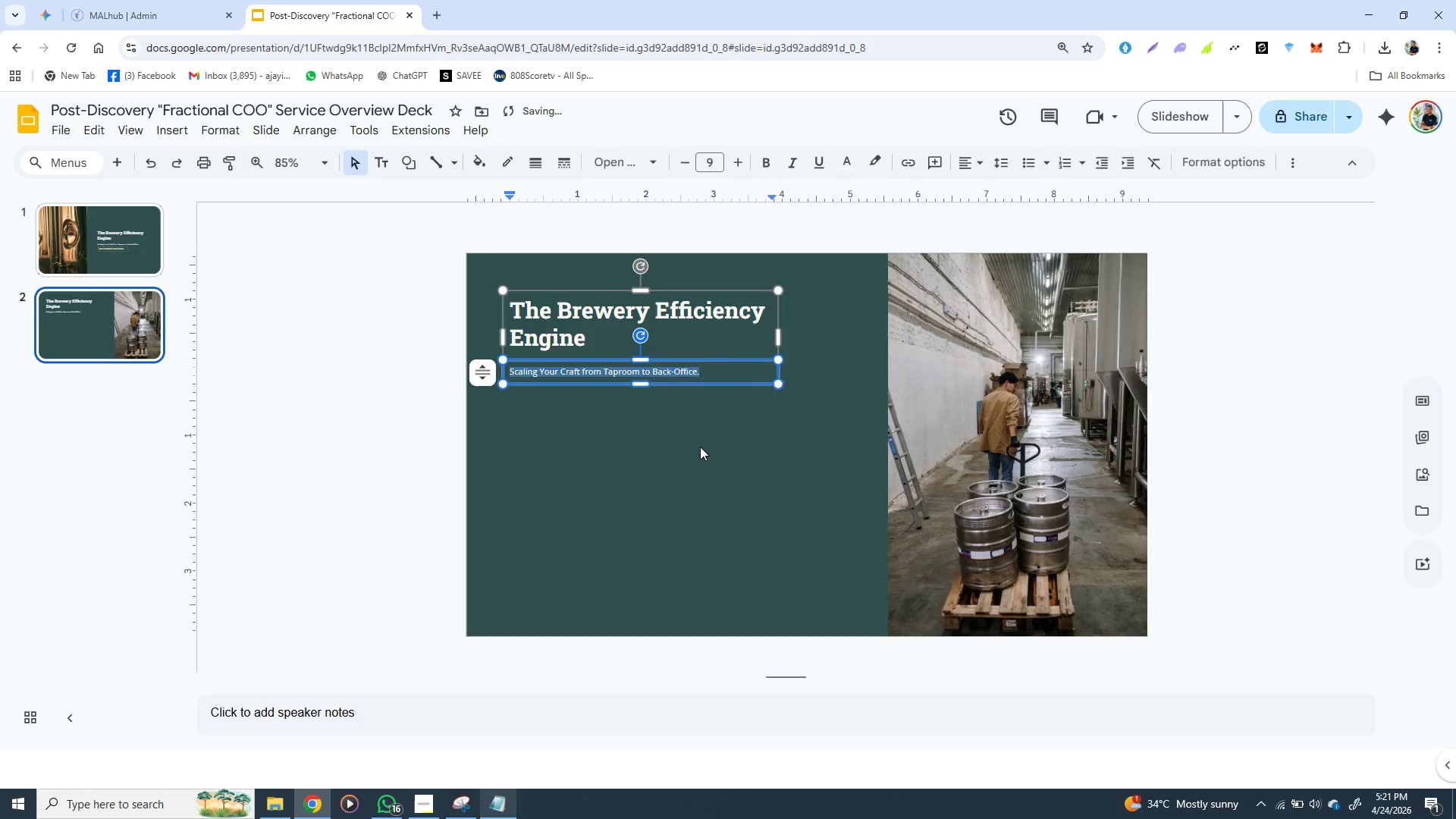 
left_click([700, 447])
 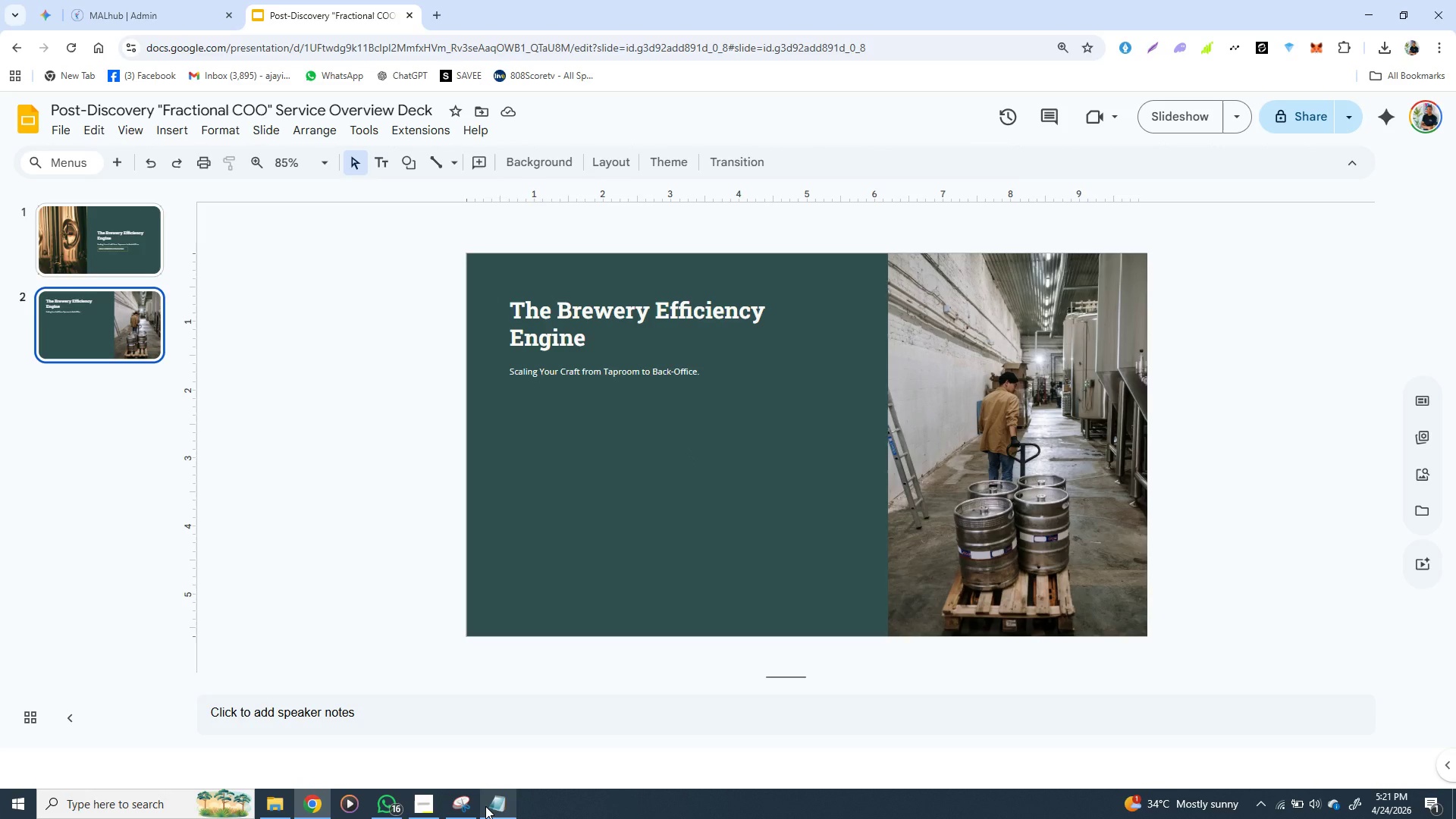 
wait(6.84)
 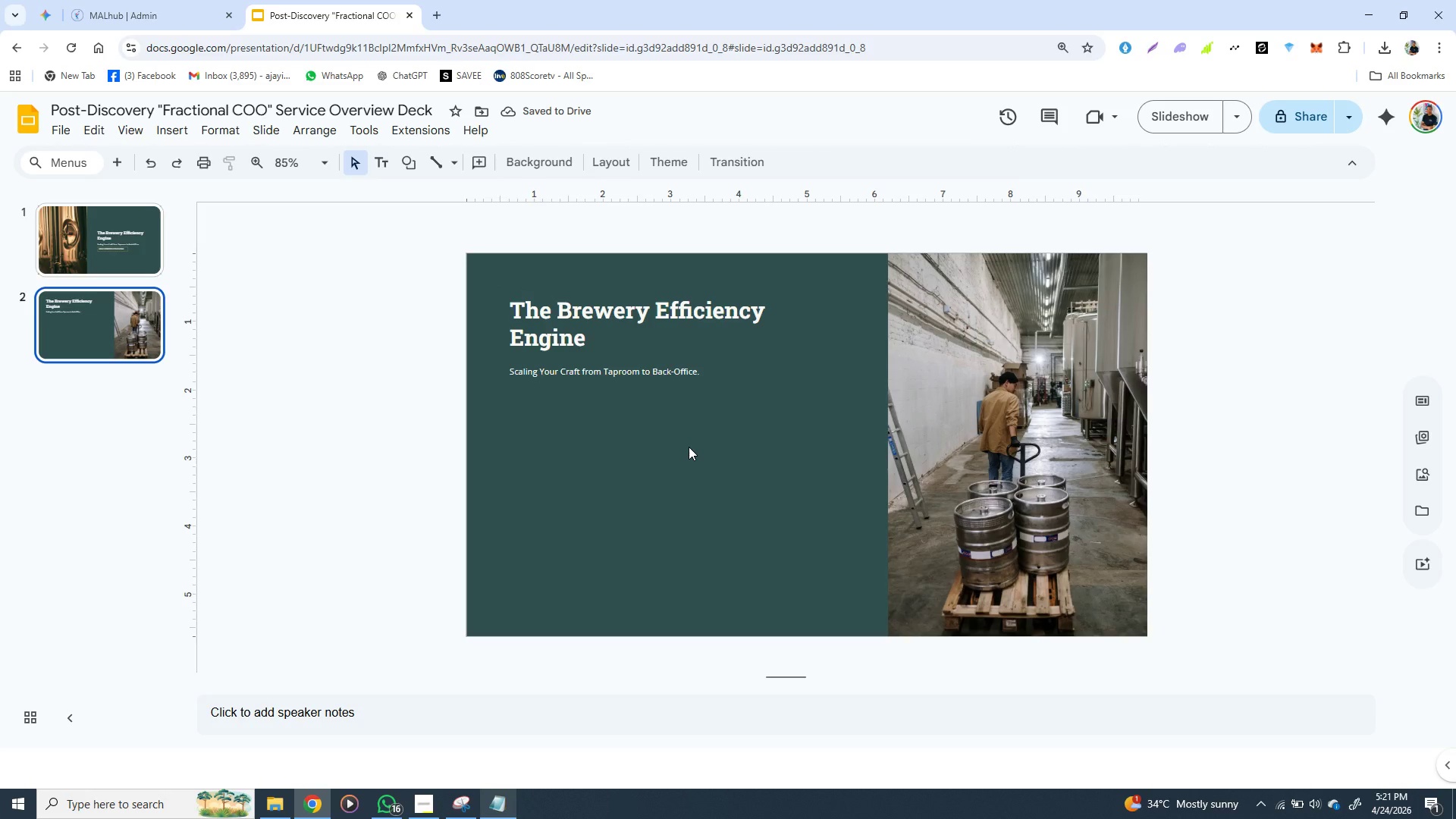 
left_click([505, 811])
 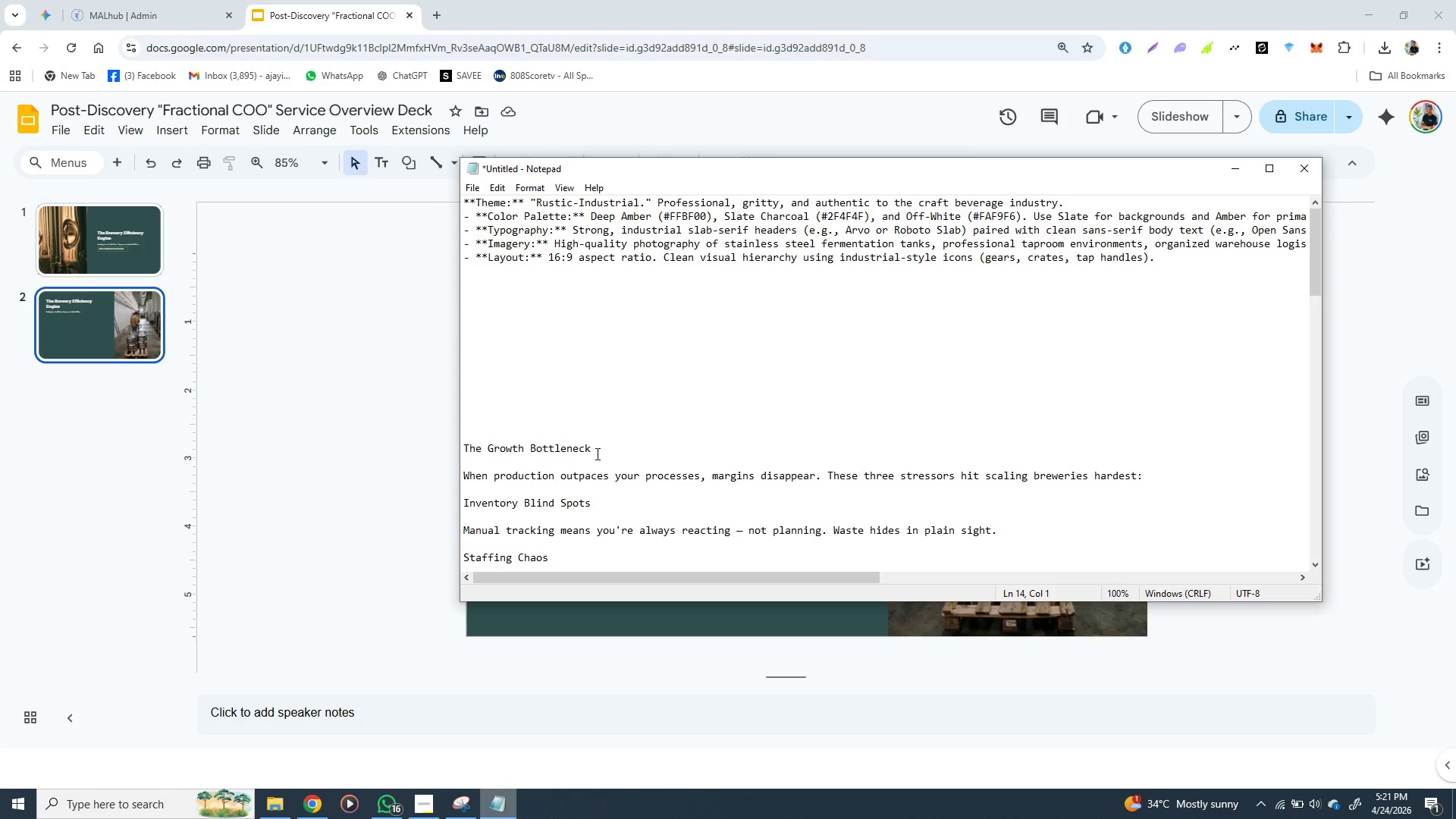 
left_click_drag(start_coordinate=[596, 453], to_coordinate=[463, 453])
 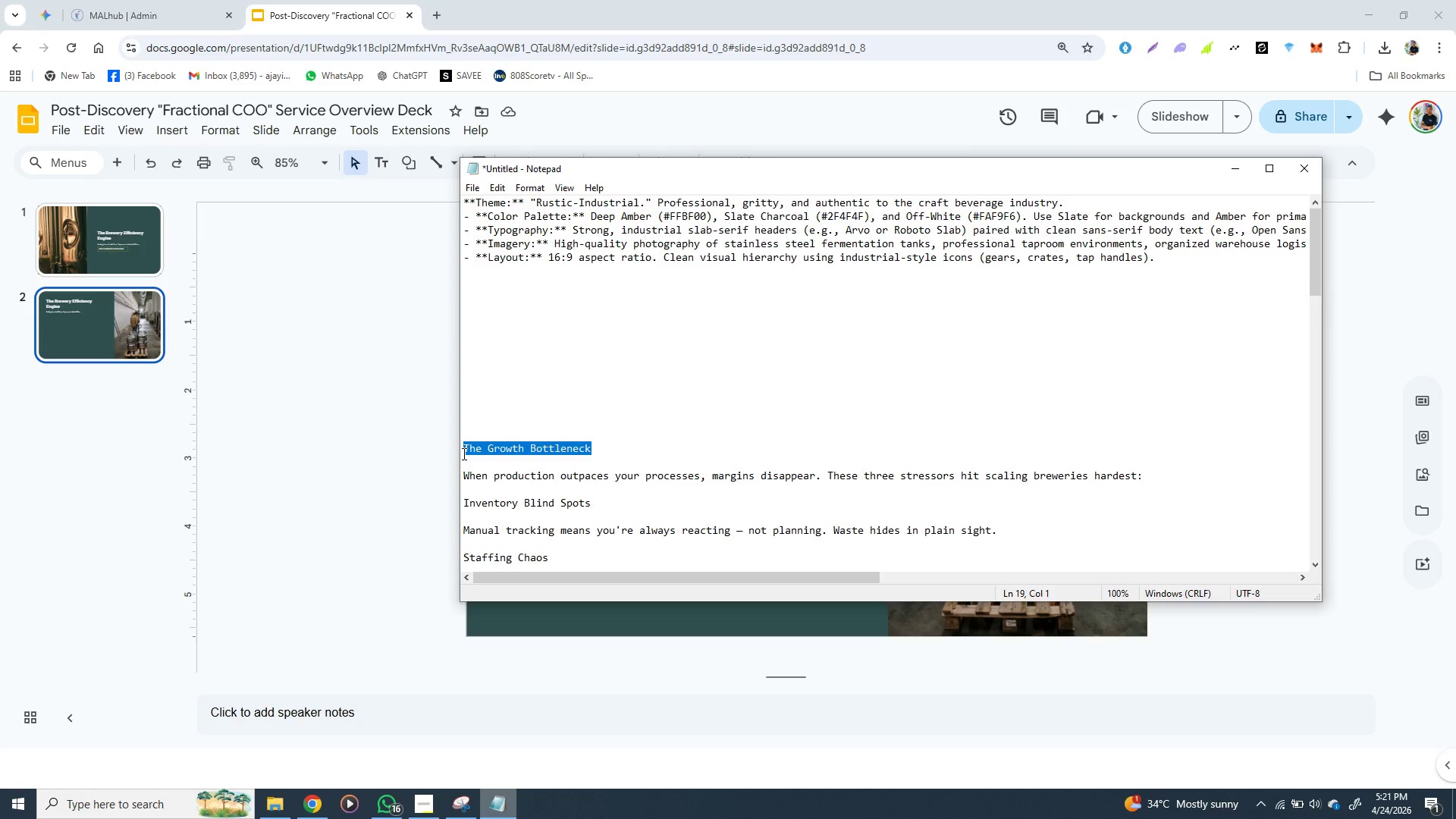 
hold_key(key=ControlLeft, duration=1.5)
 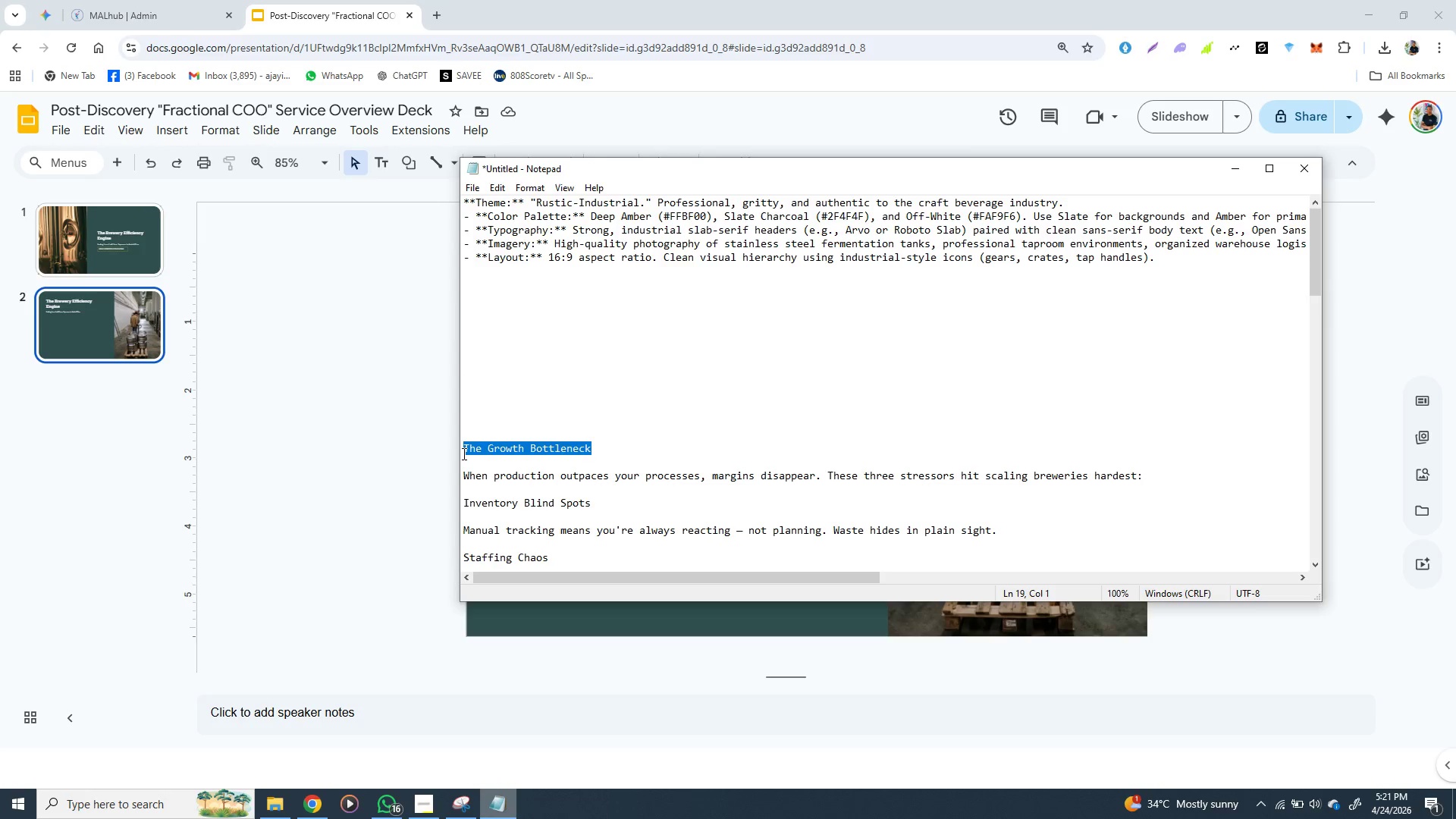 
key(Control+X)
 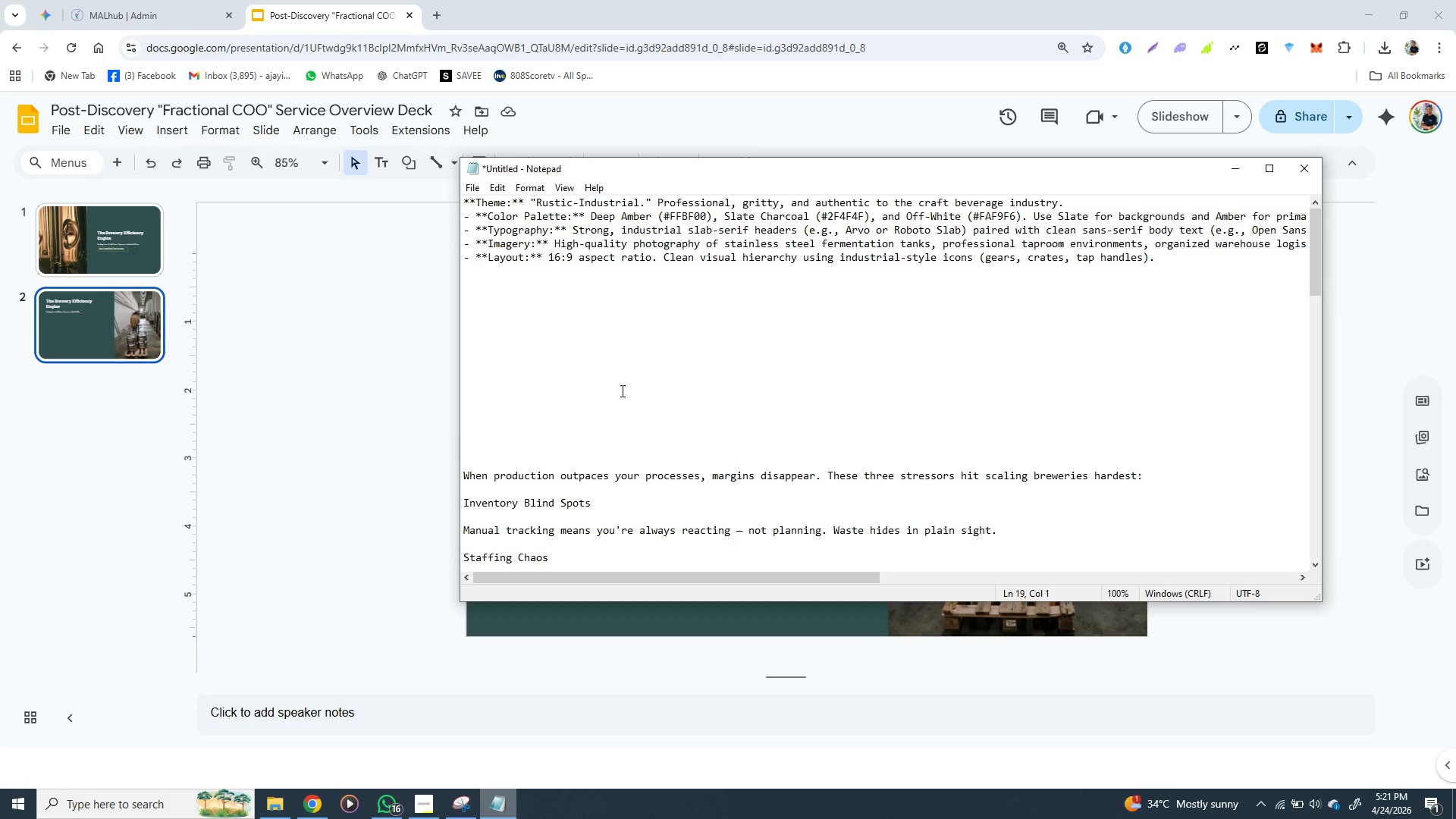 
scroll: coordinate [629, 379], scroll_direction: down, amount: 3.0
 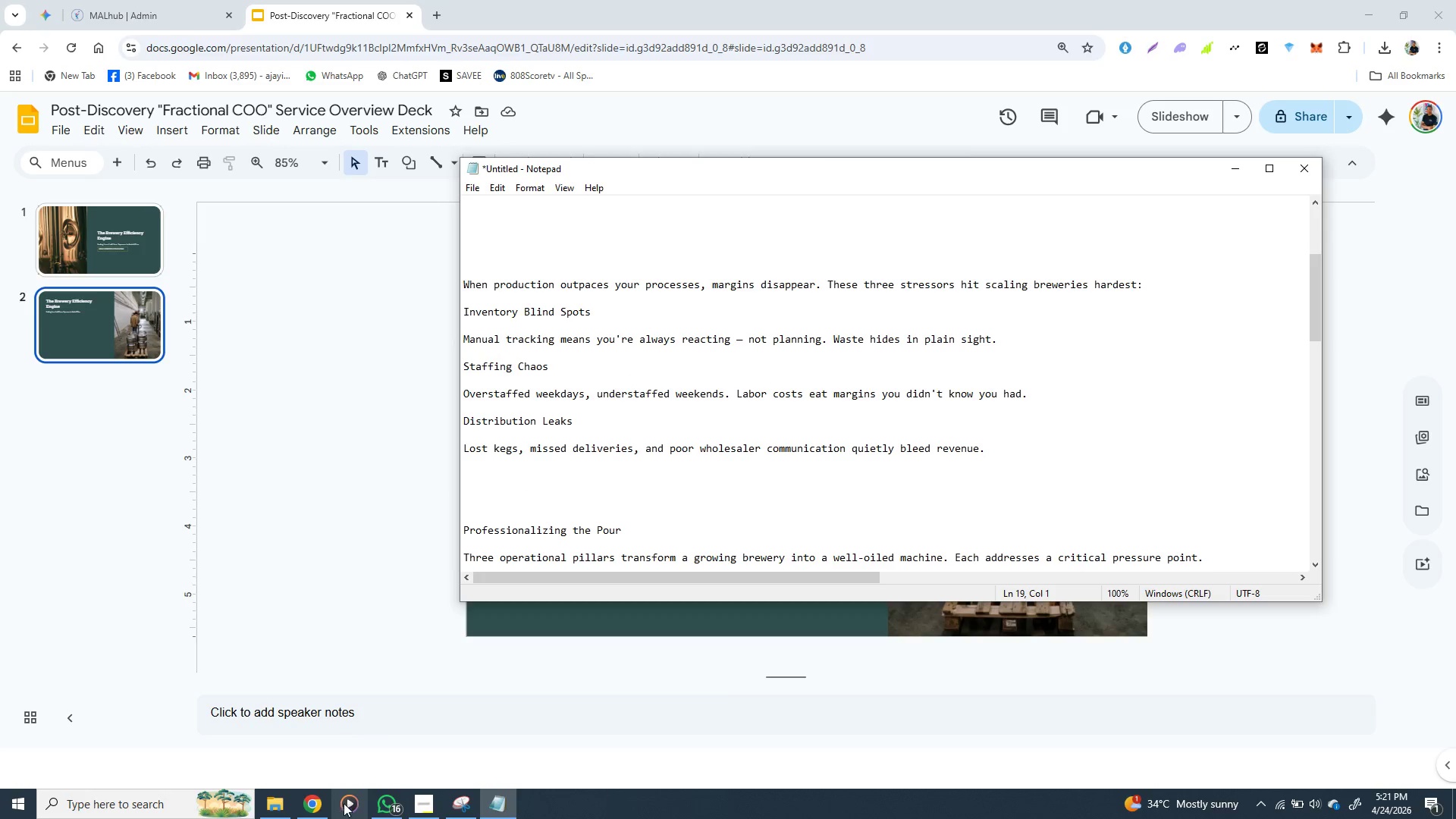 
wait(5.84)
 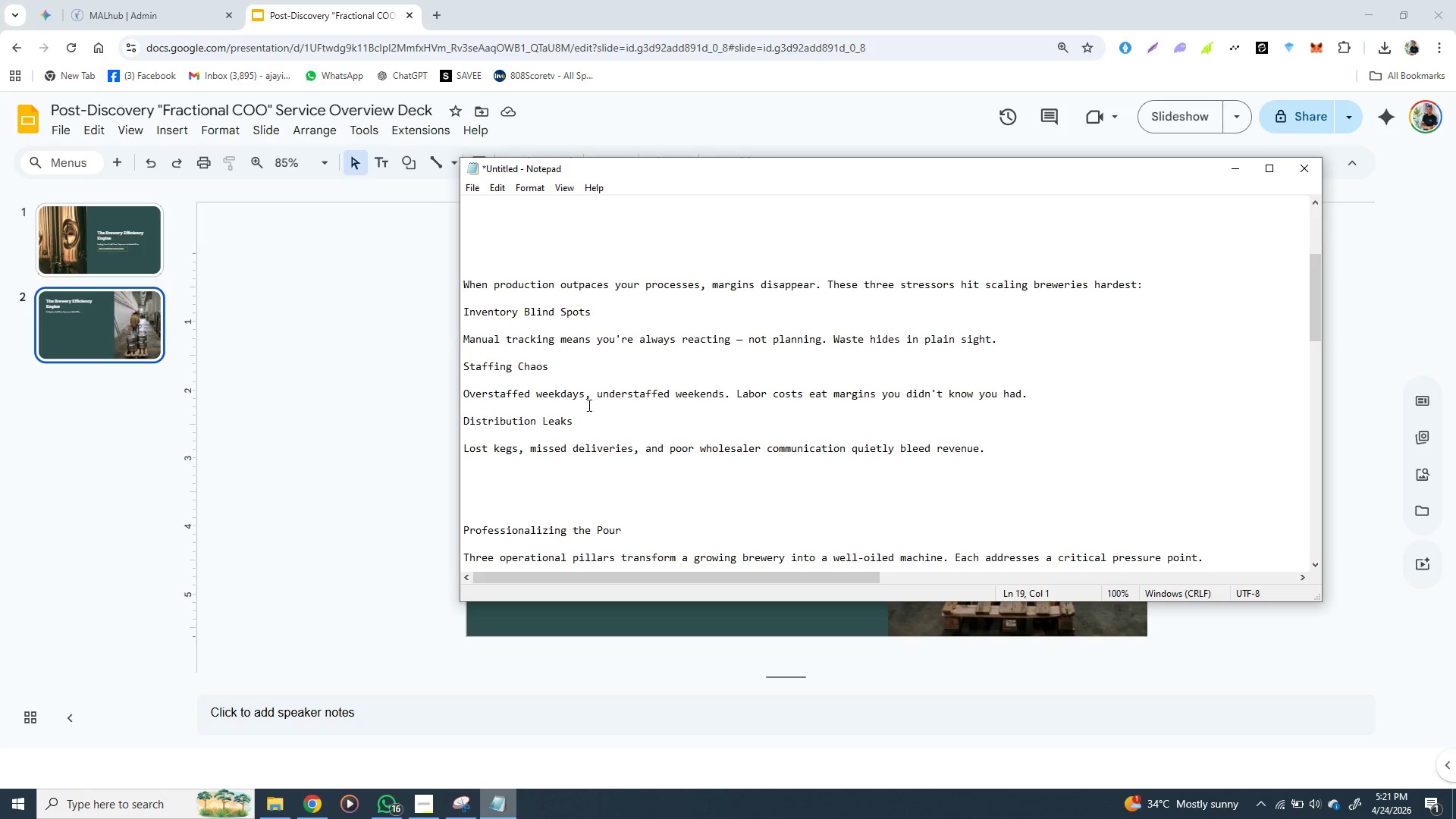 
left_click([379, 530])
 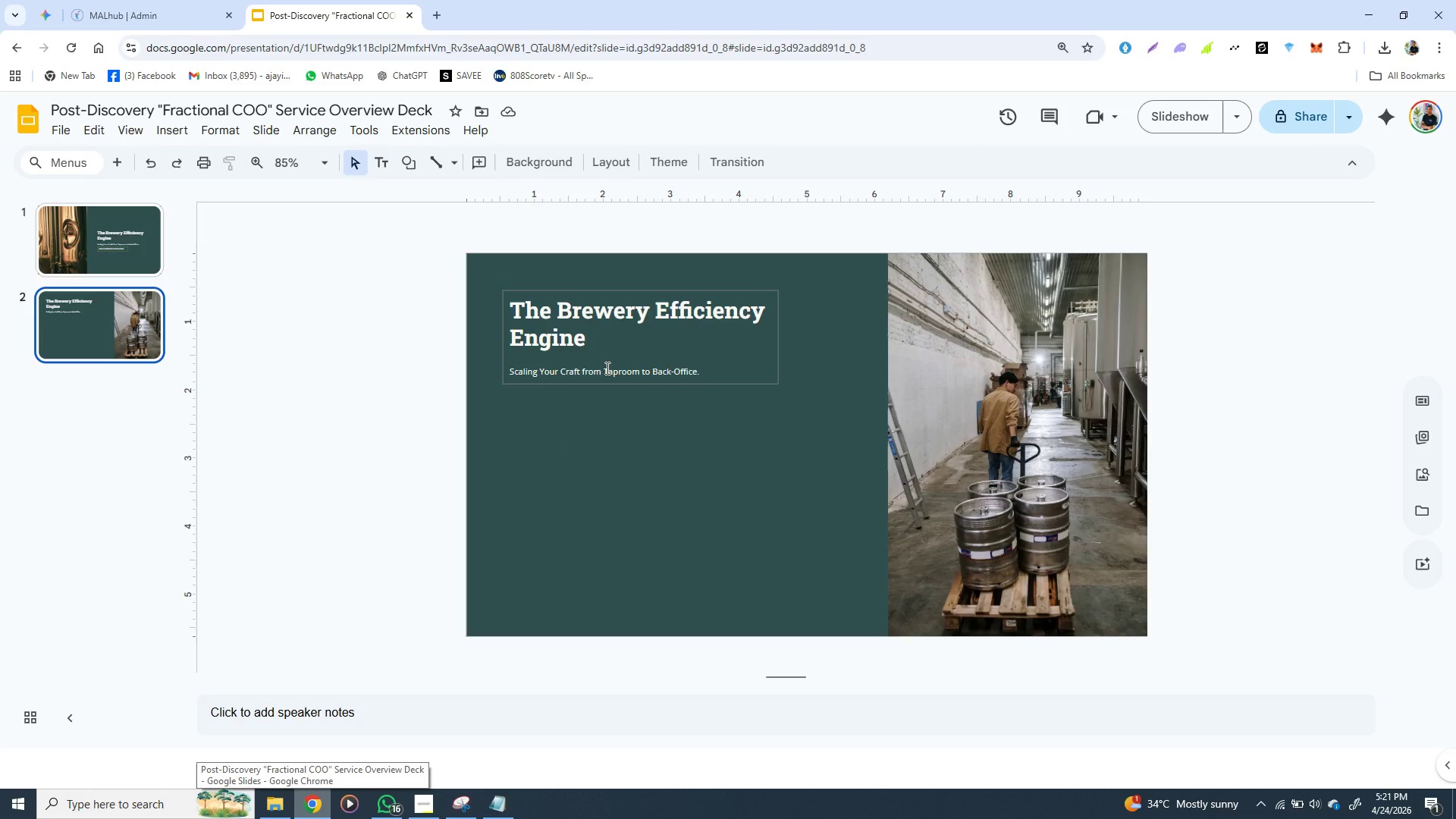 
double_click([602, 320])
 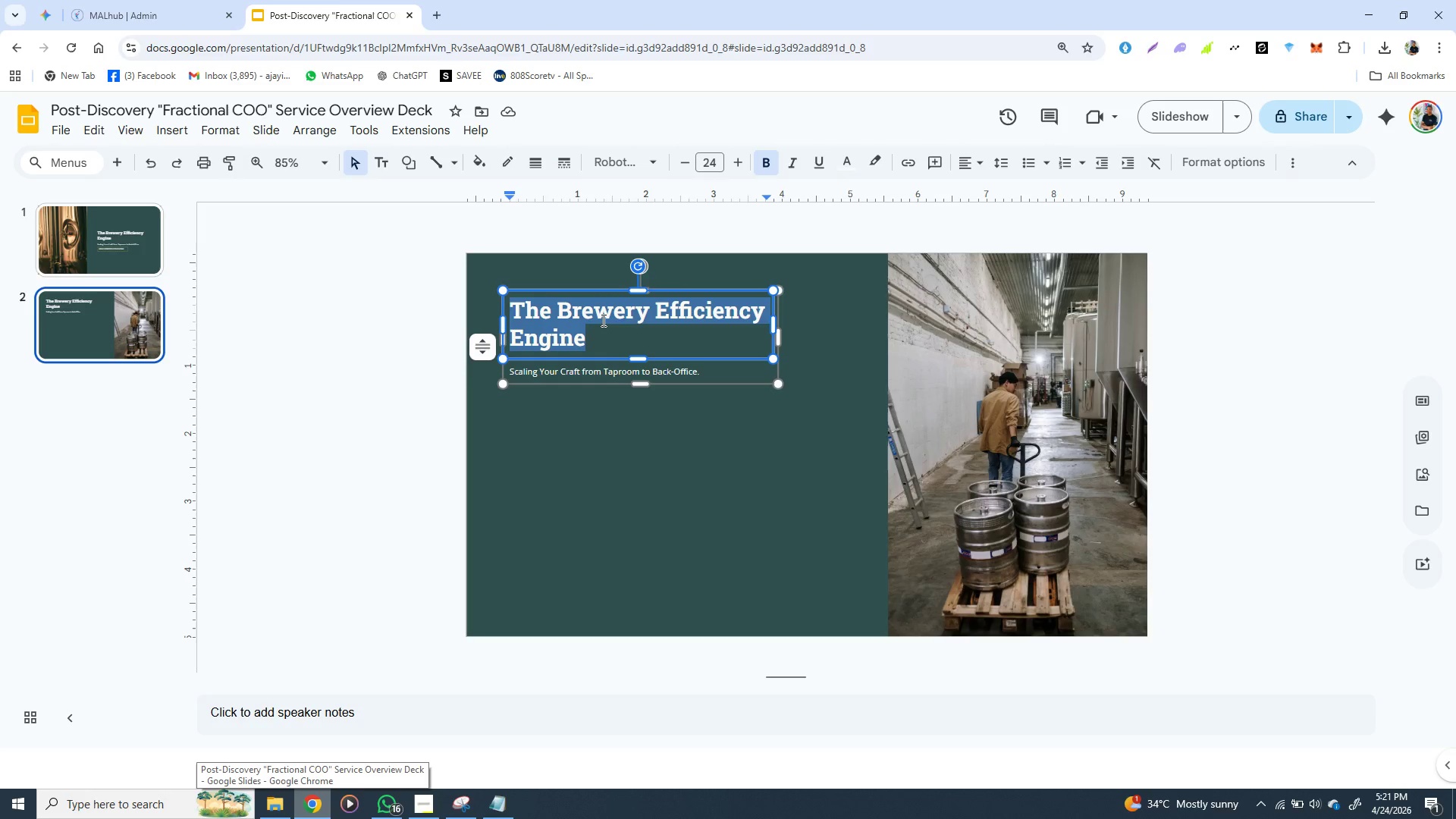 
triple_click([602, 320])
 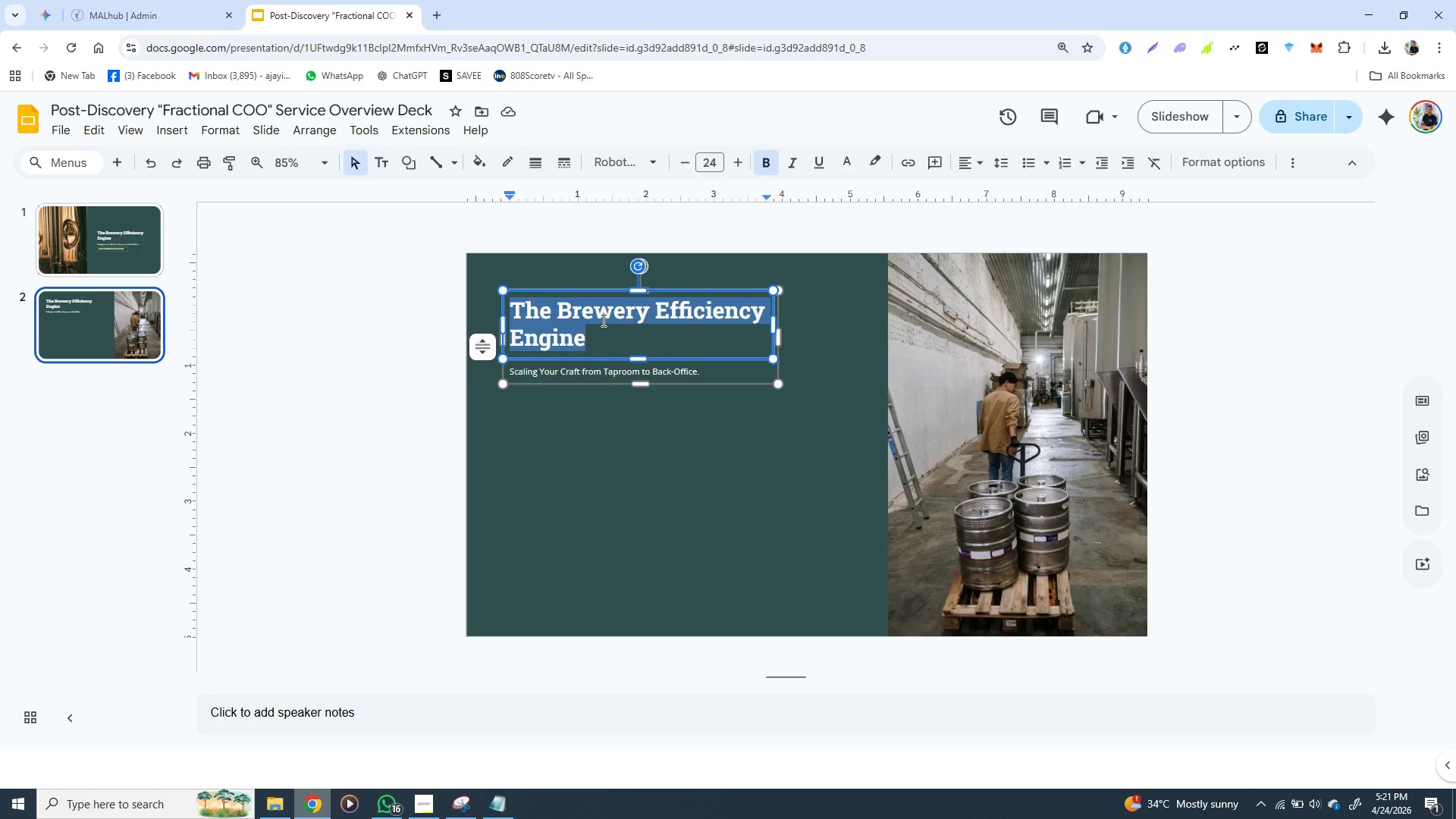 
key(Control+V)
 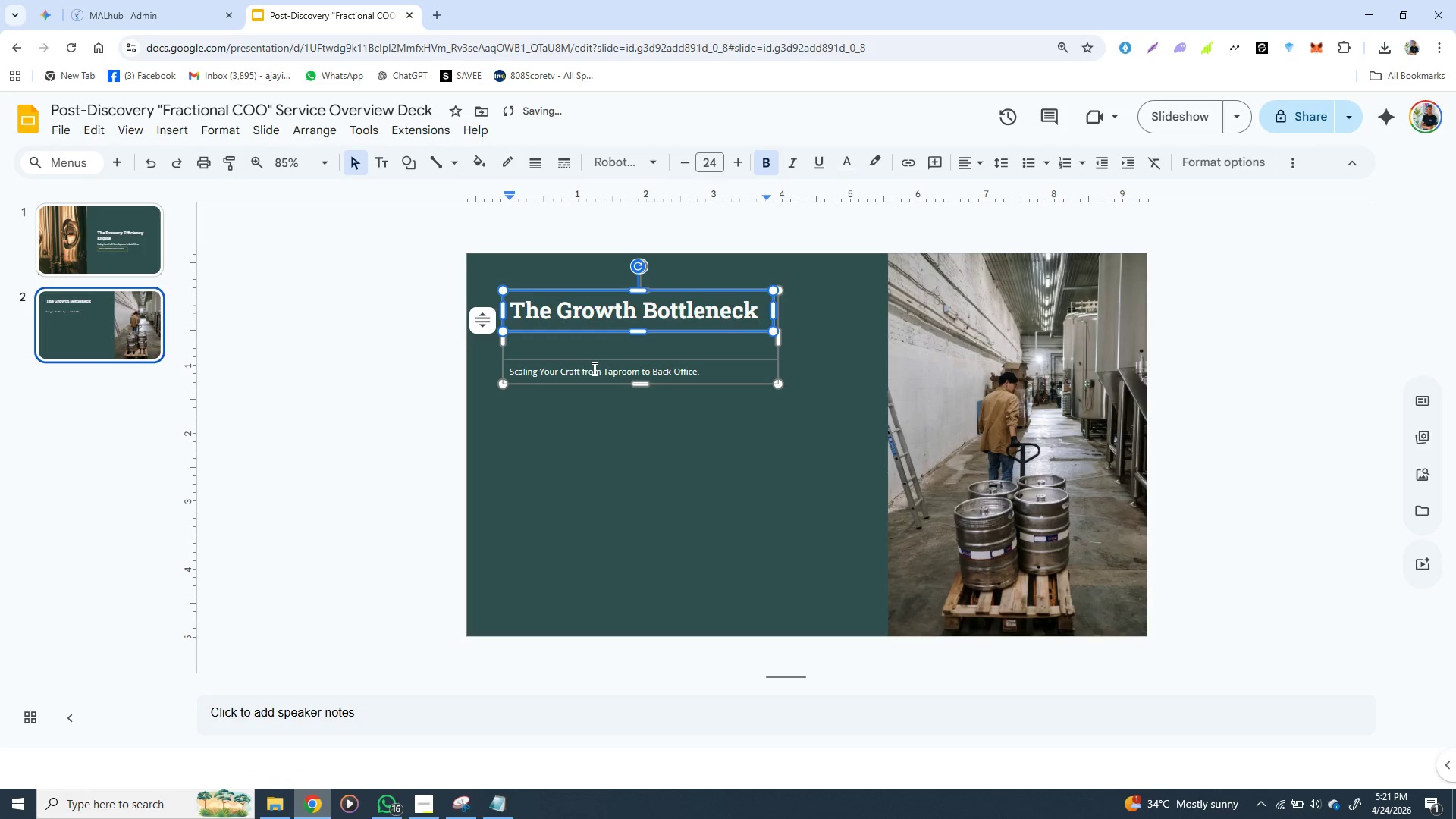 
left_click([590, 405])
 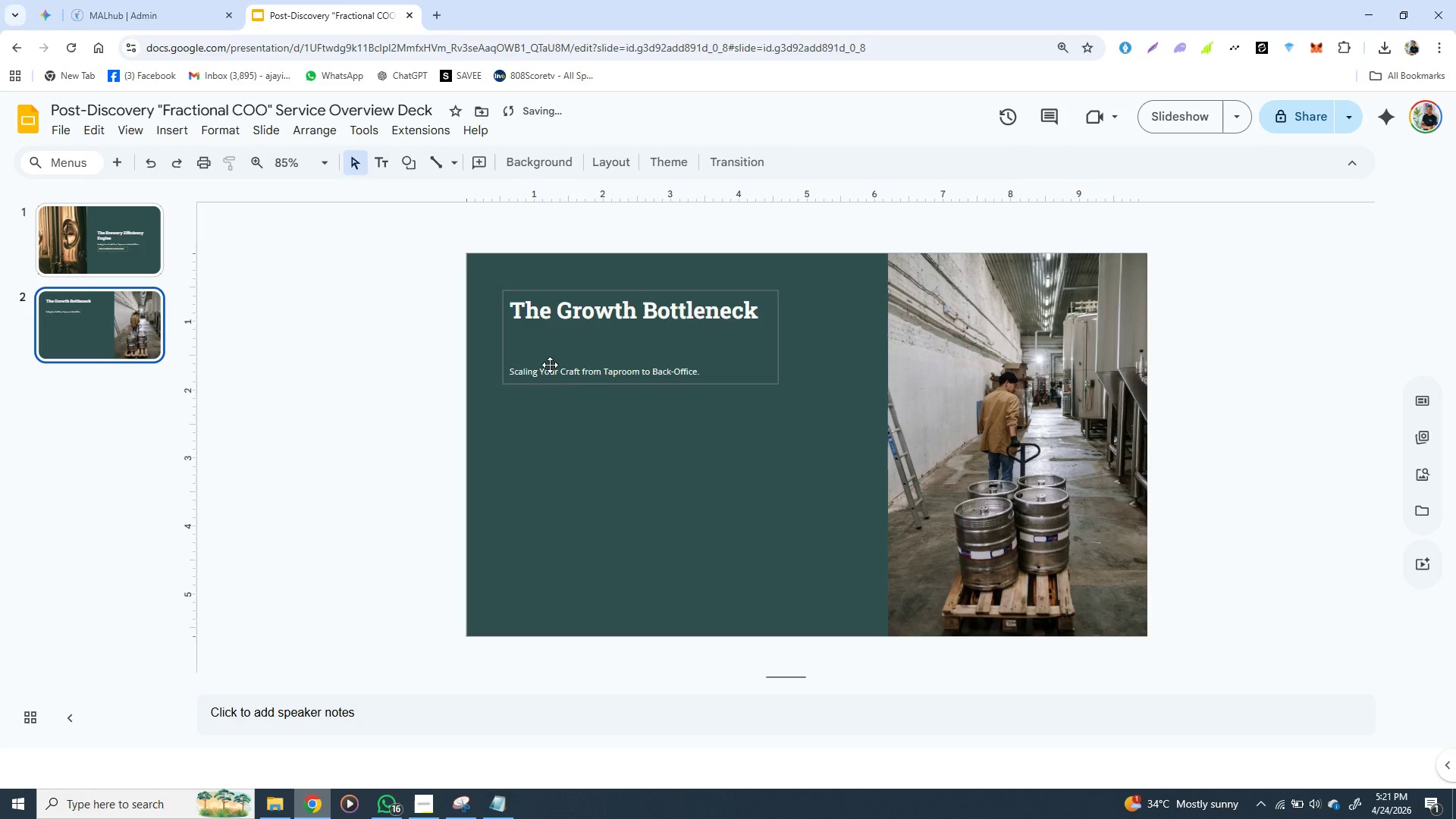 
left_click([550, 365])
 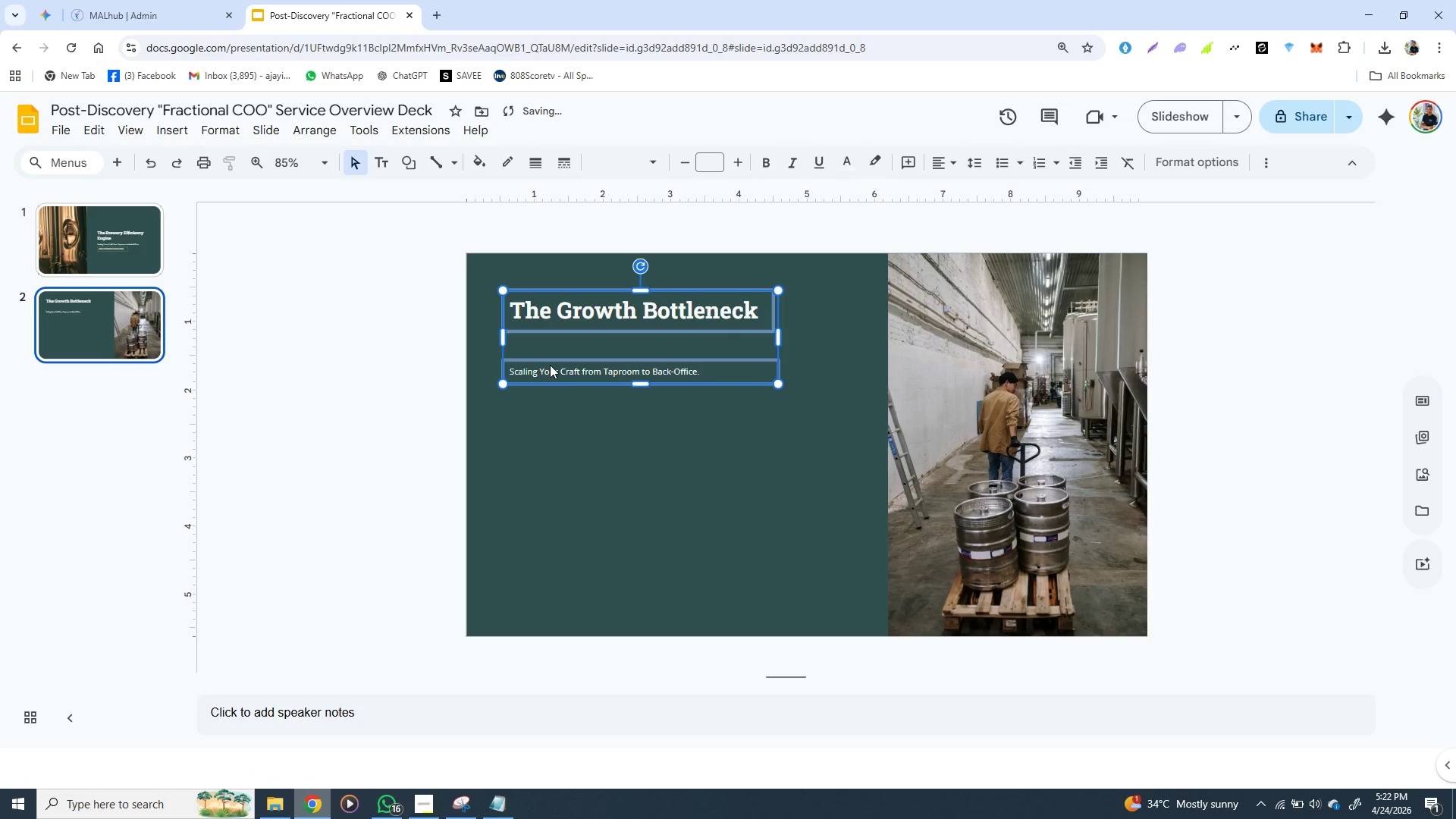 
left_click([550, 365])
 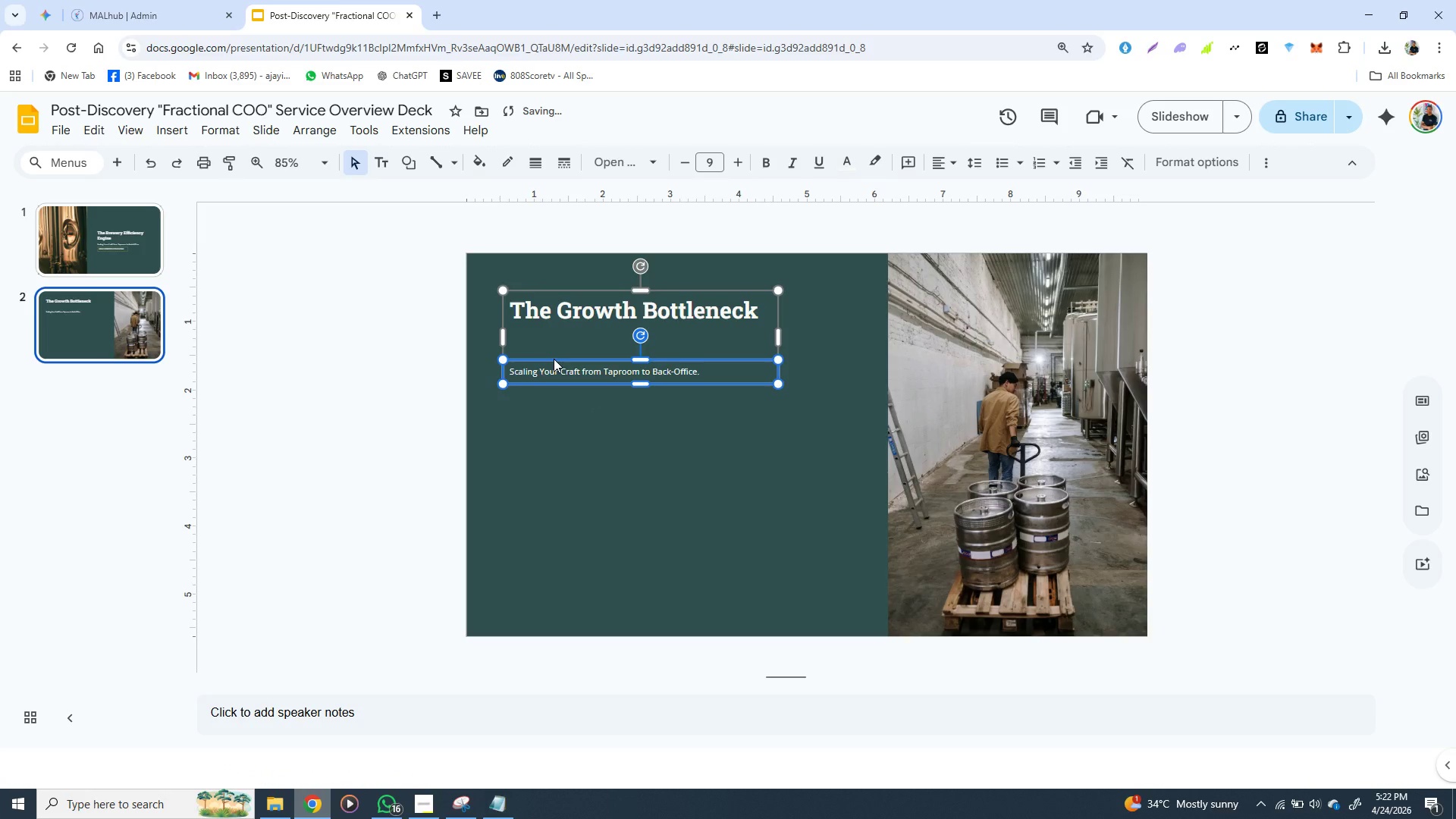 
hold_key(key=ArrowUp, duration=1.45)
 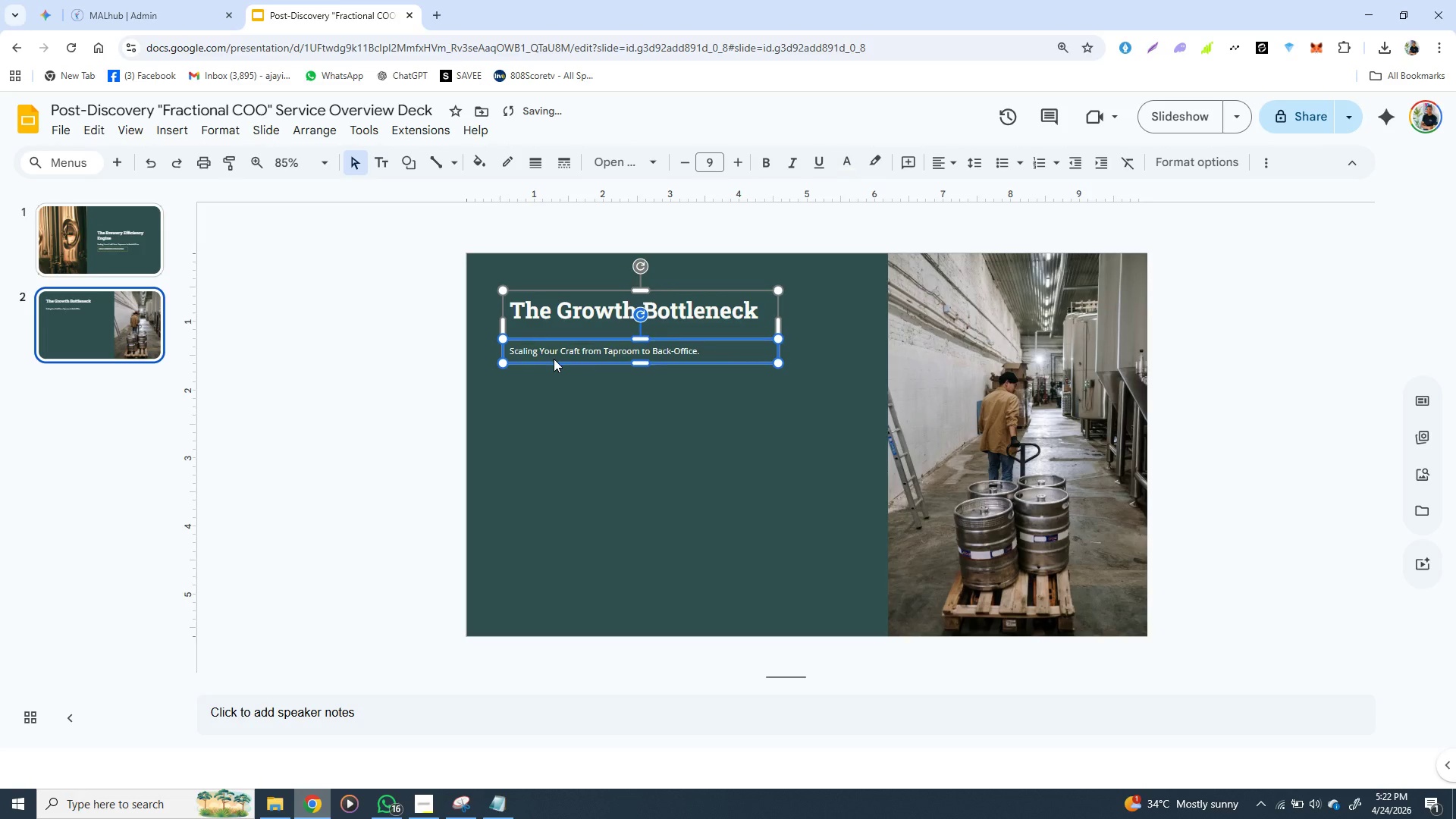 
key(ArrowUp)
 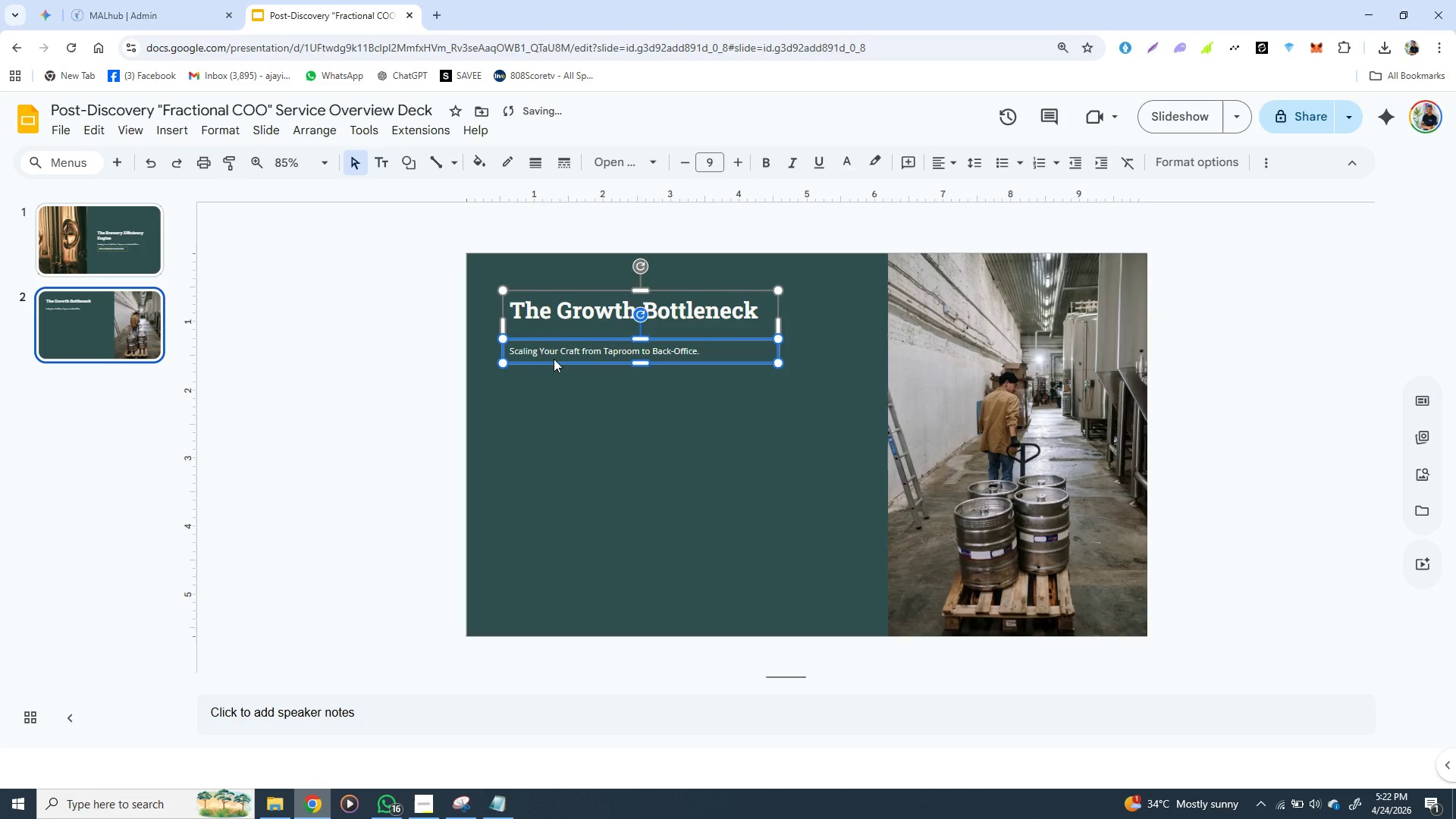 
key(ArrowUp)
 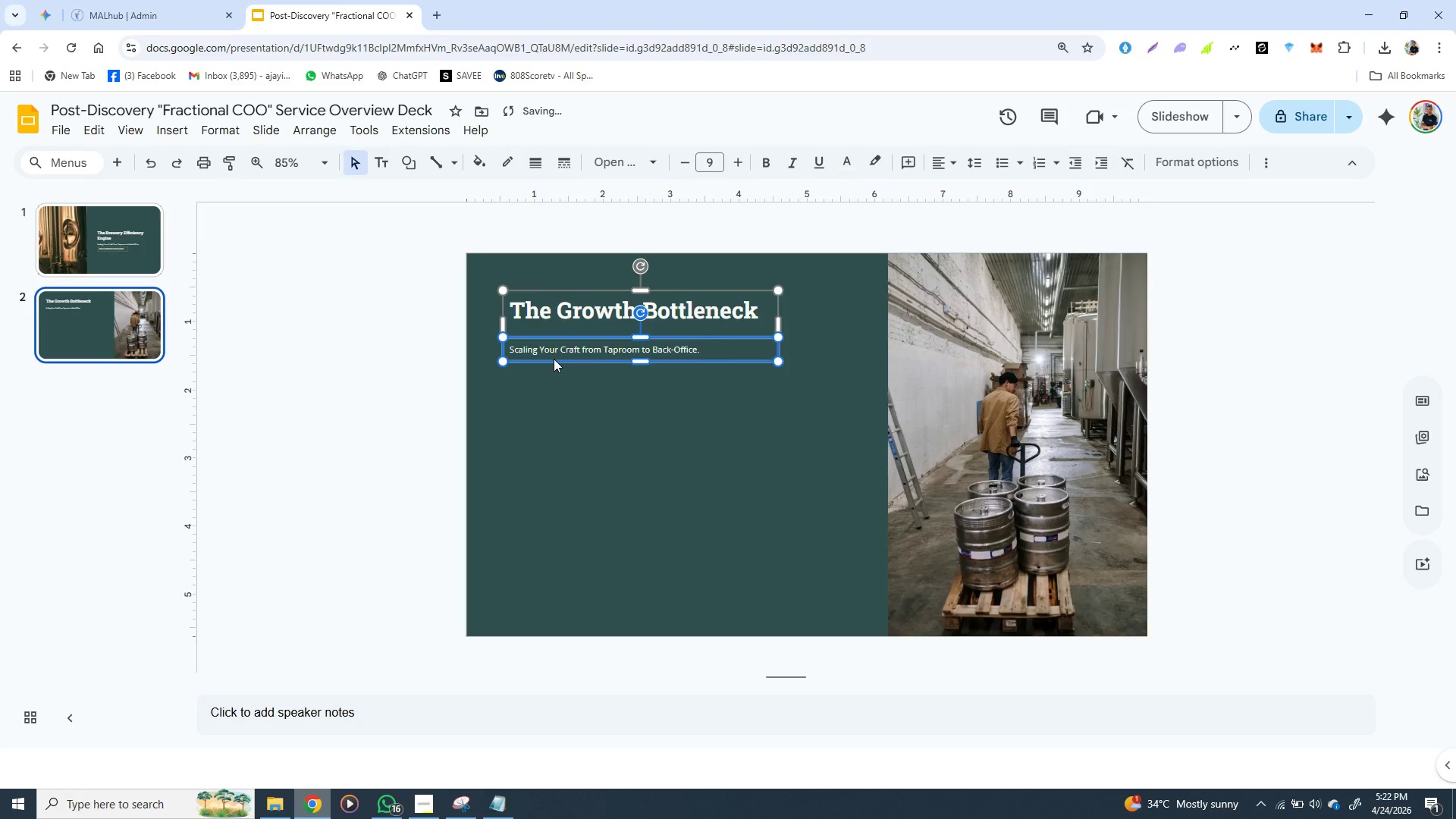 
key(ArrowUp)
 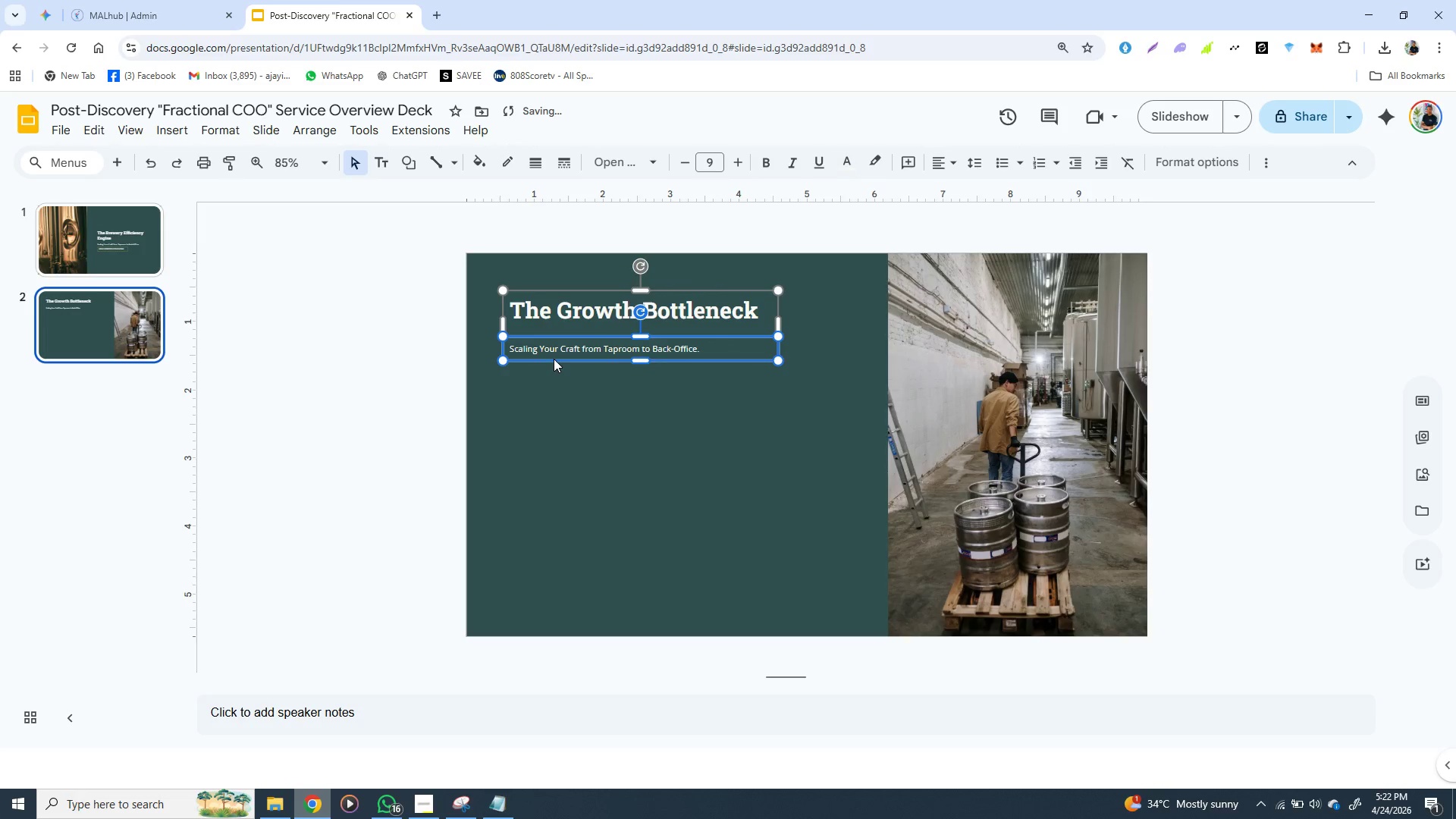 
key(ArrowUp)
 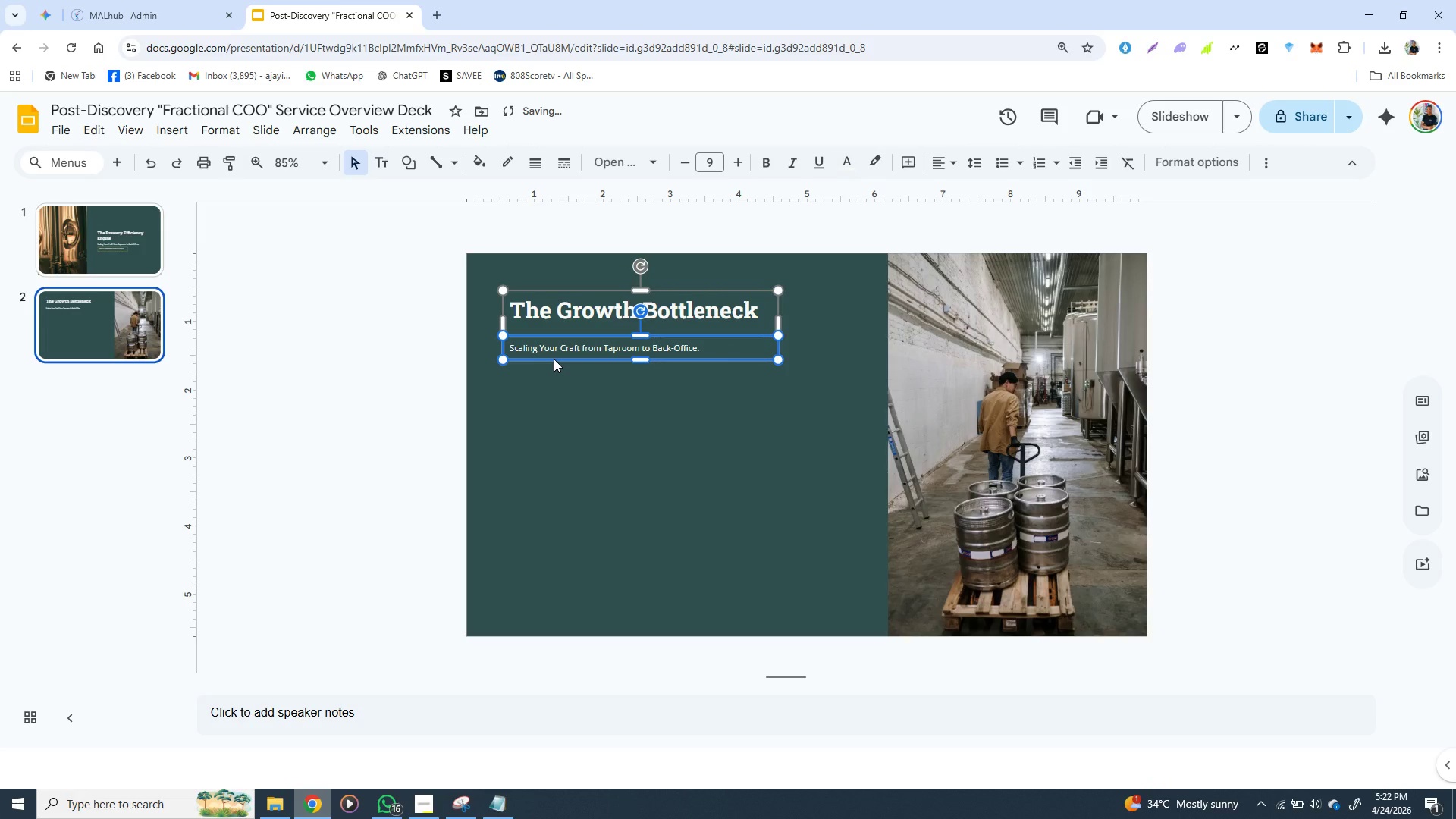 
key(ArrowUp)
 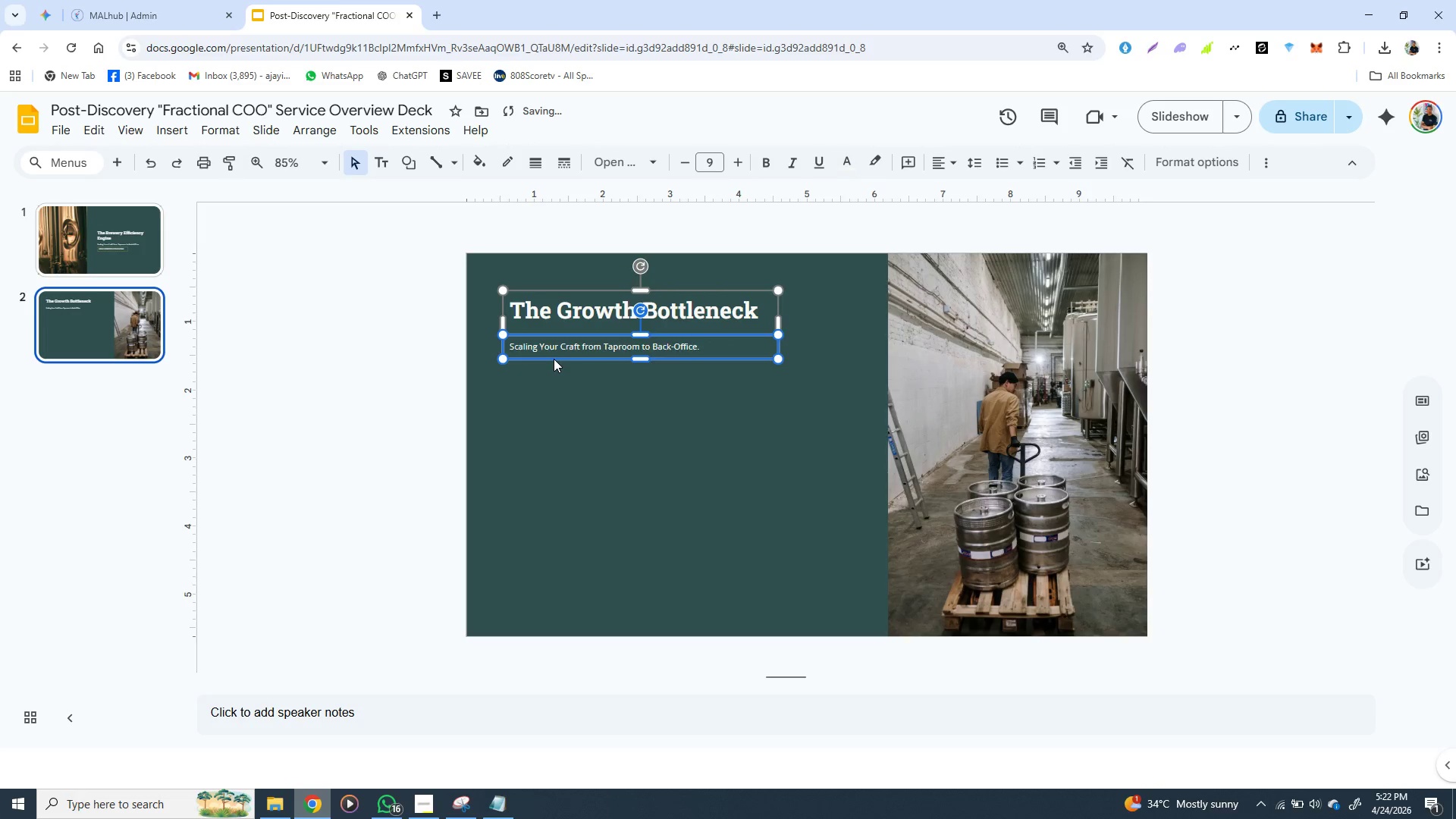 
key(ArrowUp)
 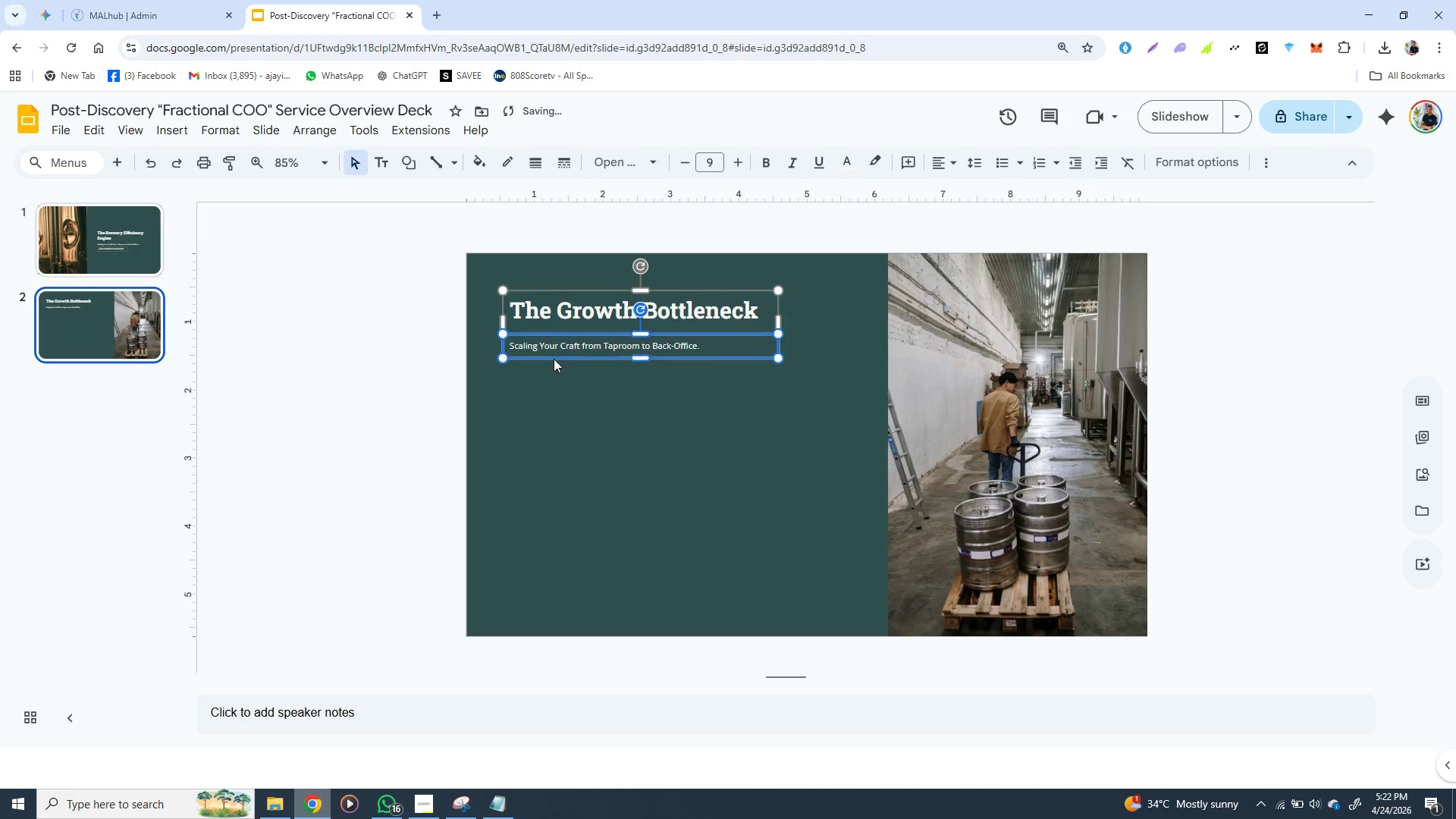 
key(ArrowUp)
 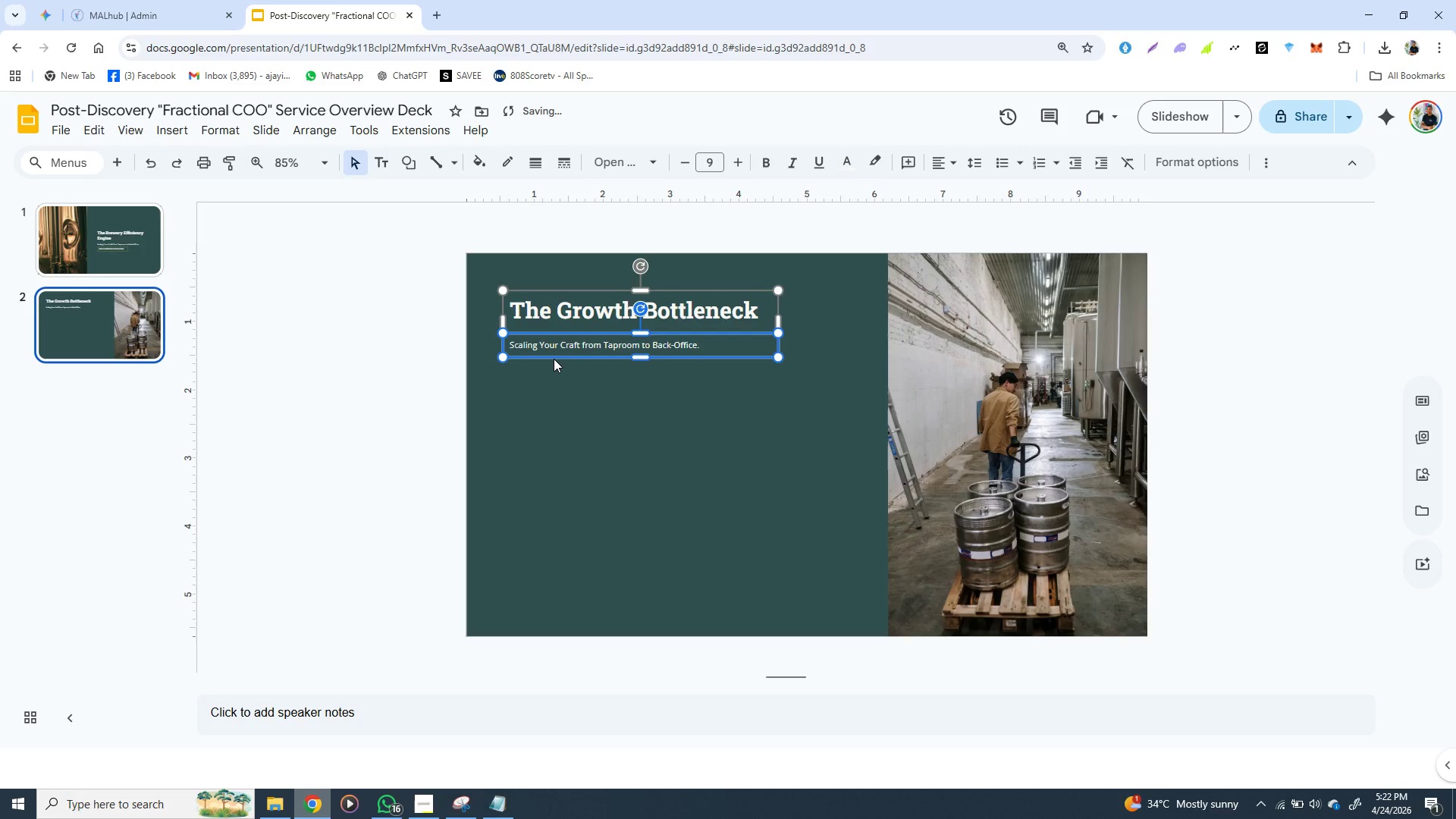 
key(ArrowUp)
 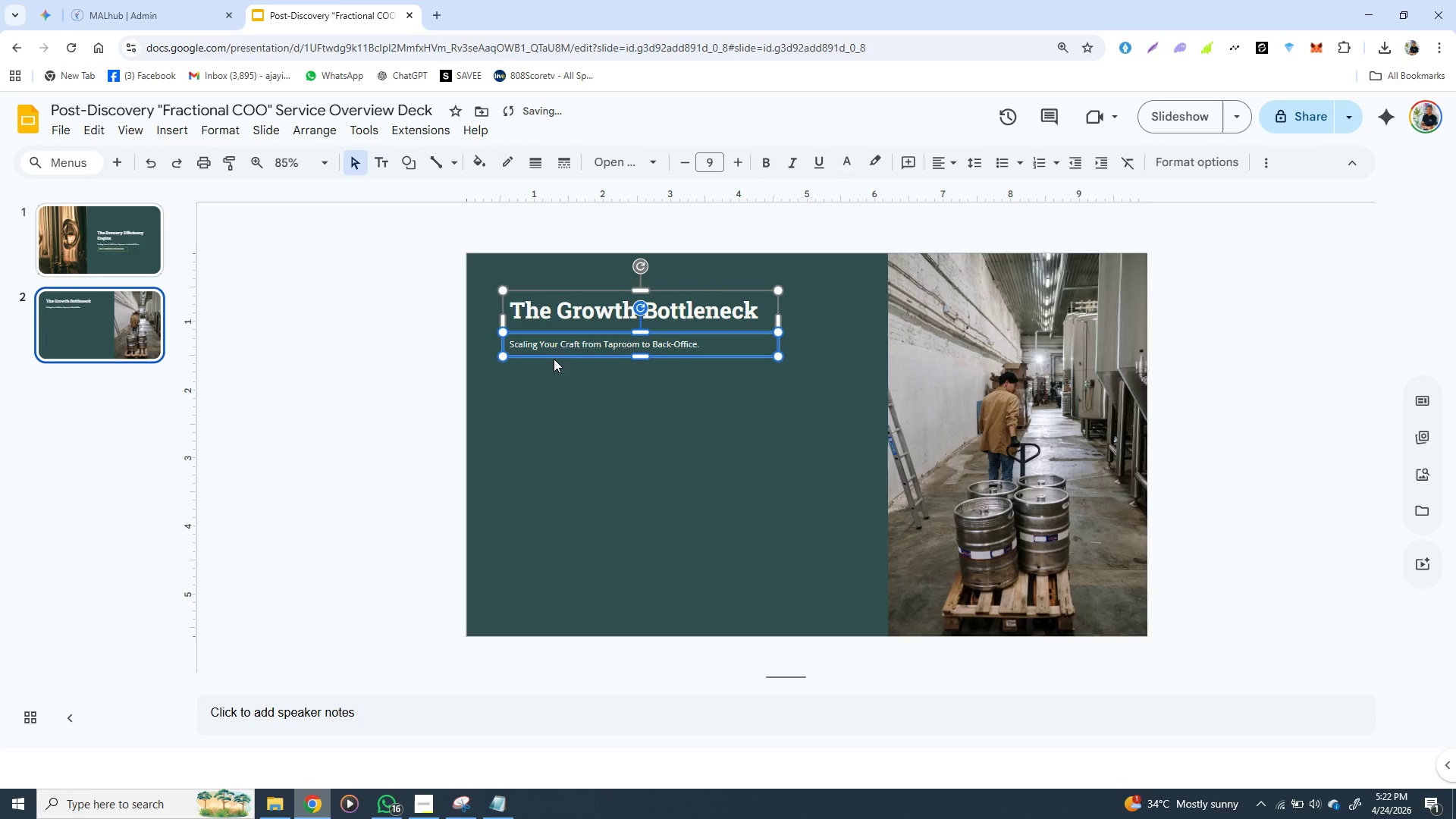 
key(ArrowUp)
 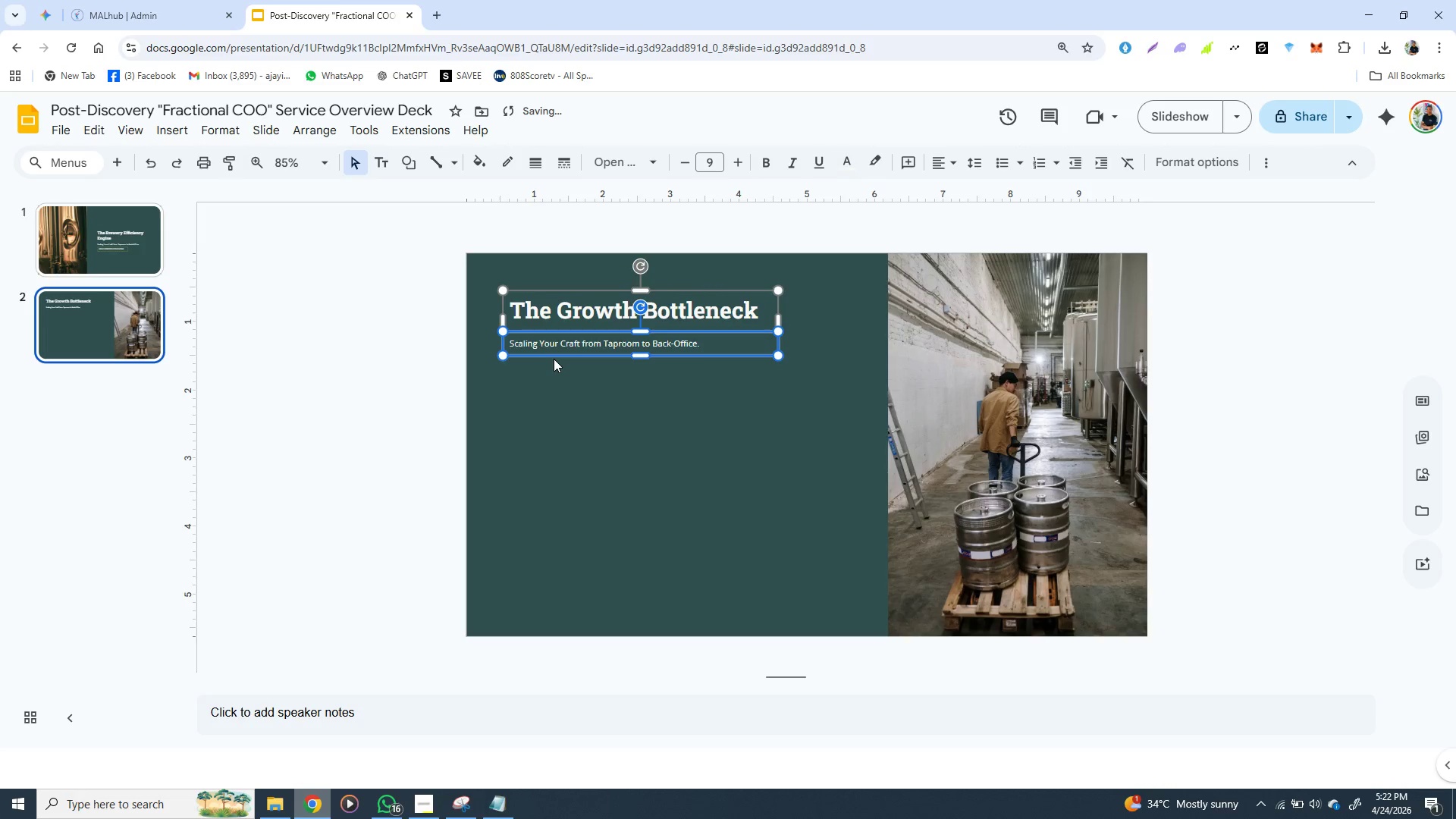 
key(ArrowUp)
 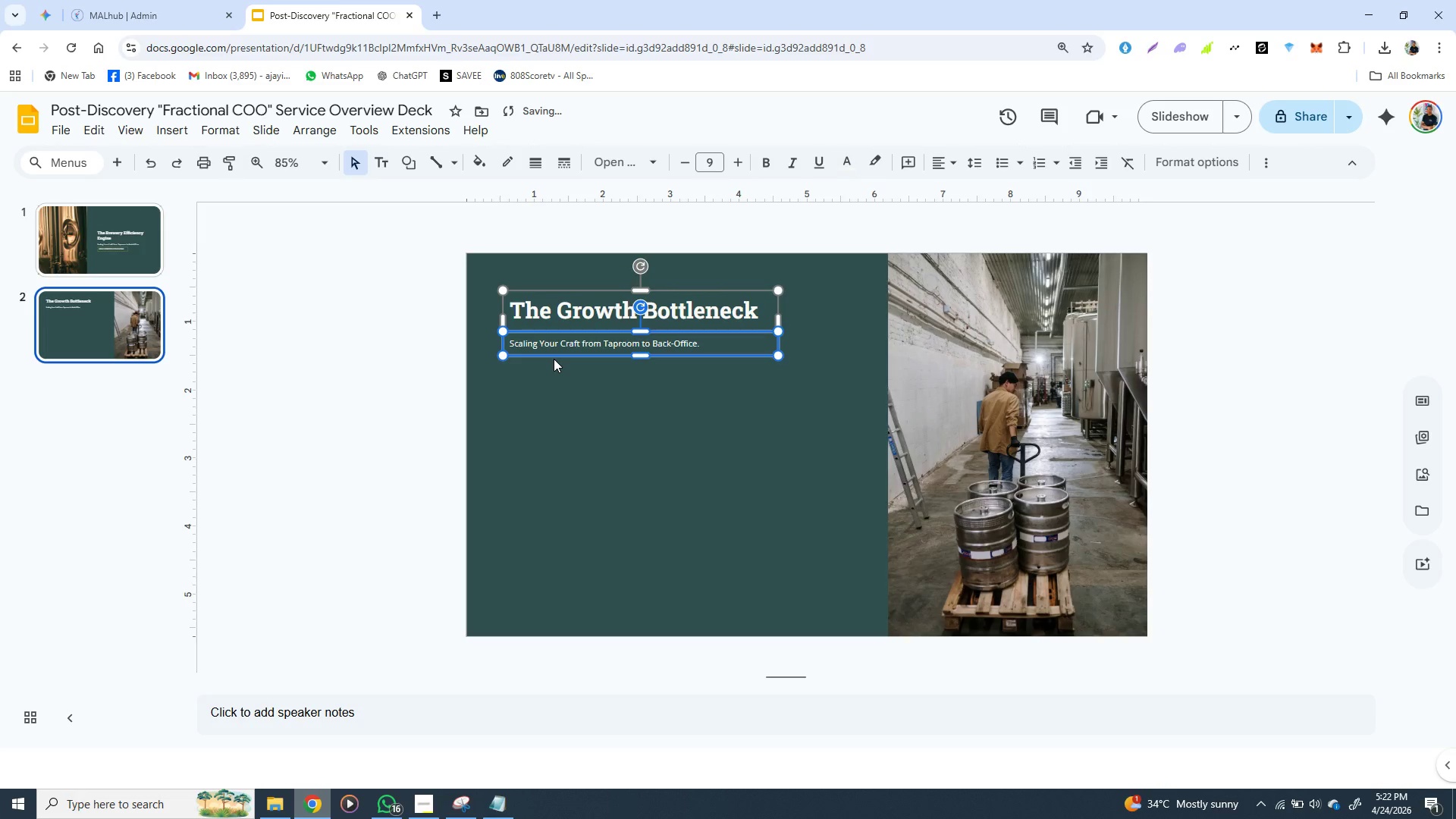 
key(ArrowUp)
 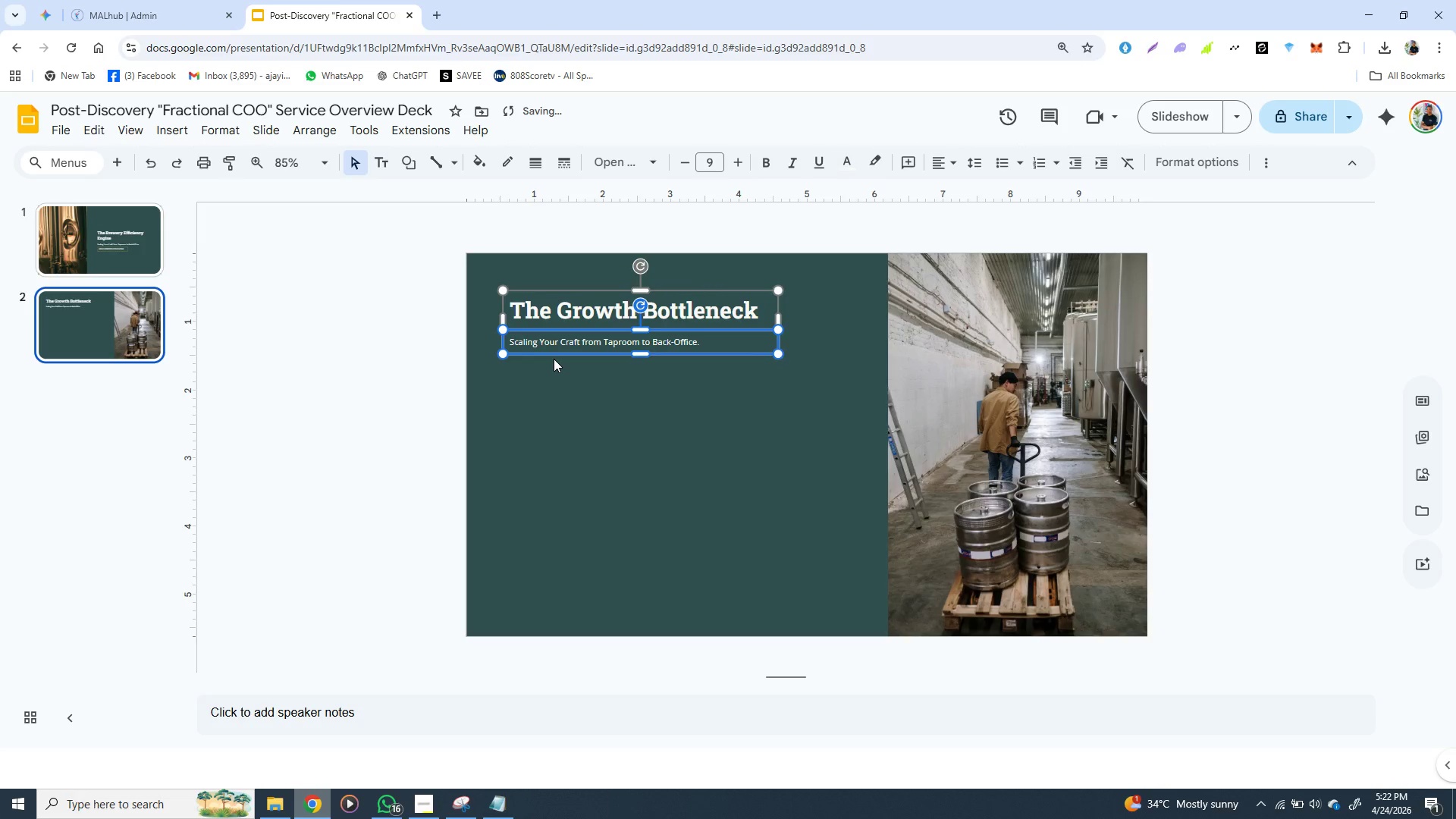 
key(ArrowUp)
 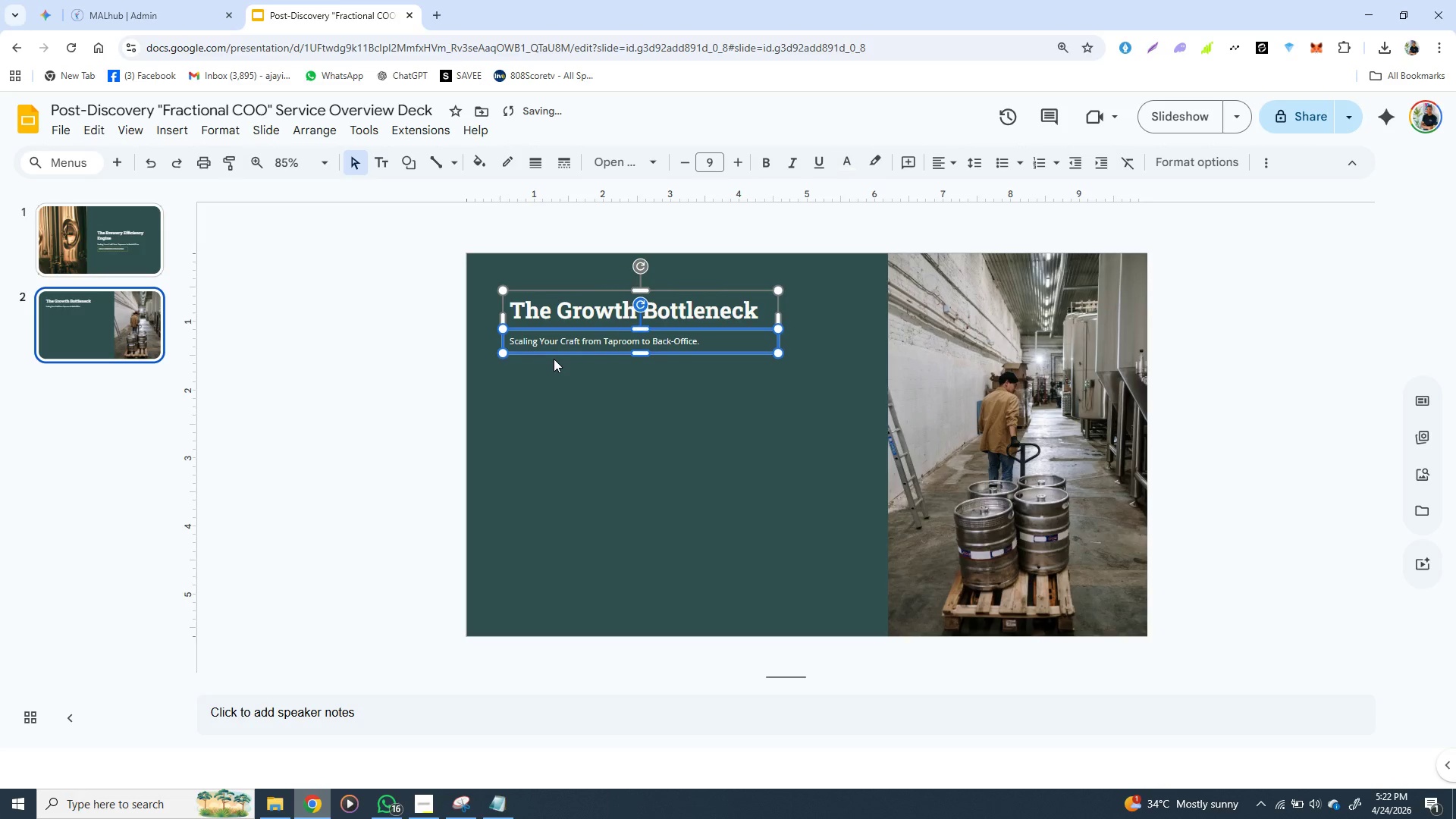 
key(ArrowUp)
 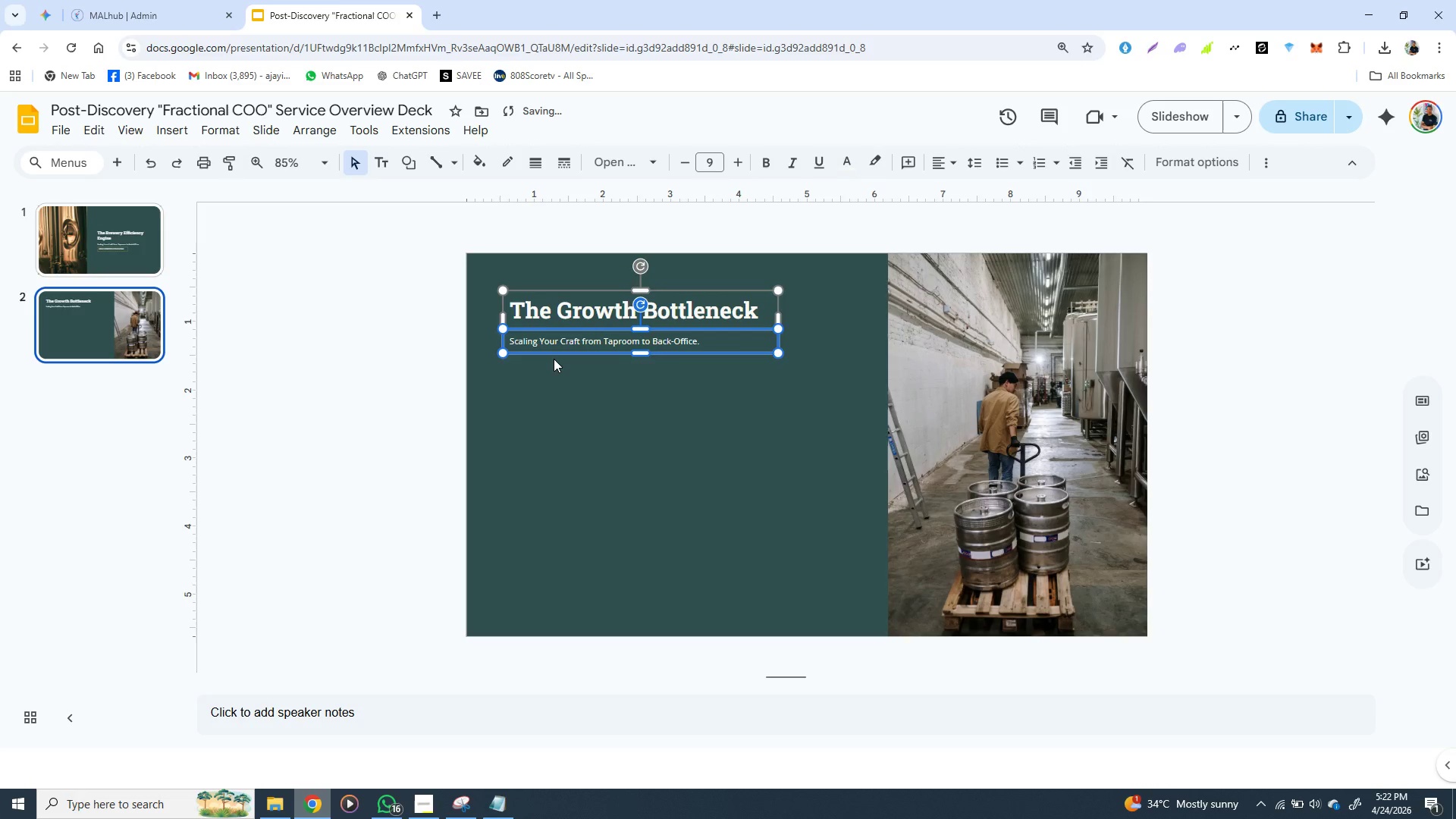 
key(ArrowDown)
 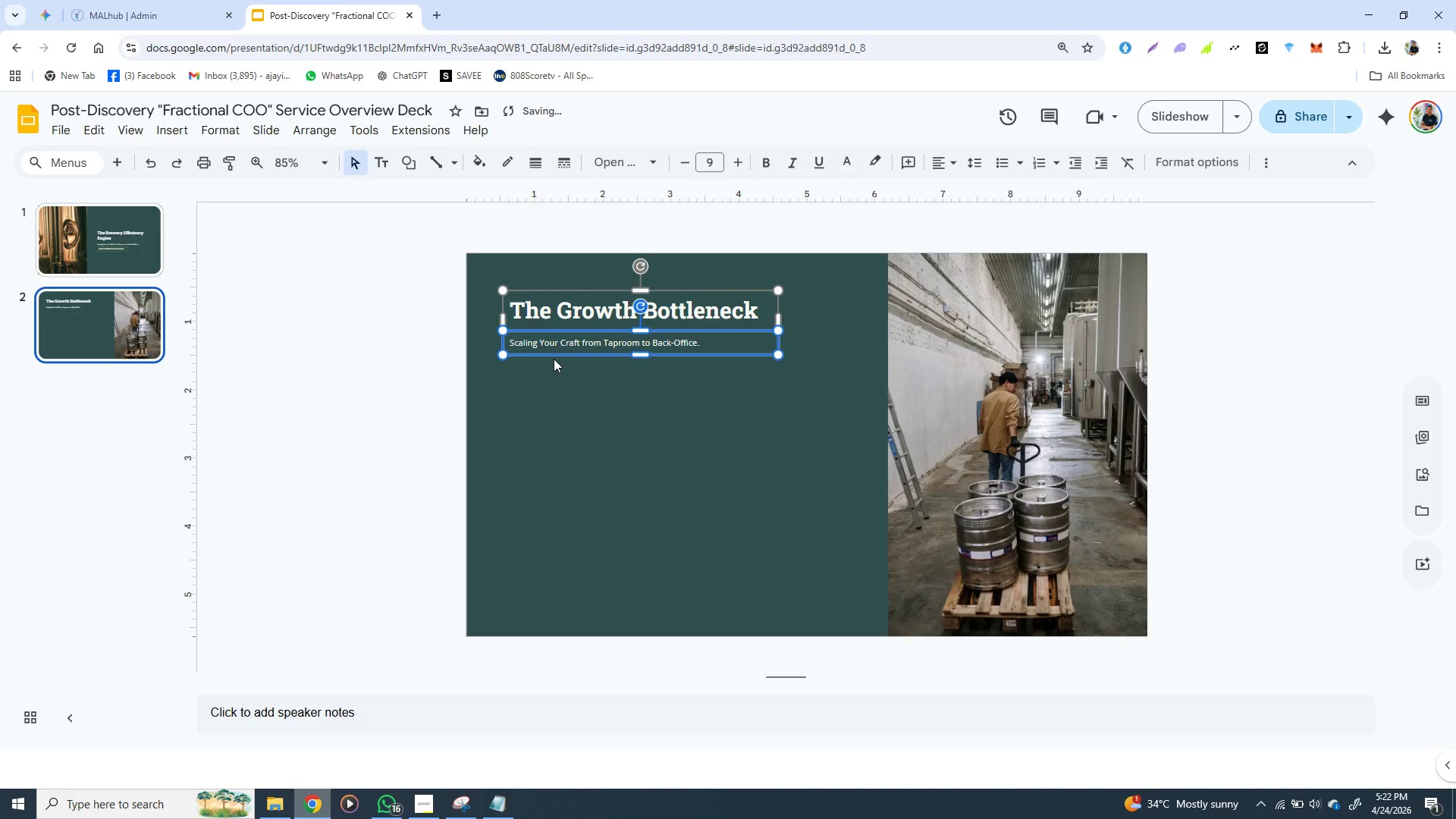 
key(ArrowDown)
 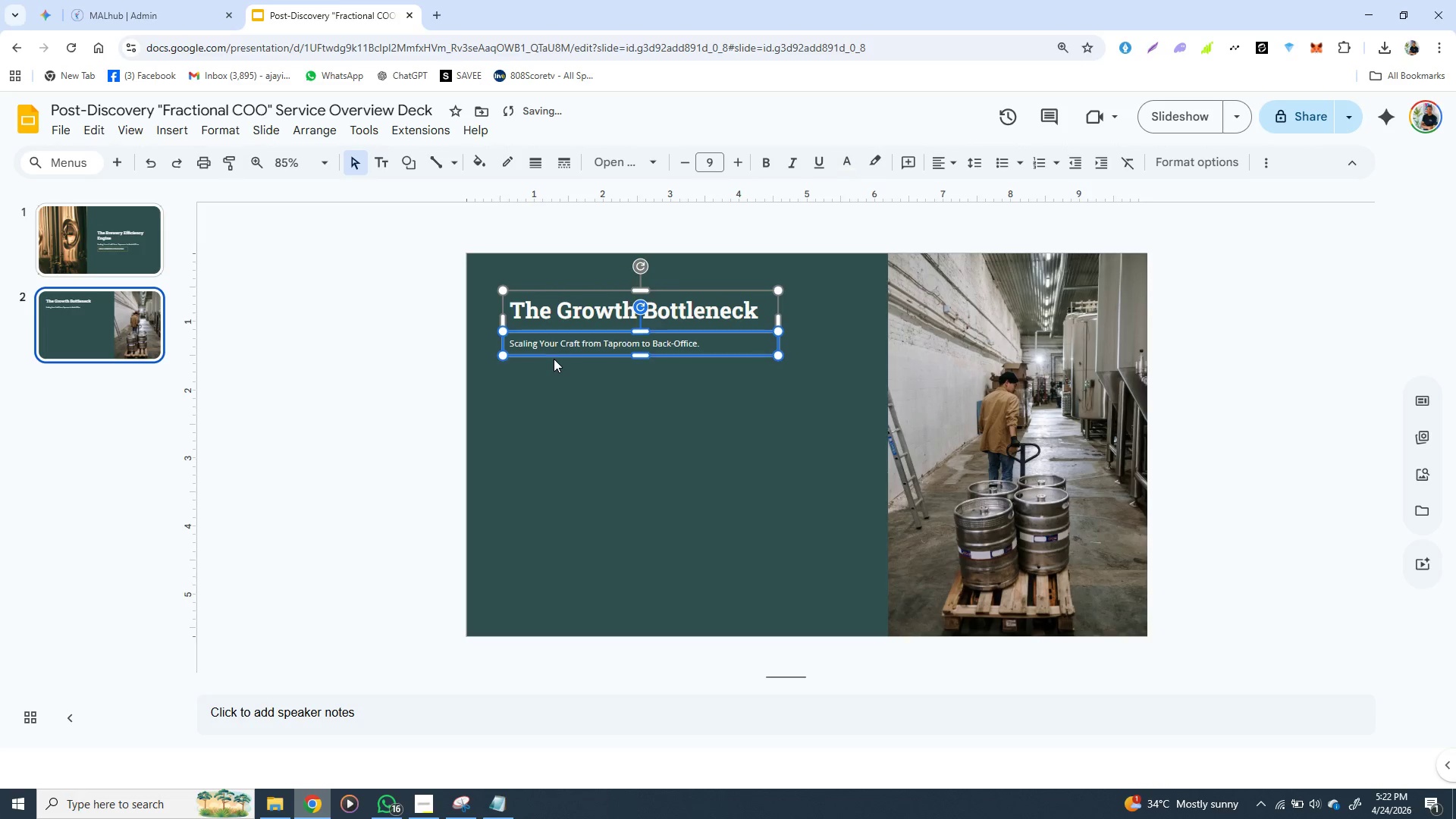 
key(ArrowDown)
 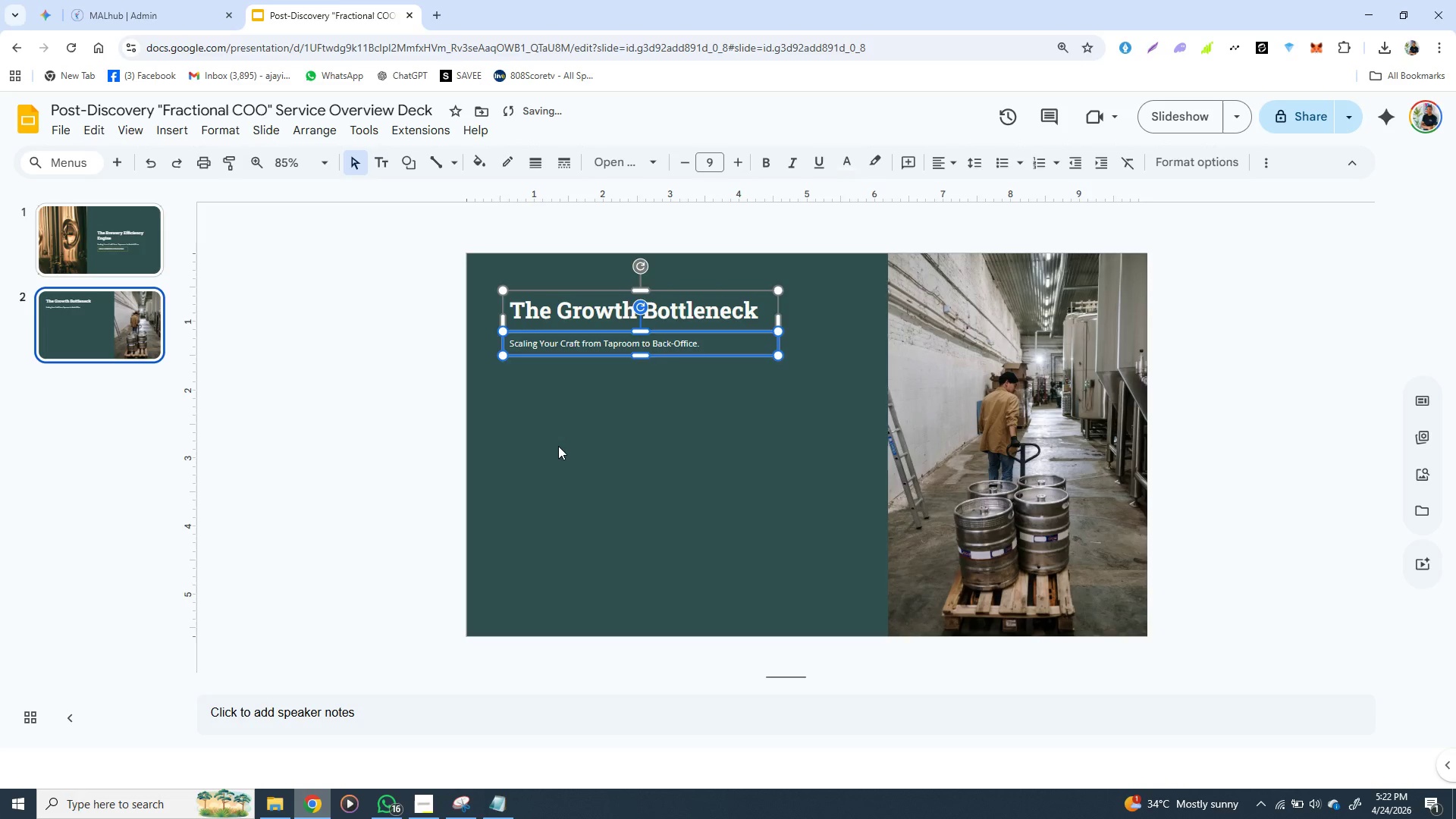 
left_click([558, 446])
 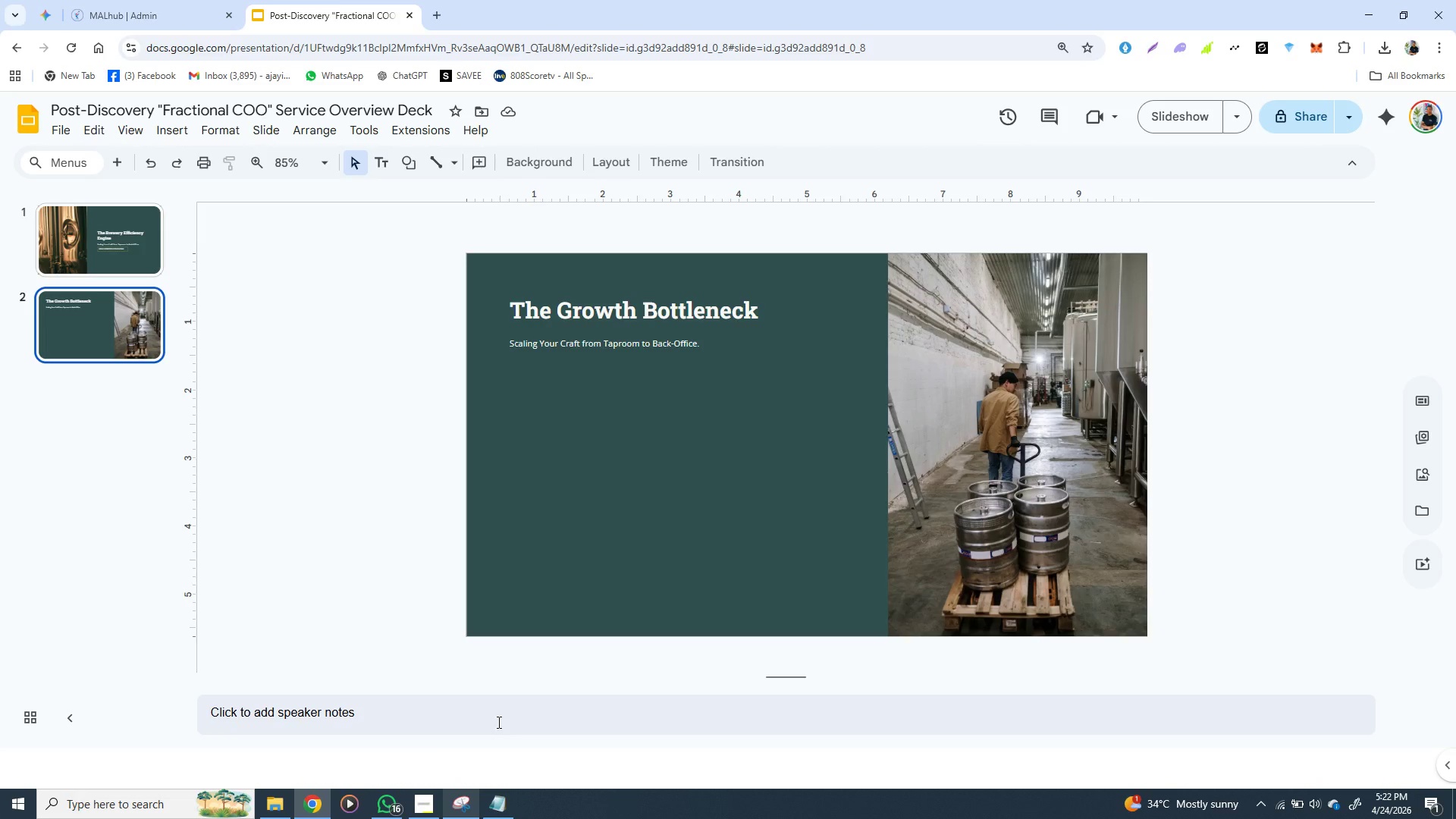 
wait(22.84)
 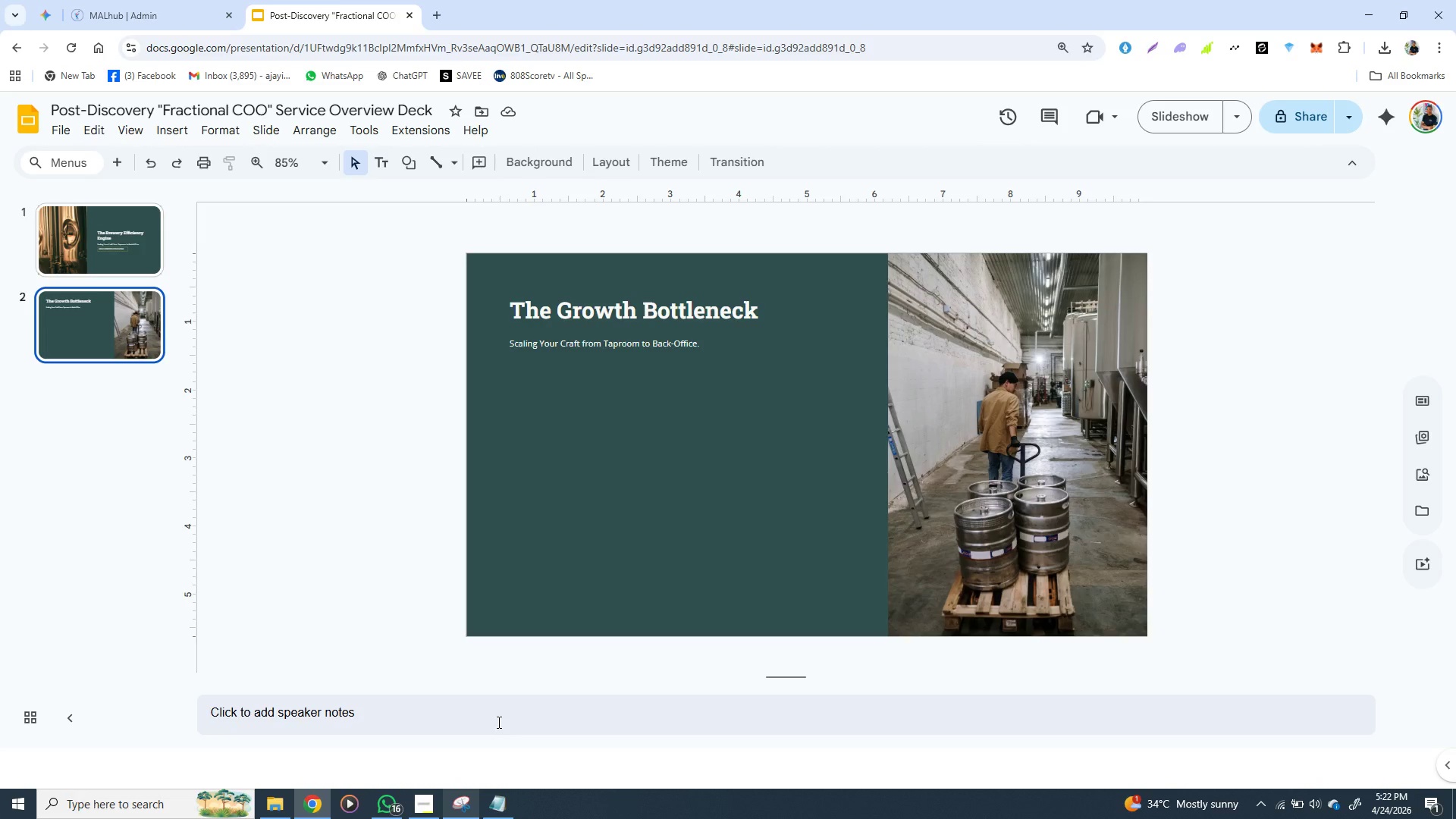 
left_click([548, 343])
 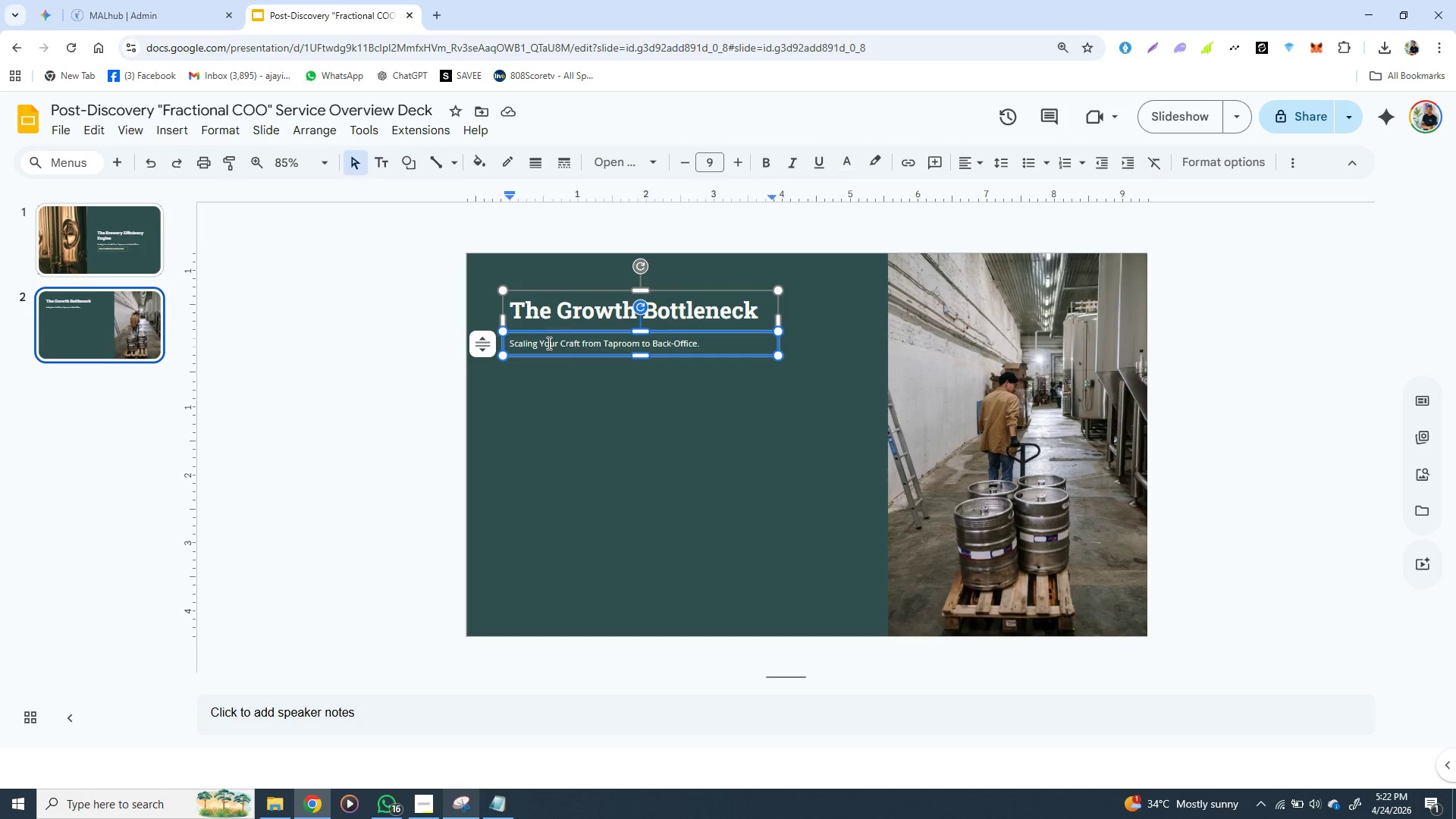 
hold_key(key=ControlLeft, duration=1.44)
 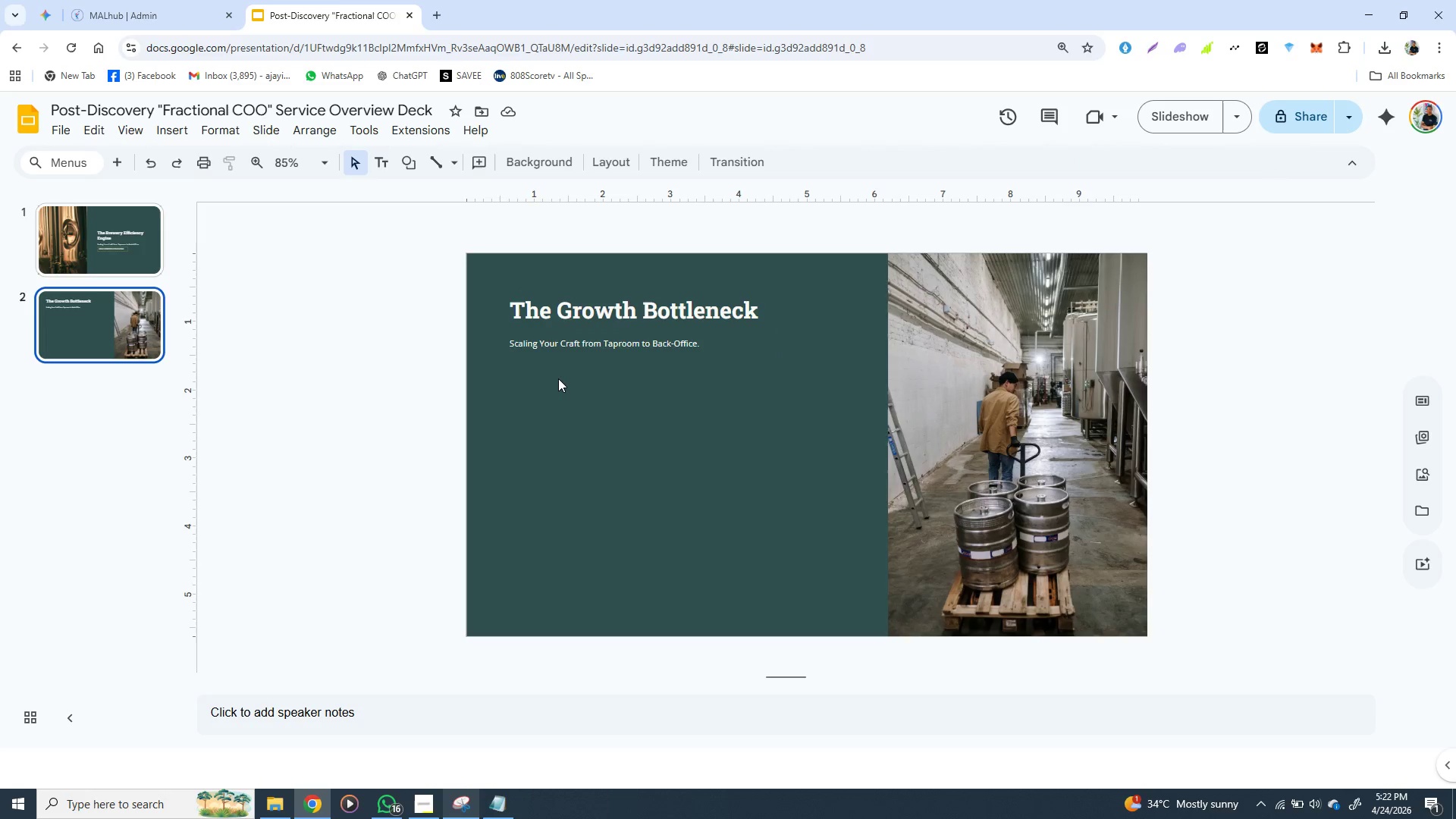 
left_click_drag(start_coordinate=[558, 378], to_coordinate=[522, 344])
 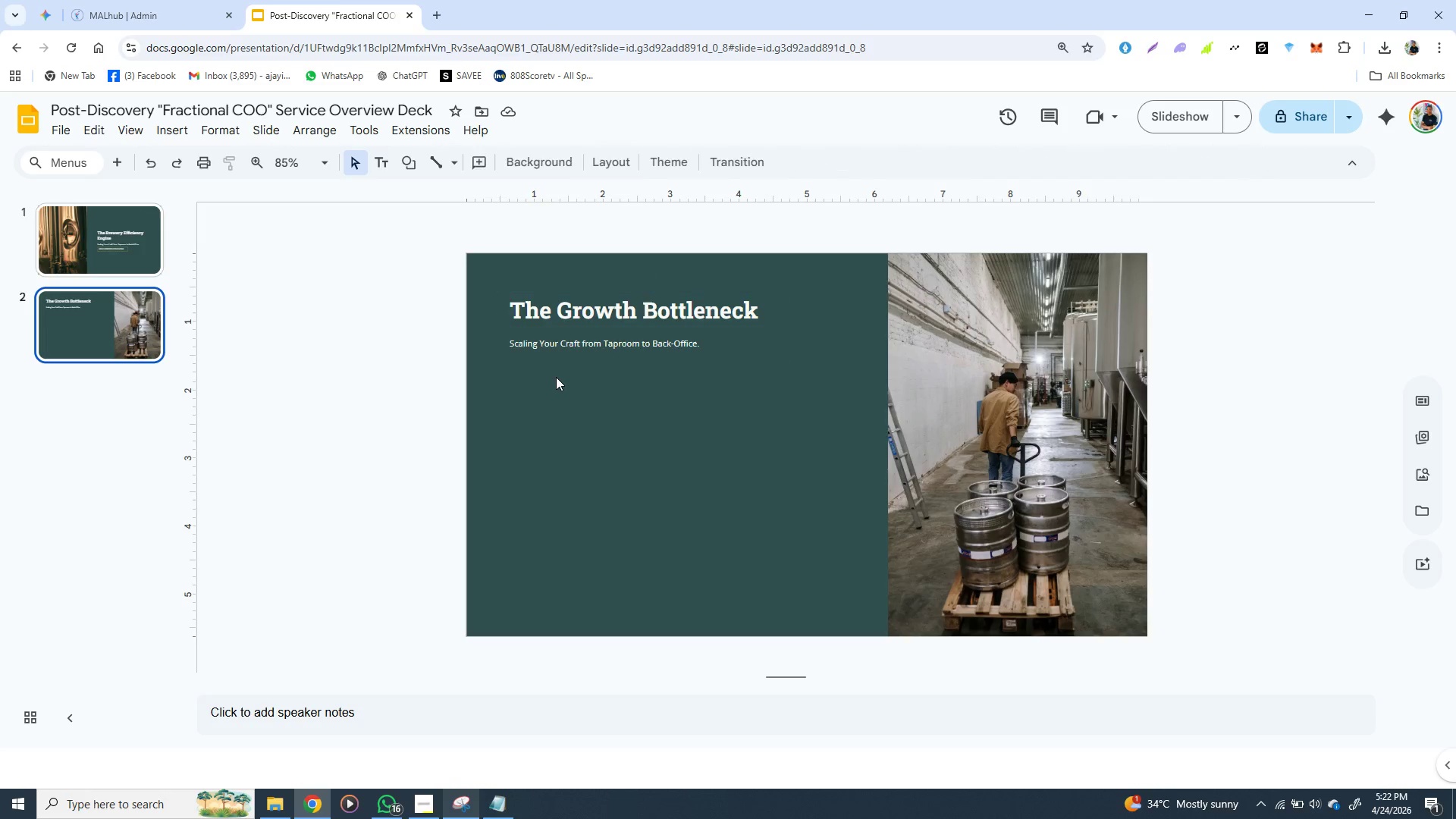 
left_click([556, 377])
 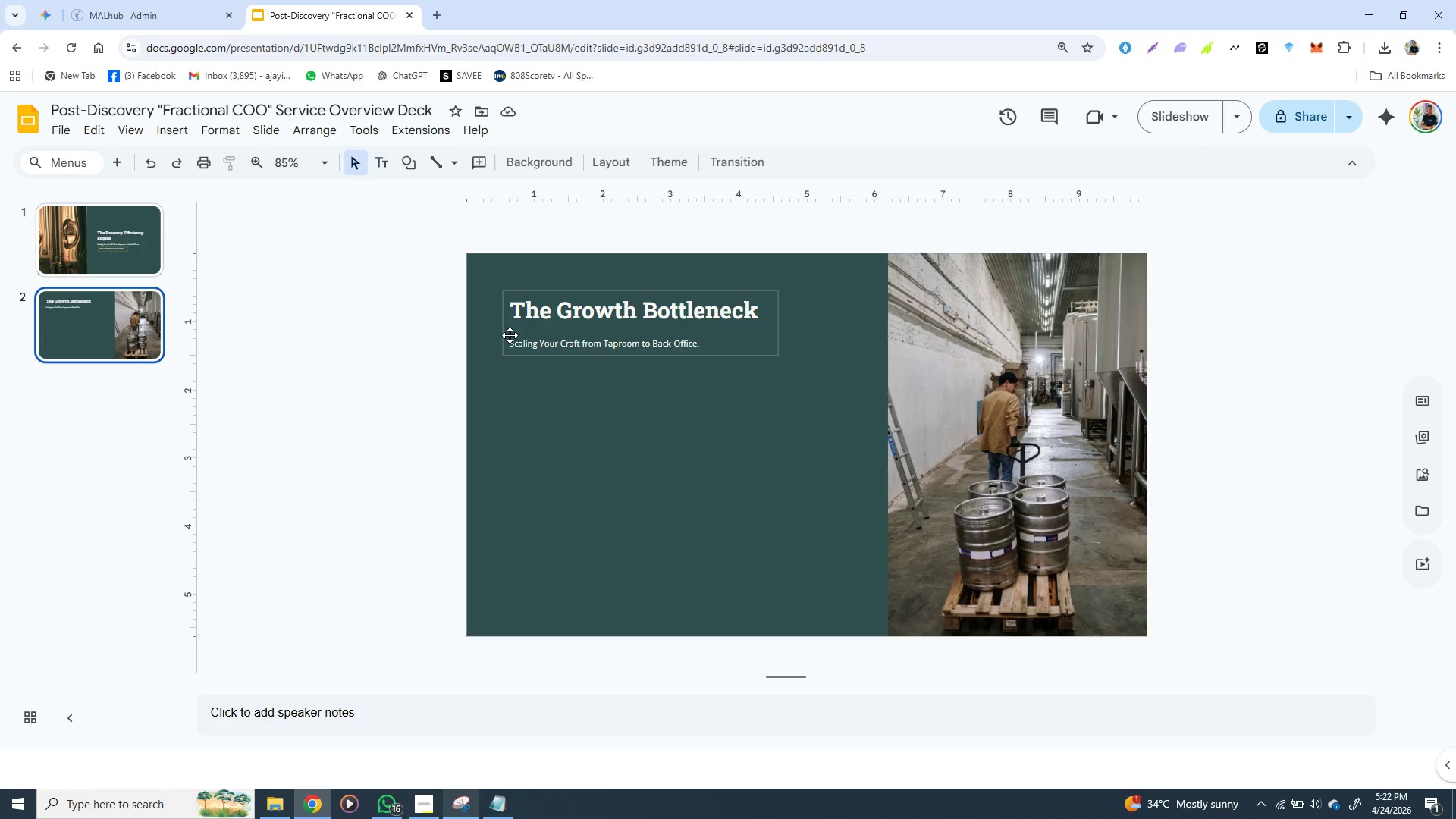 
left_click([510, 336])
 